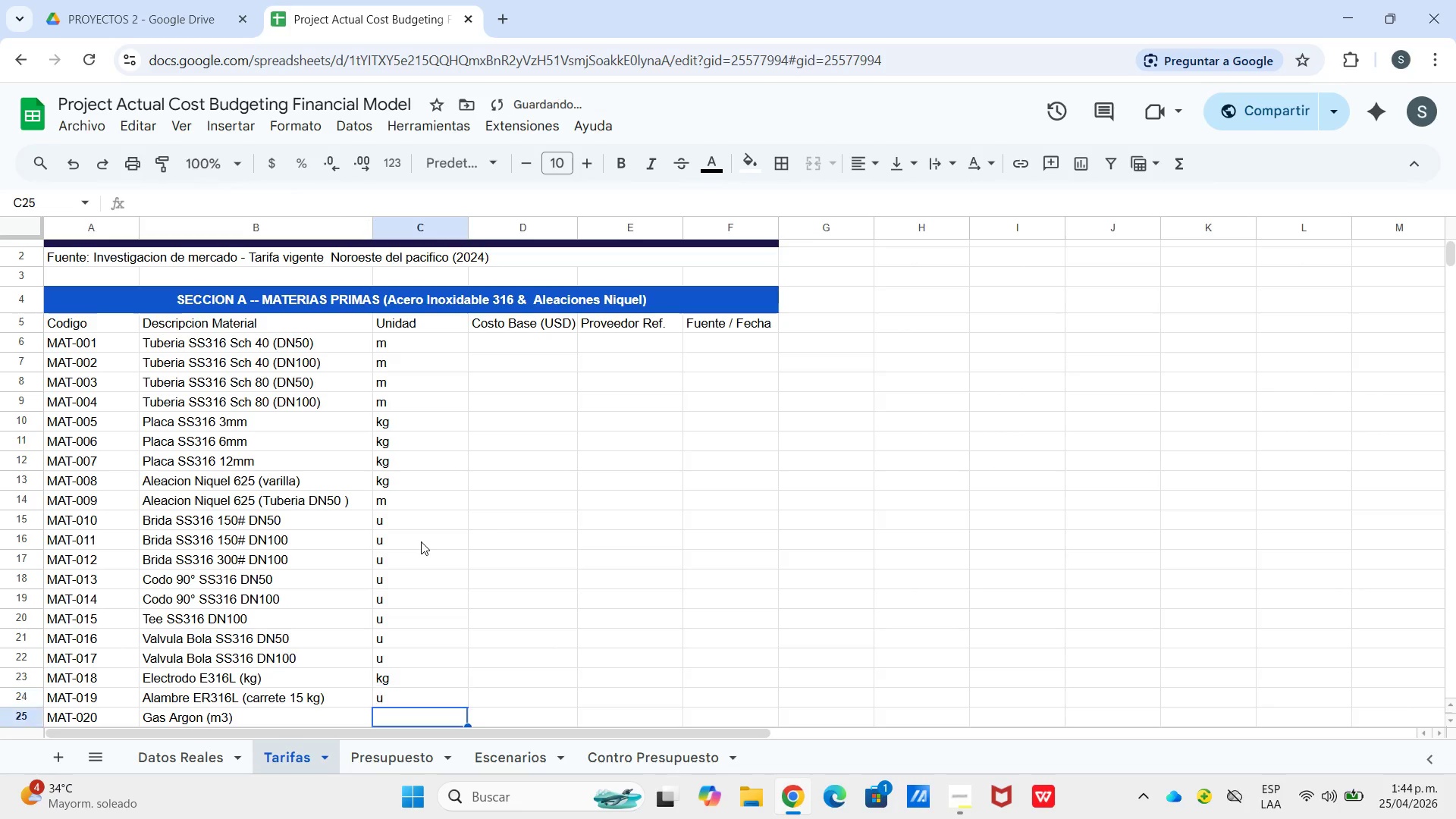 
key(Enter)
 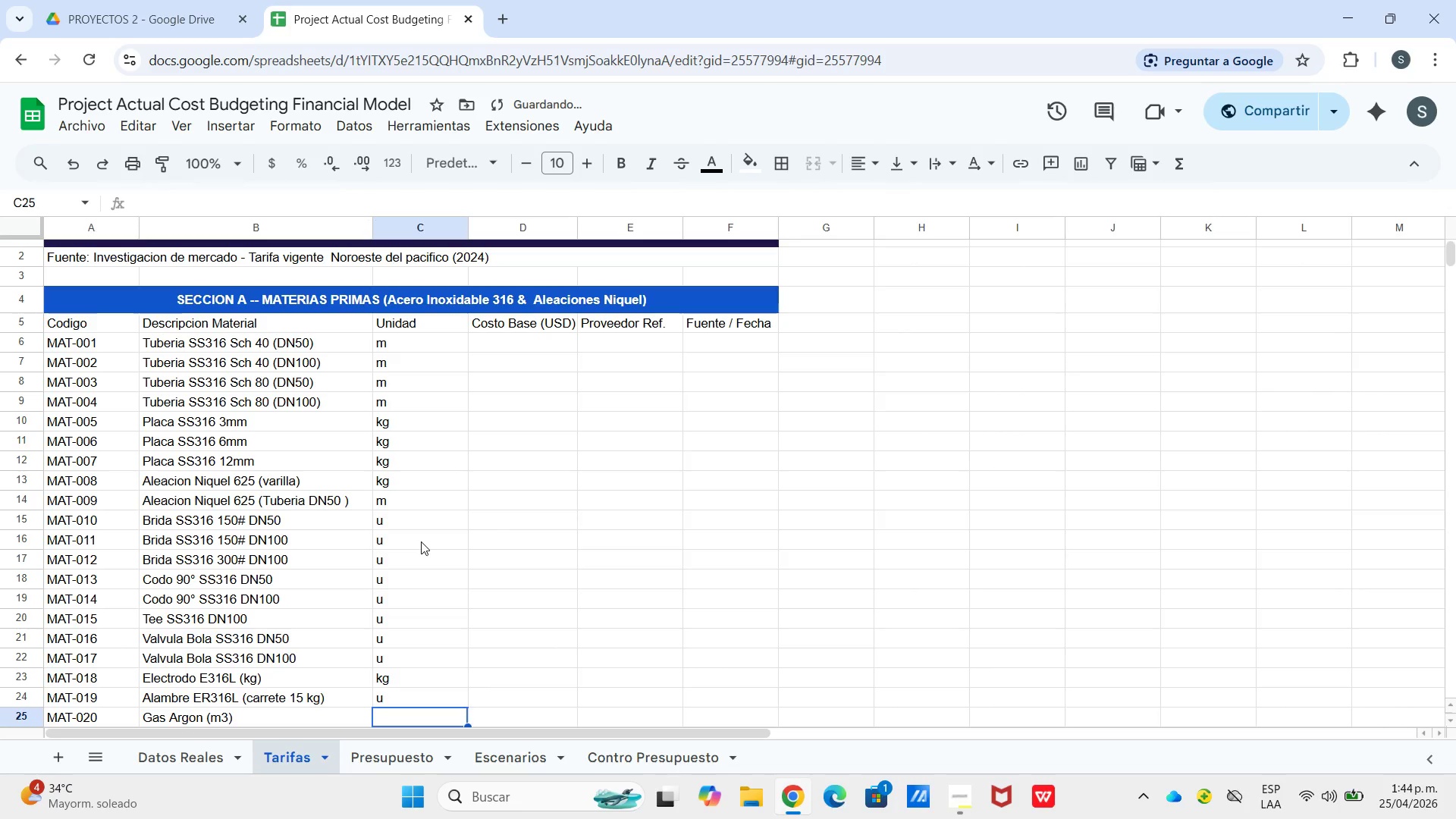 
key(M)
 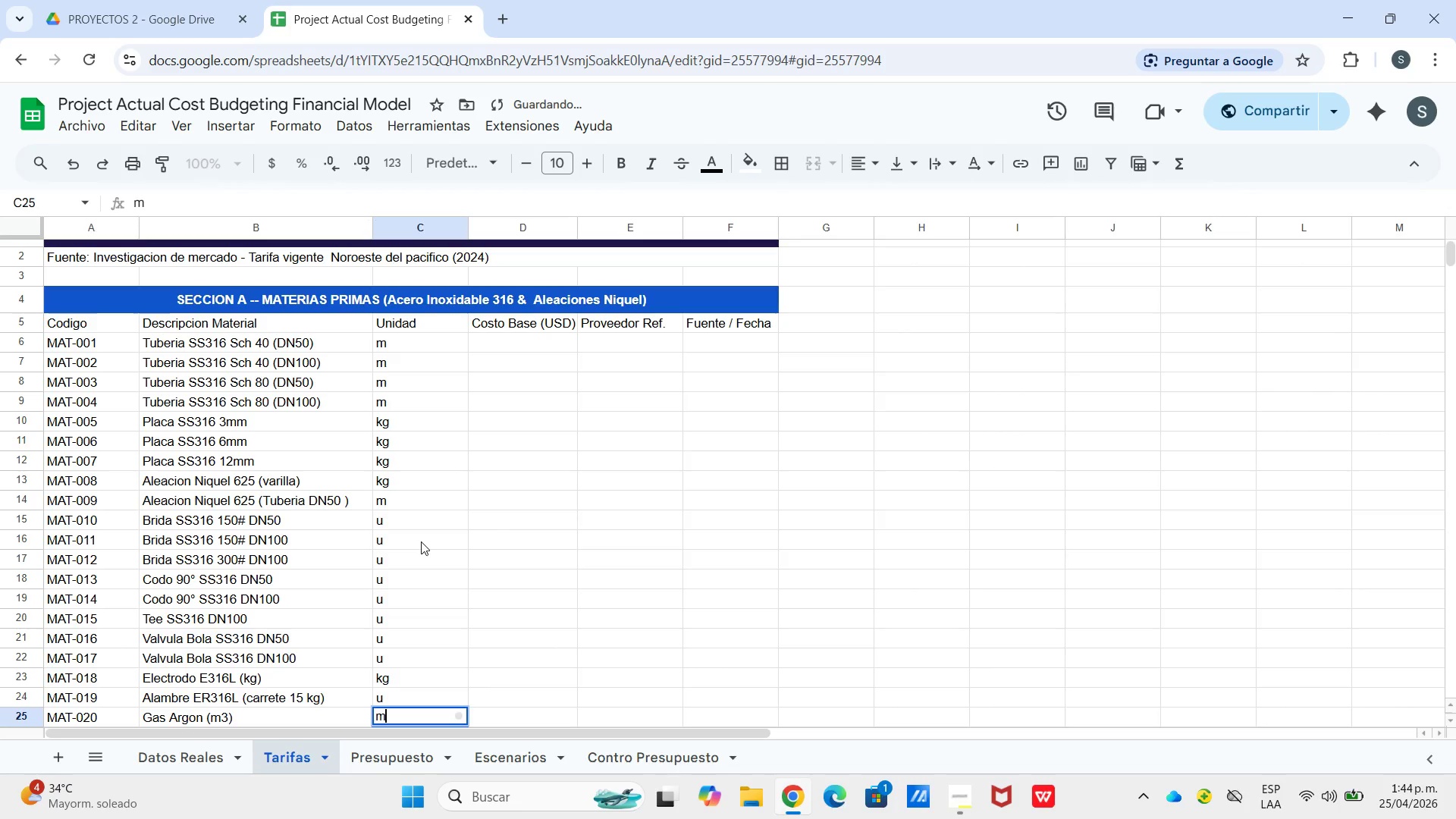 
key(Enter)
 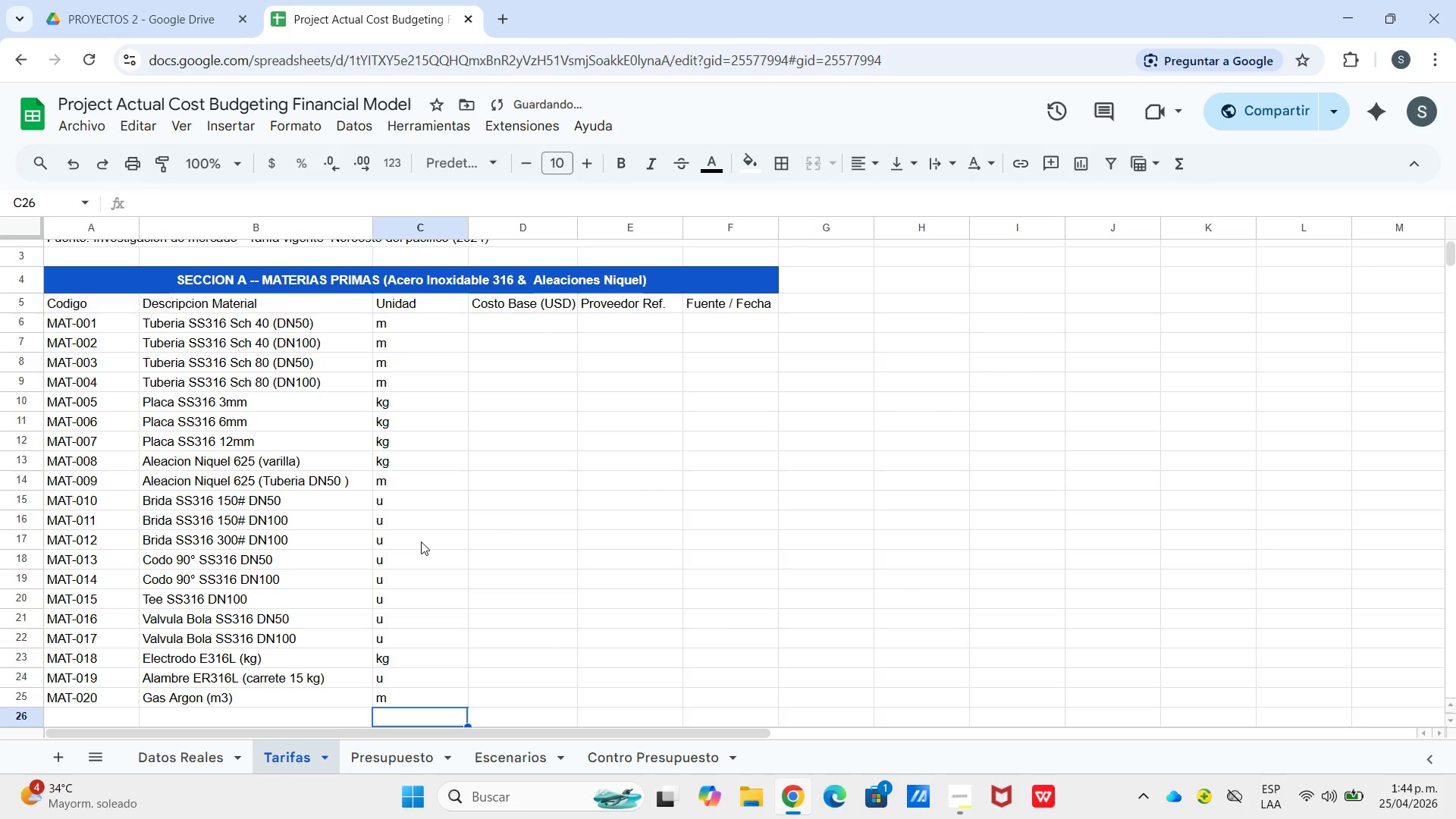 
key(ArrowUp)
 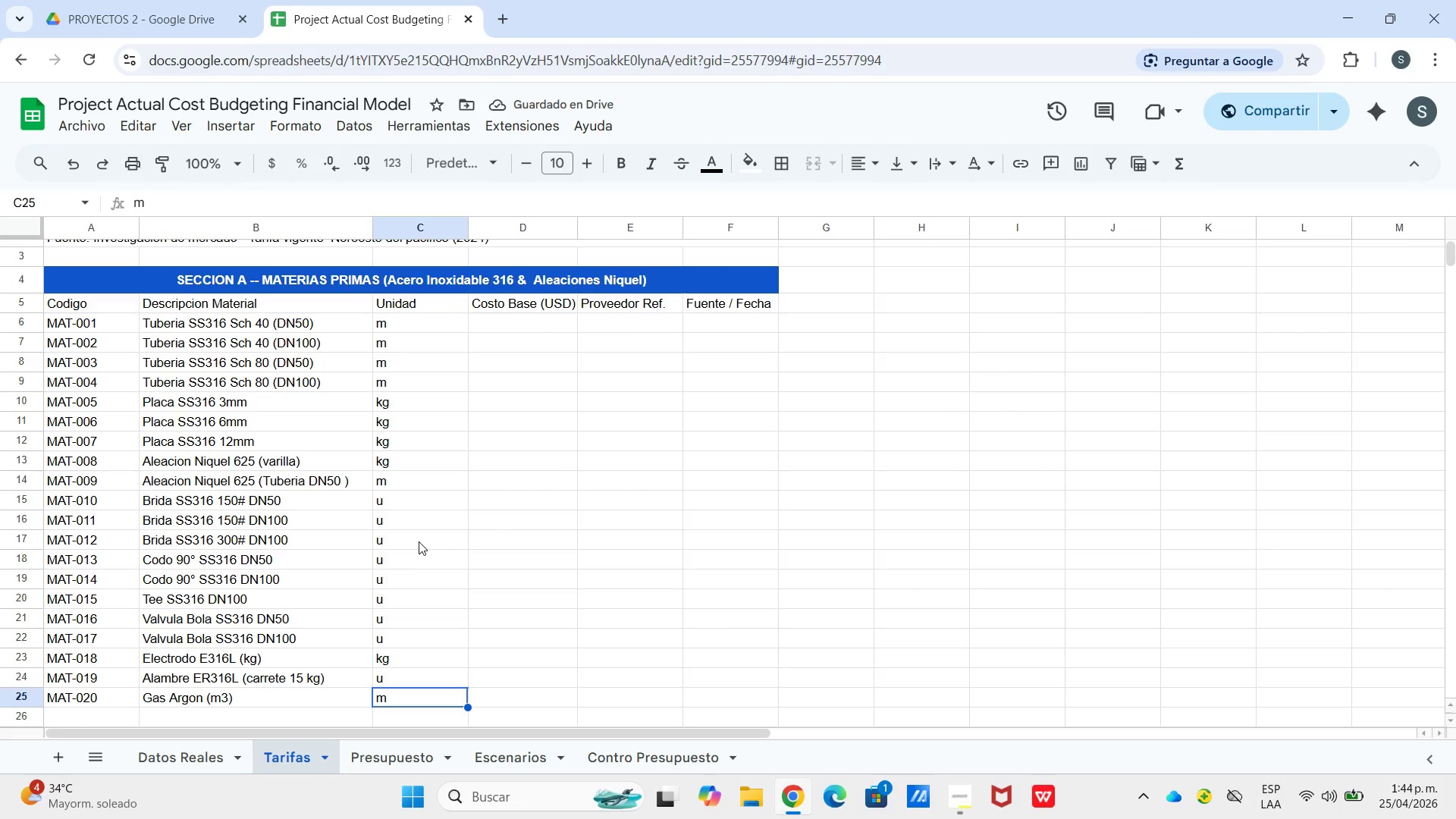 
key(Enter)
 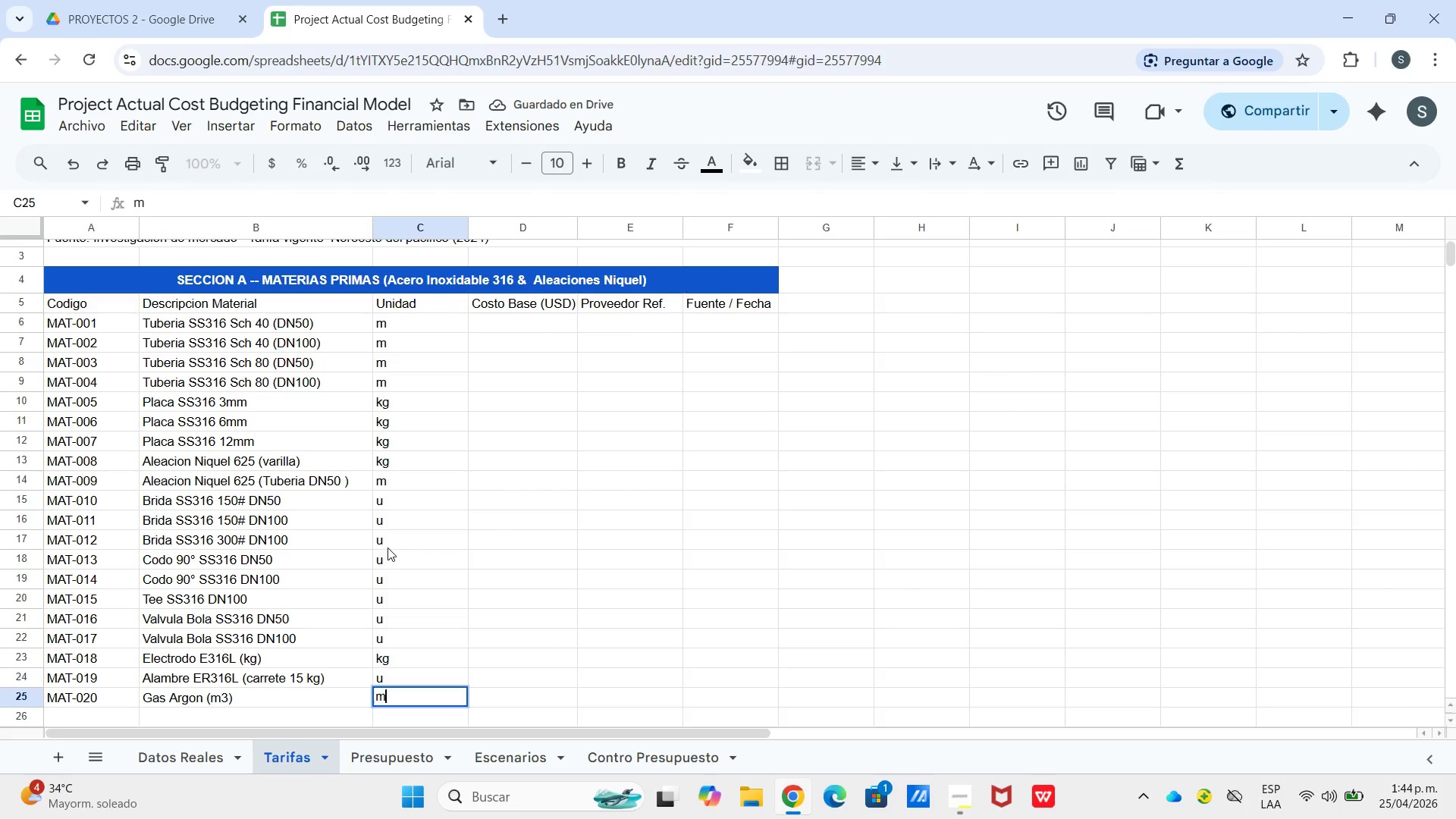 
key(Numpad3)
 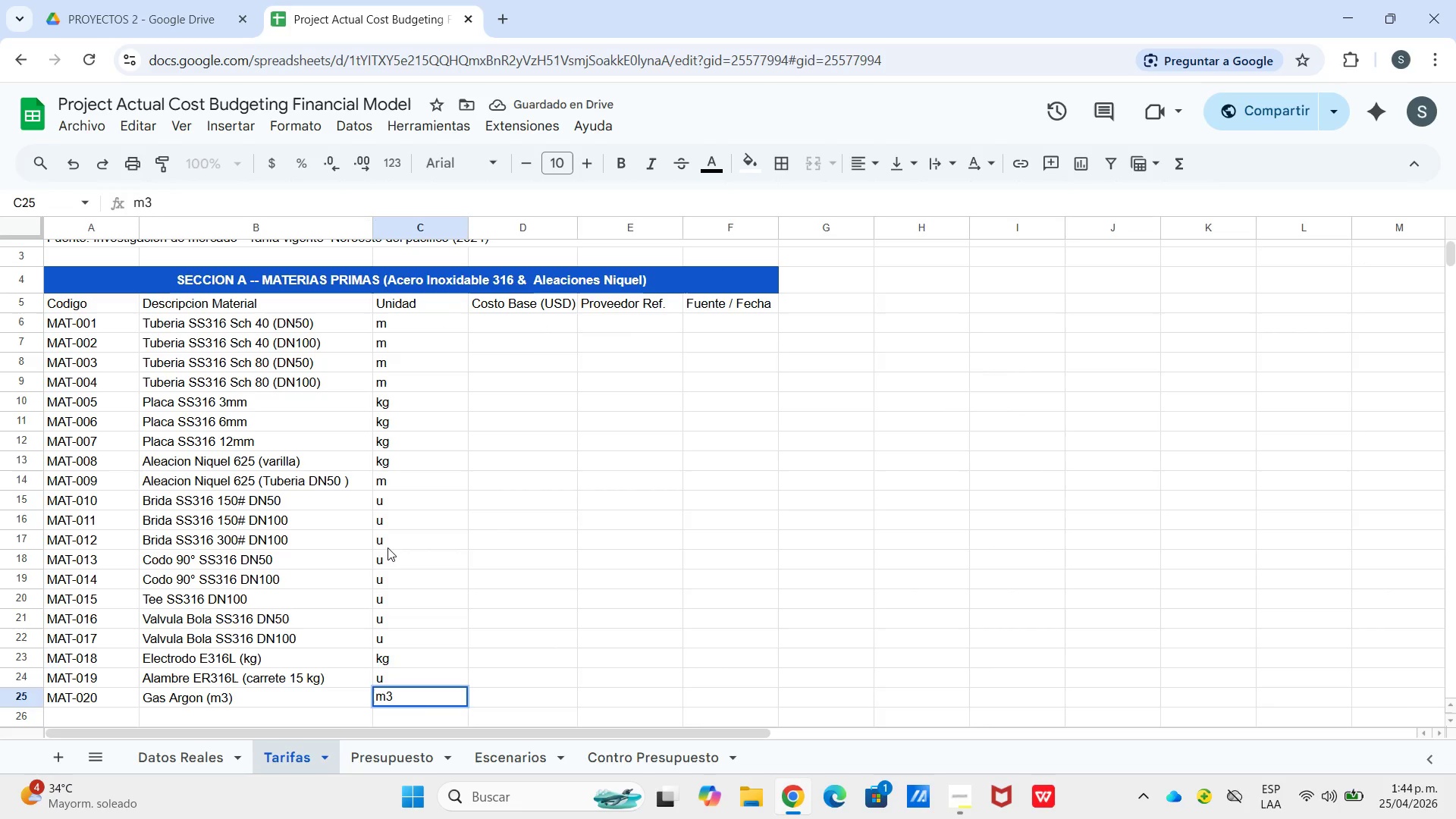 
key(Enter)
 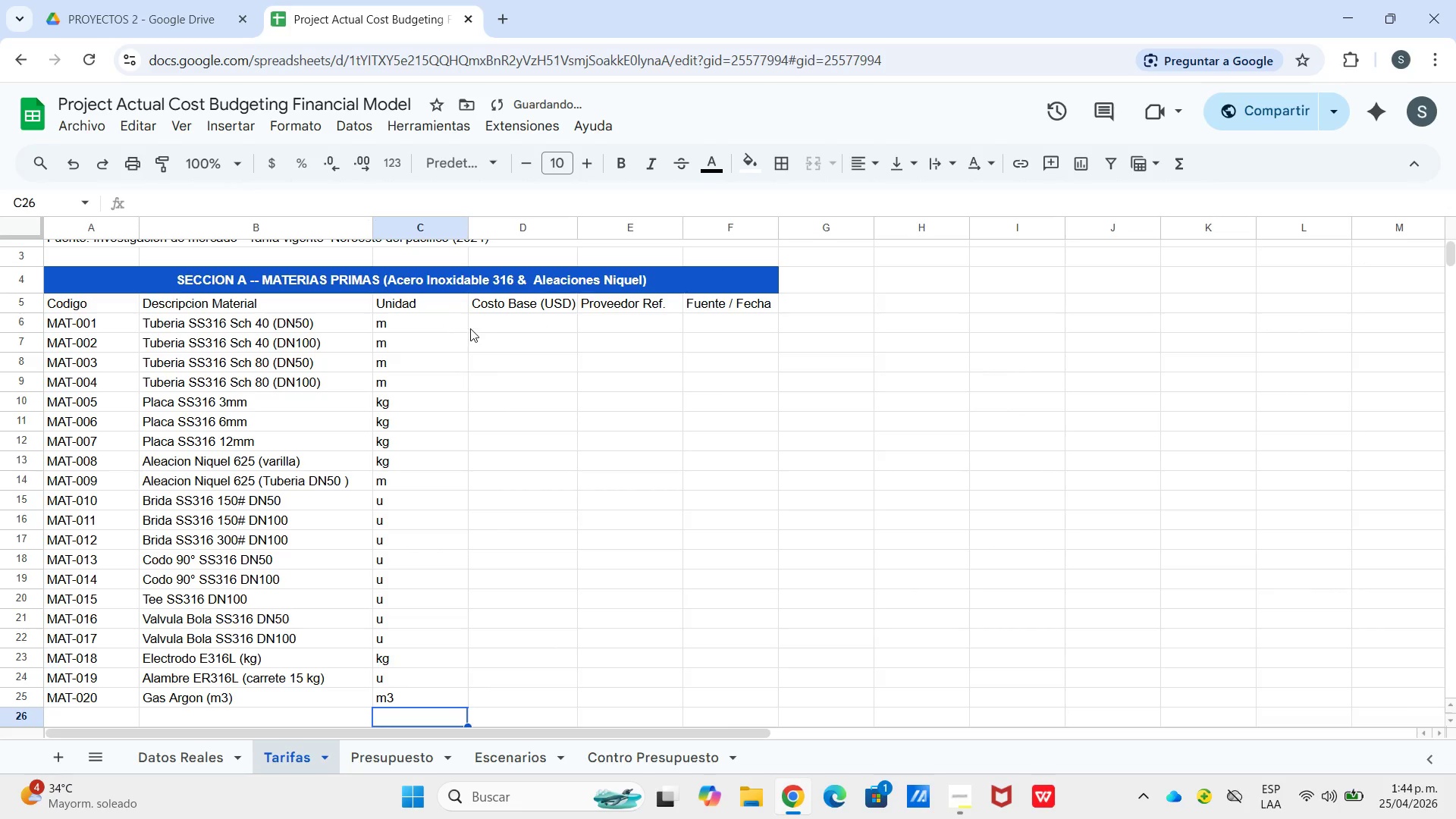 
left_click([490, 326])
 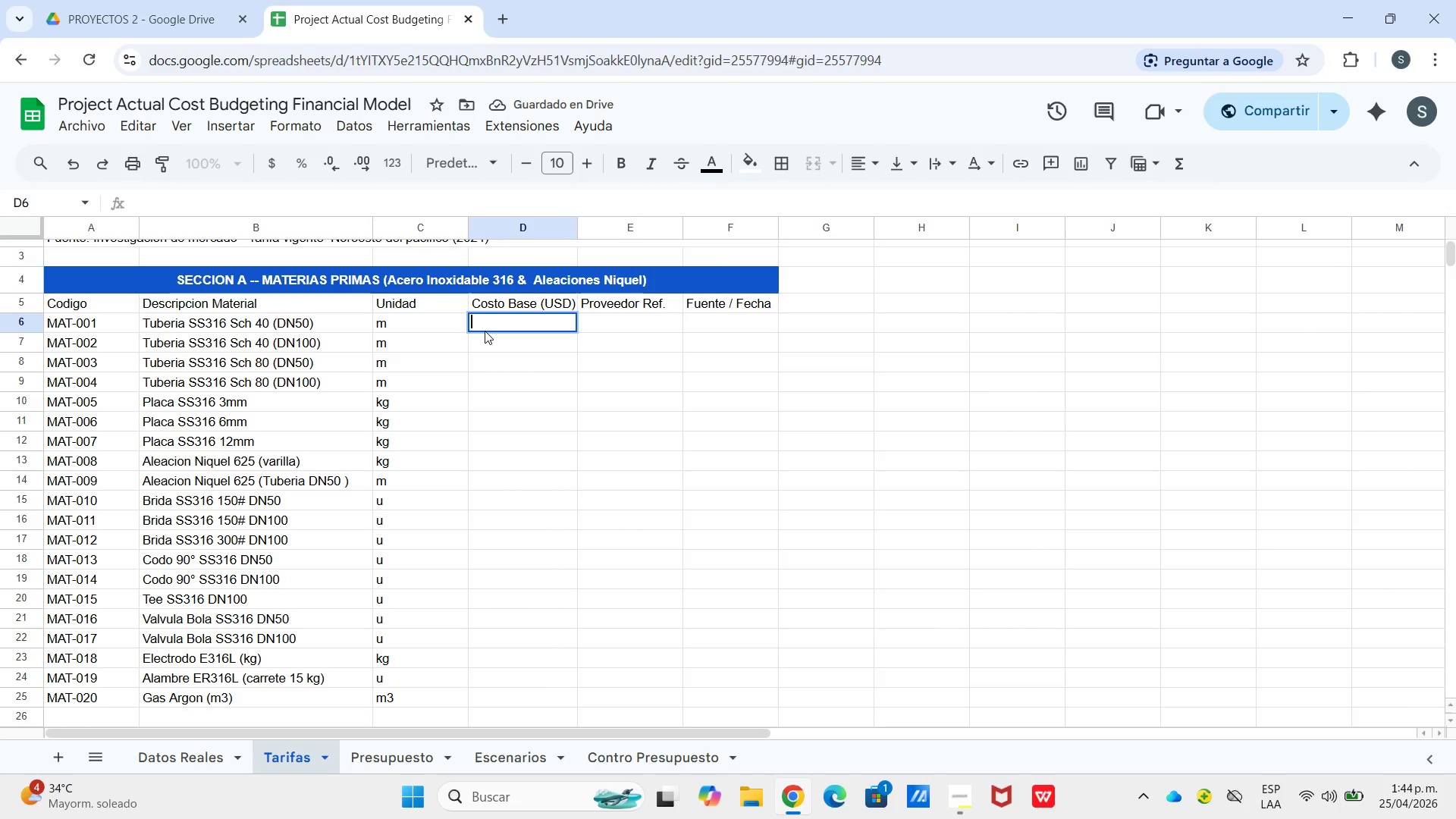 
wait(8.52)
 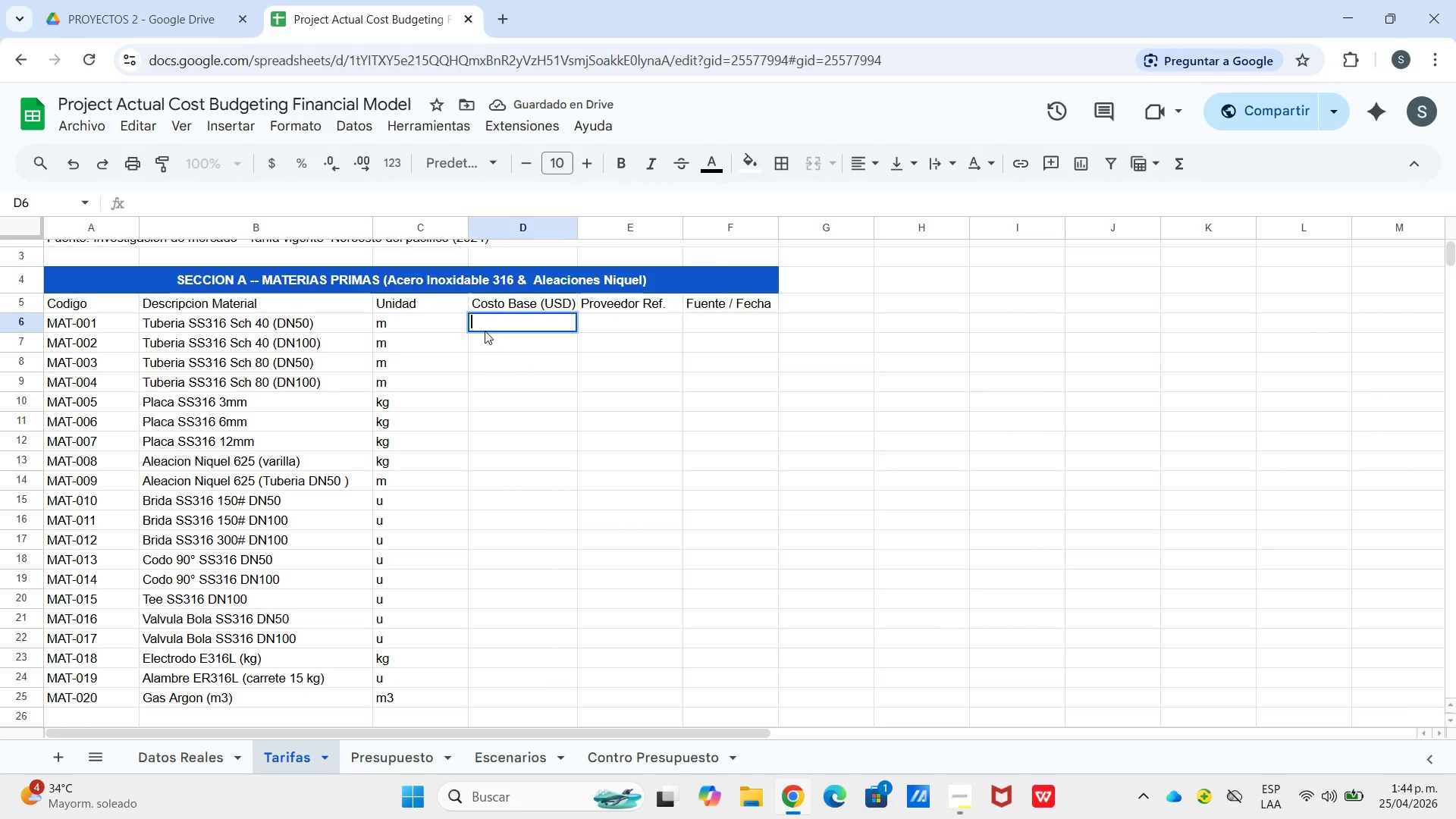 
key(Numpad6)
 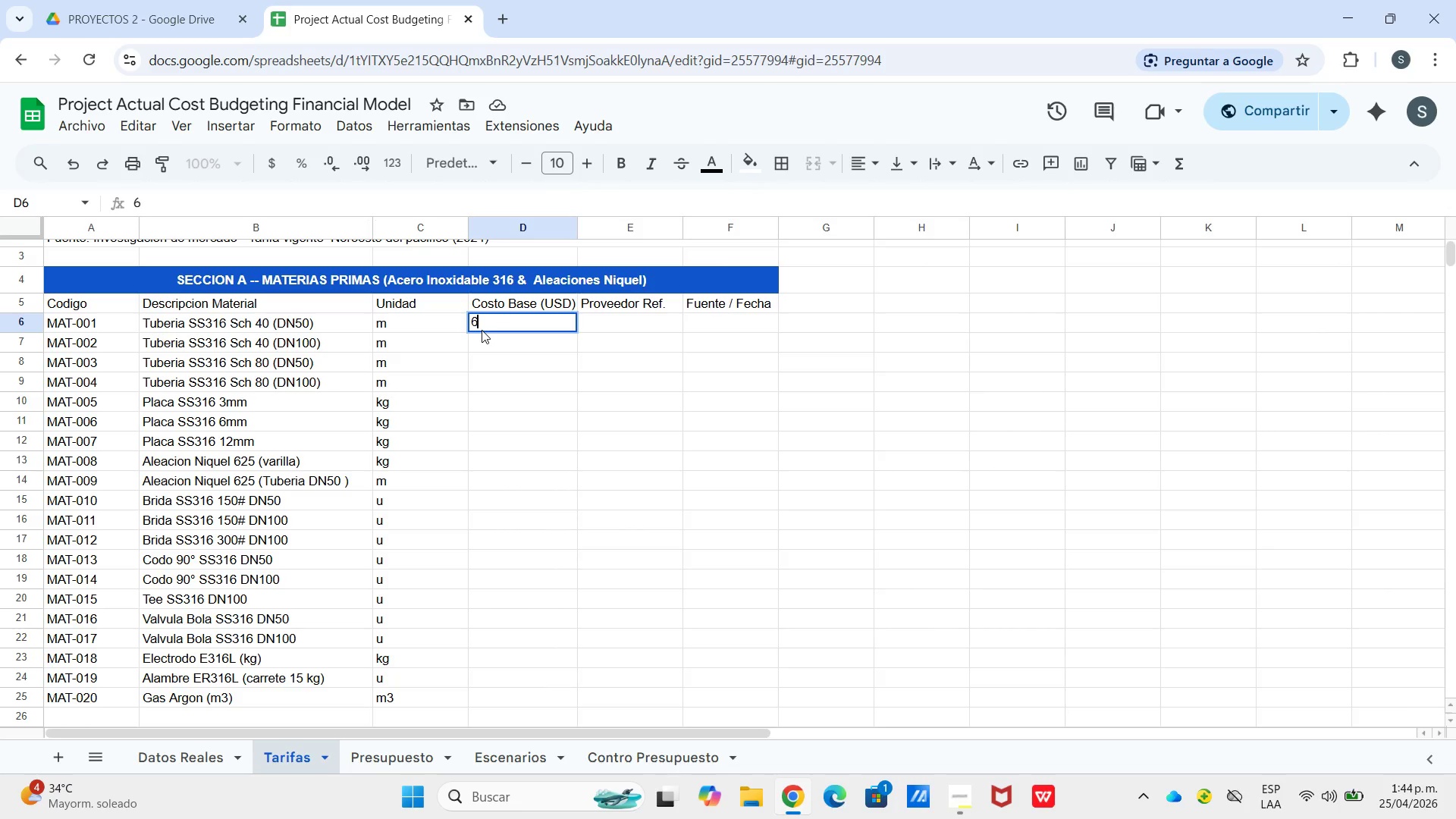 
key(Numpad5)
 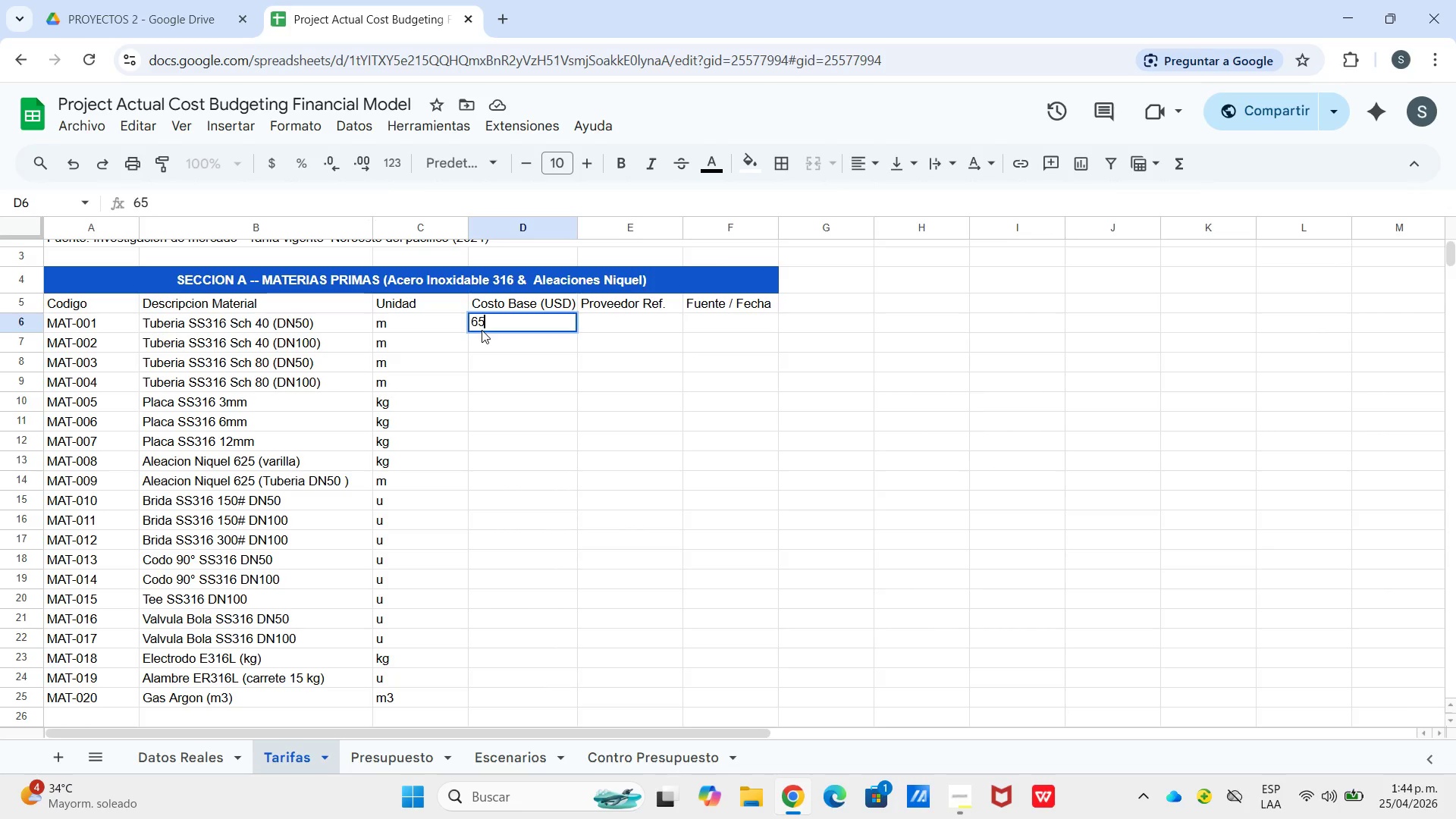 
key(NumpadEnter)
 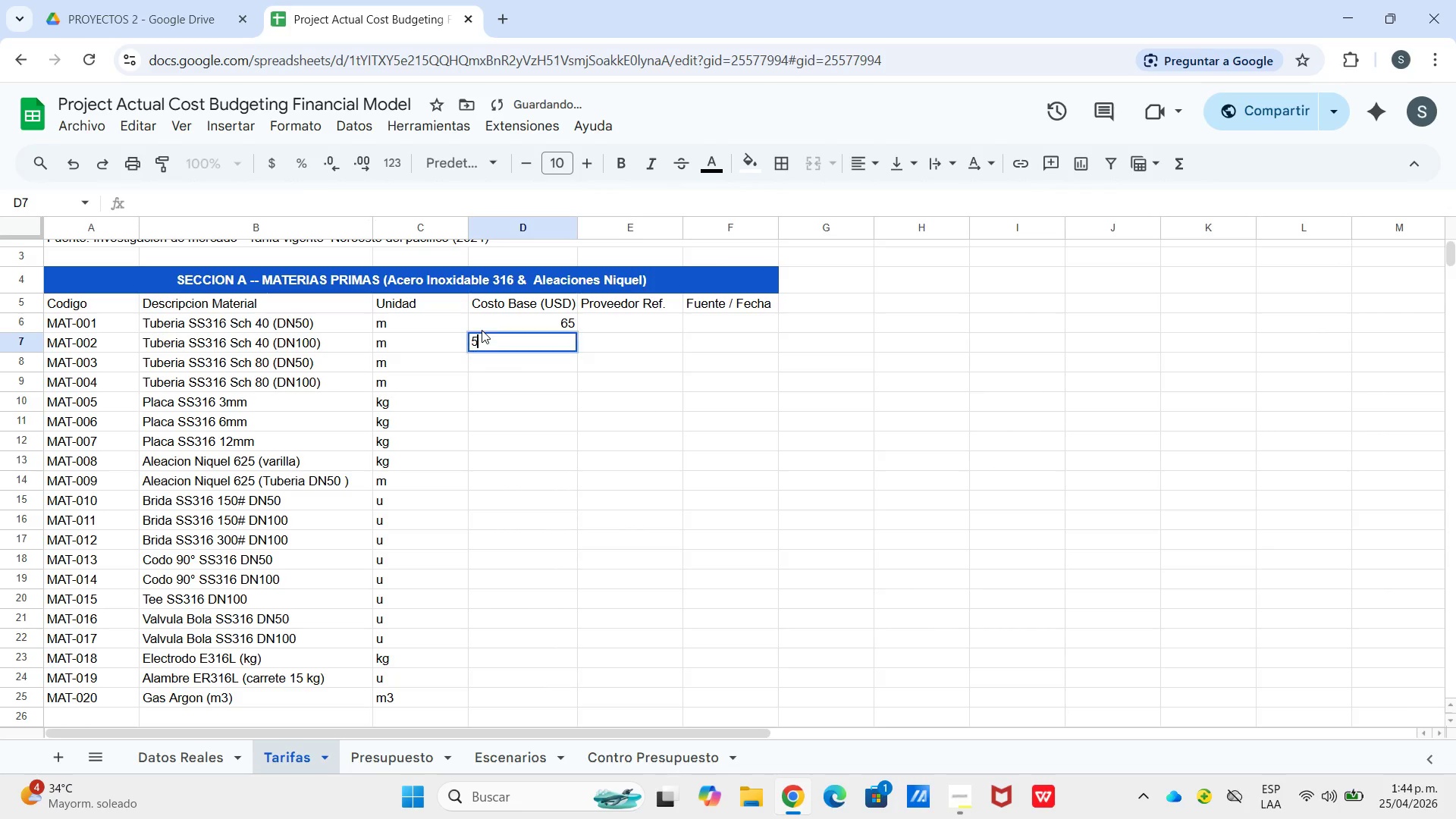 
key(Numpad5)
 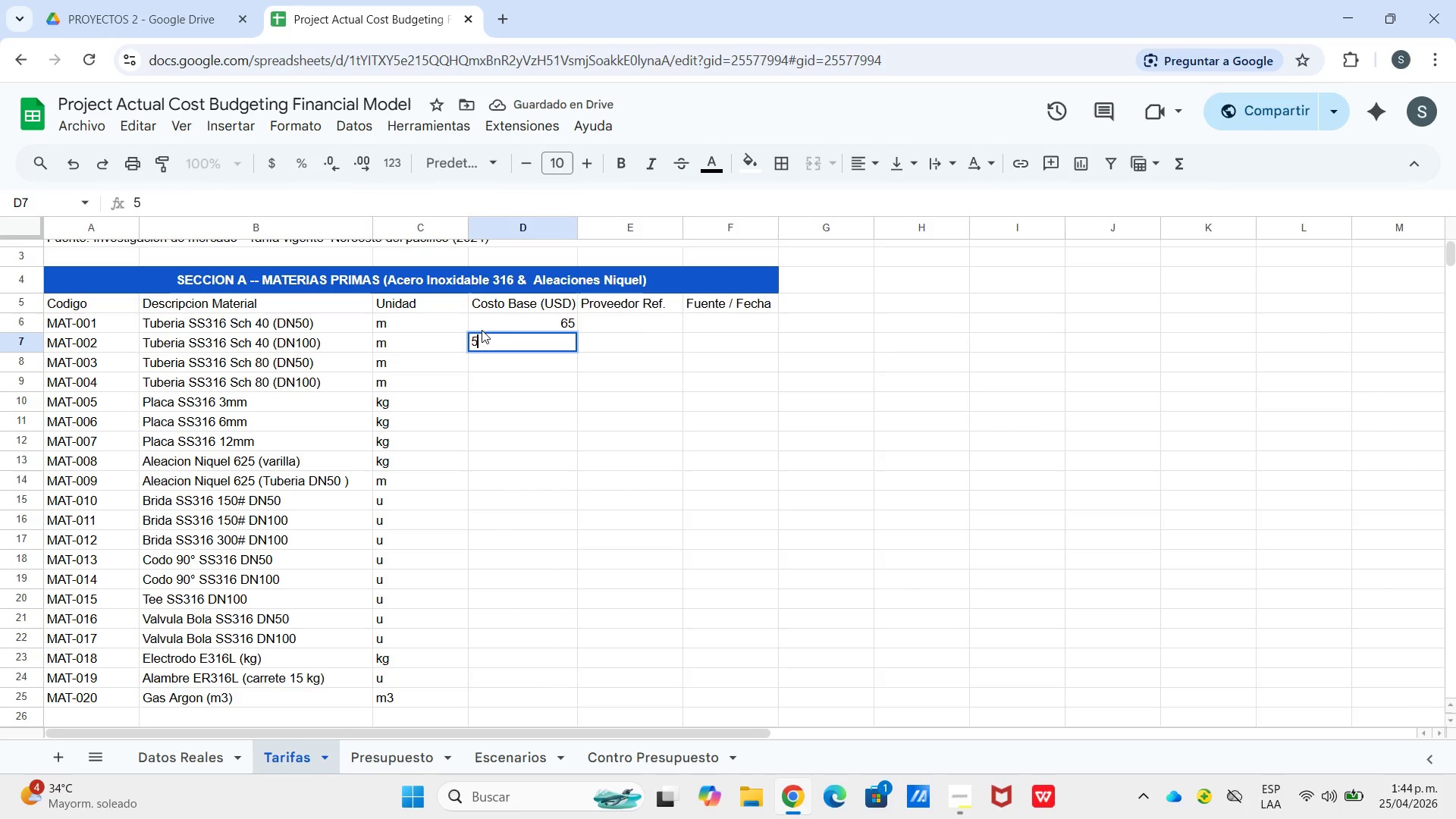 
key(ArrowUp)
 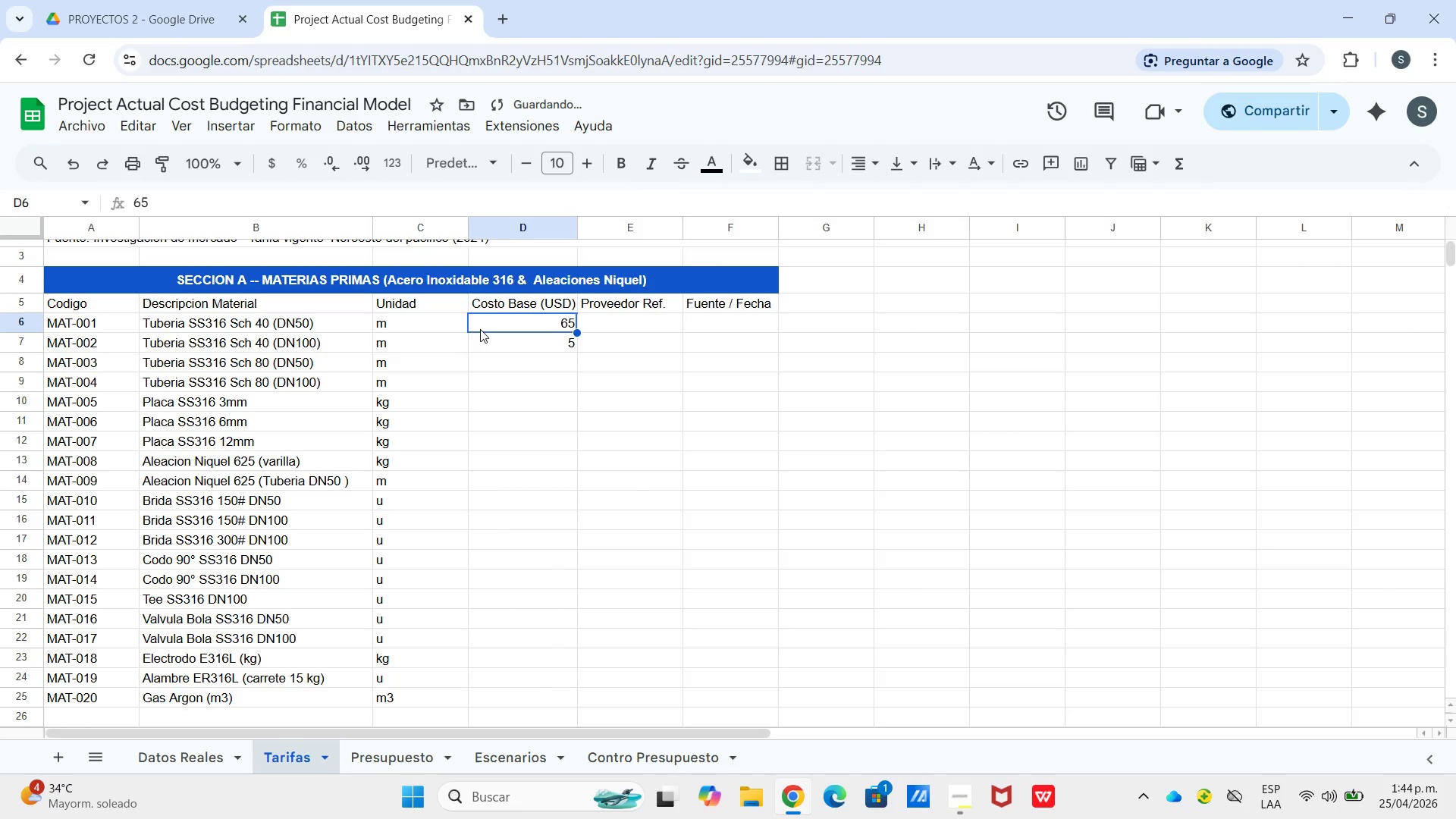 
key(Enter)
 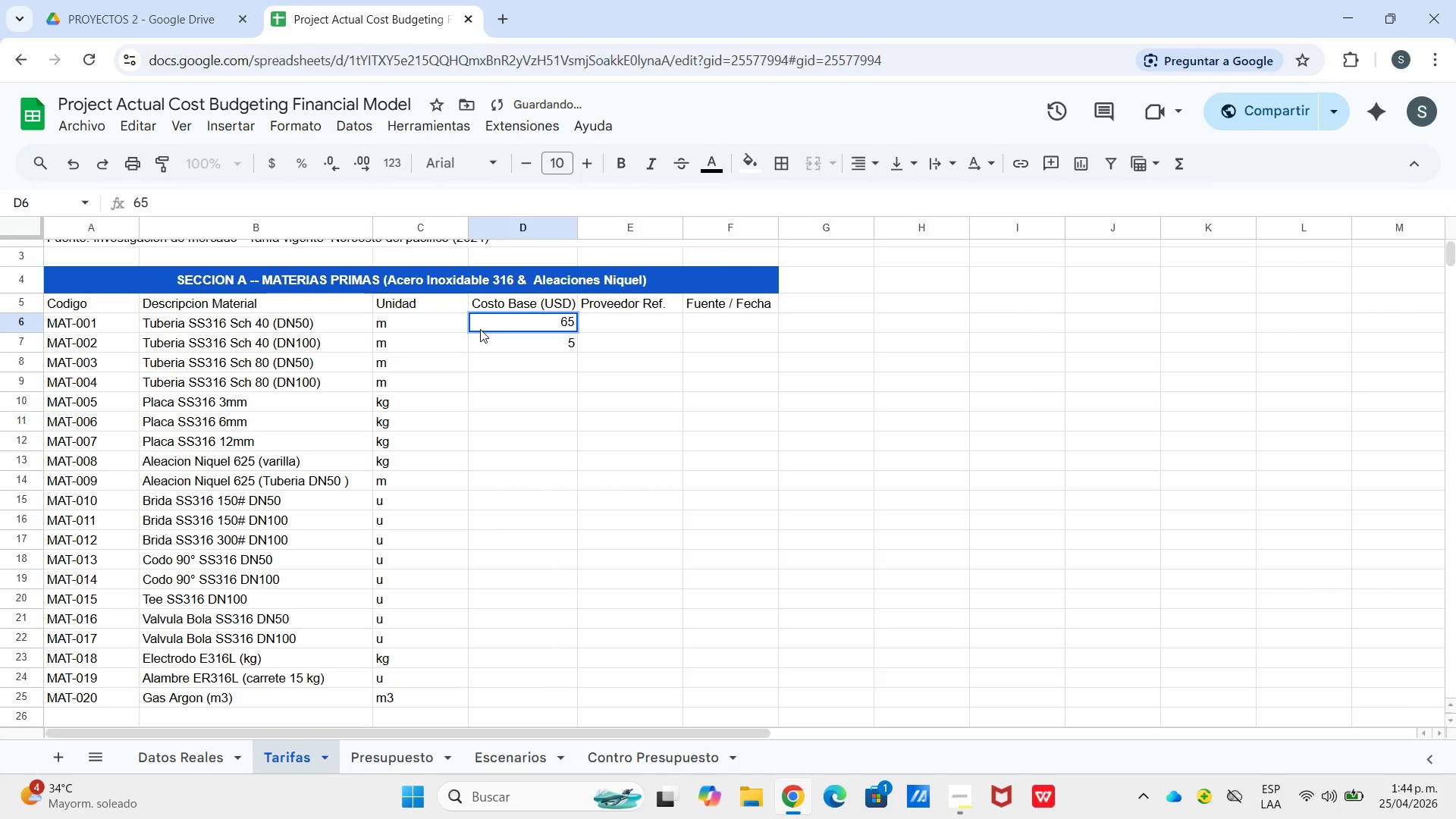 
key(NumpadDecimal)
 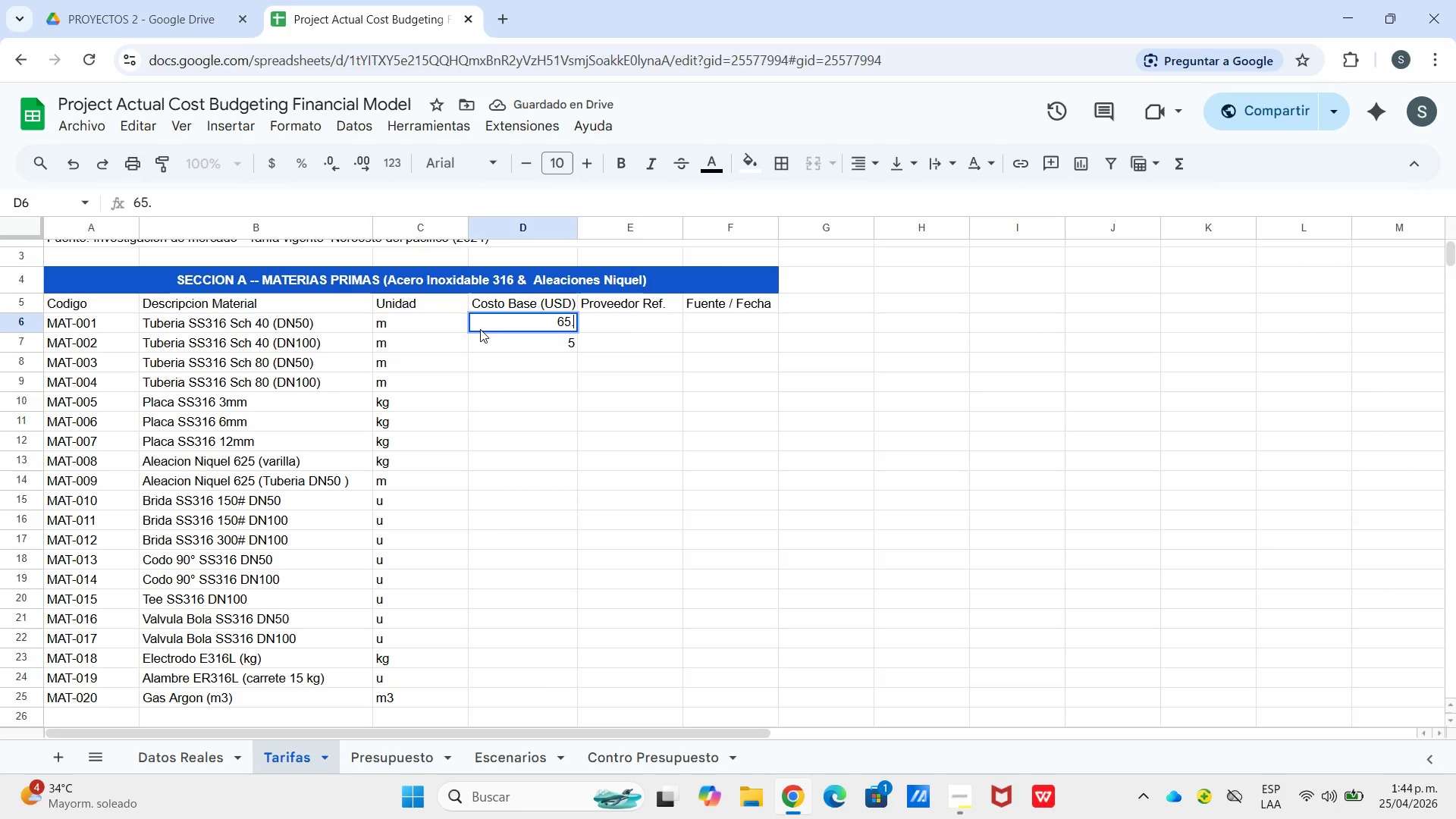 
key(Numpad5)
 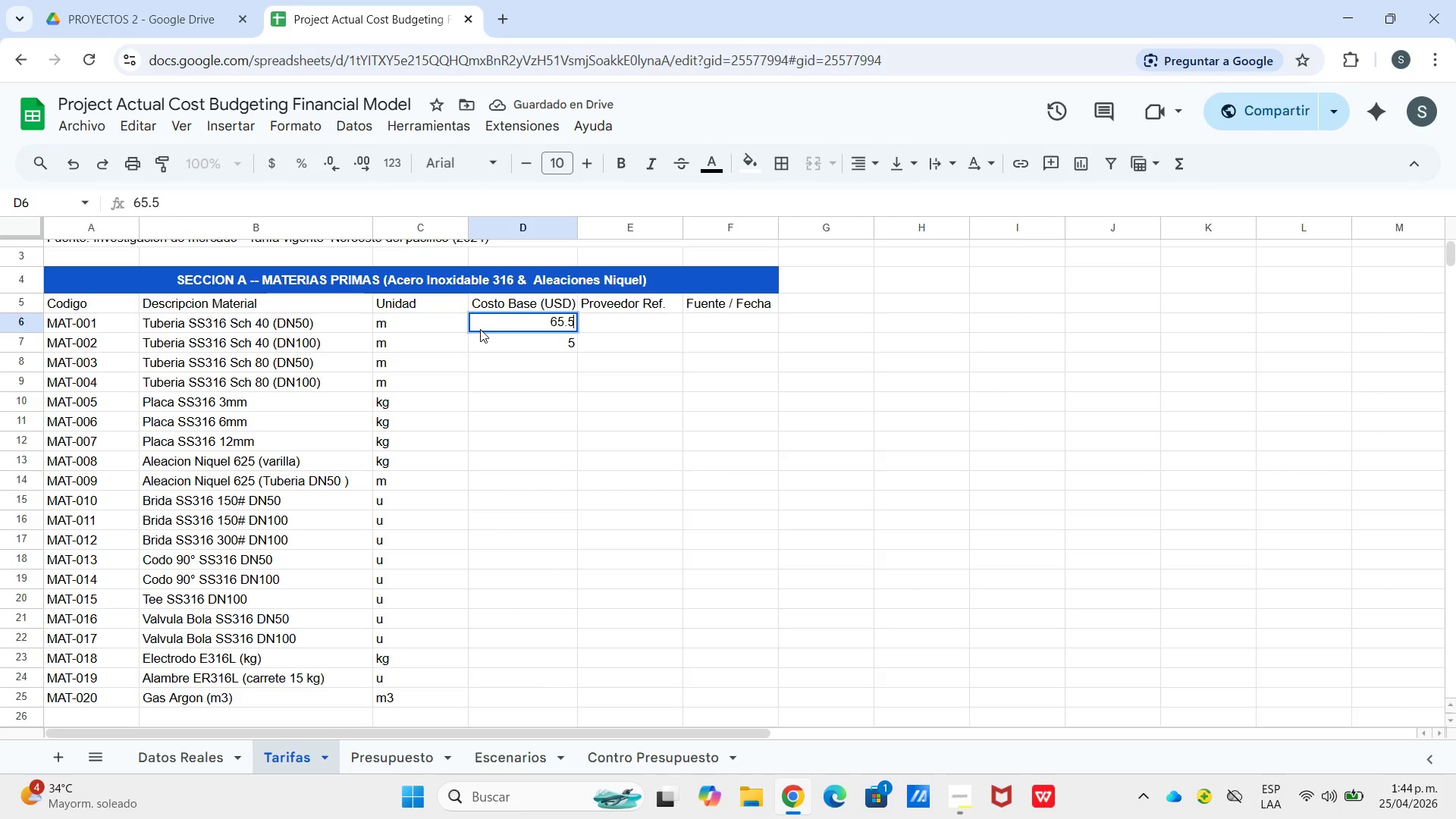 
key(Enter)
 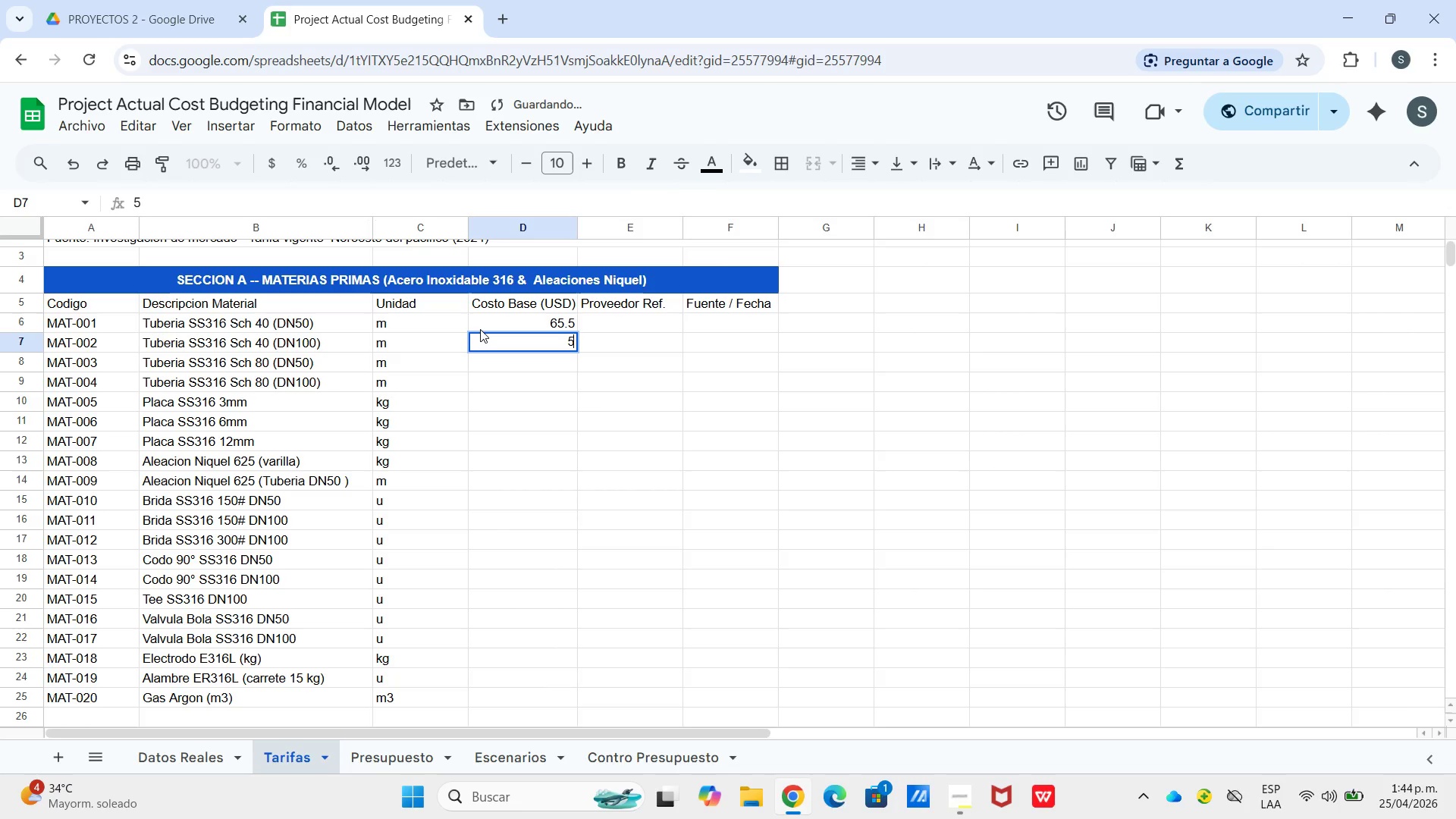 
key(Enter)
 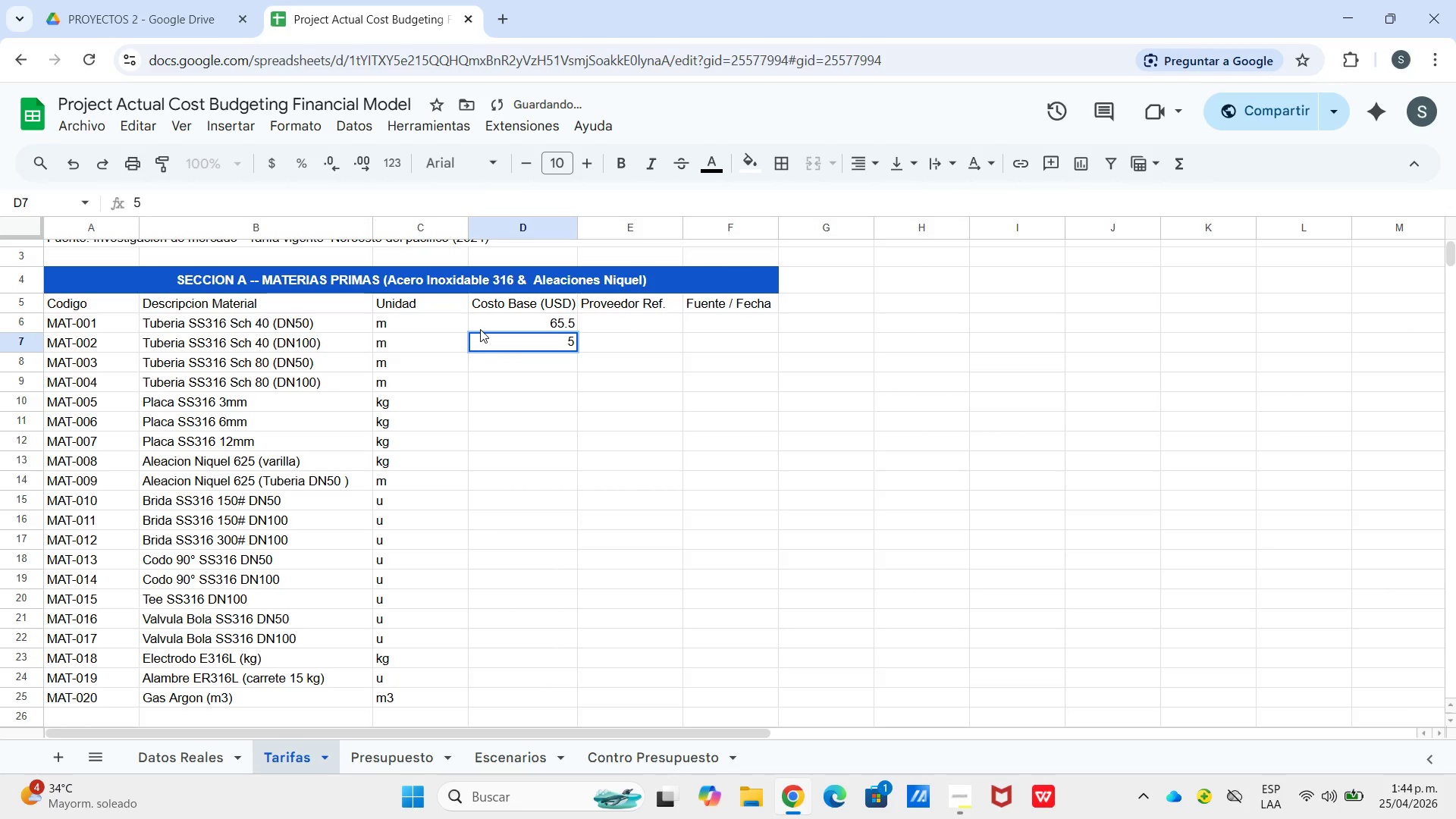 
key(Backspace)
 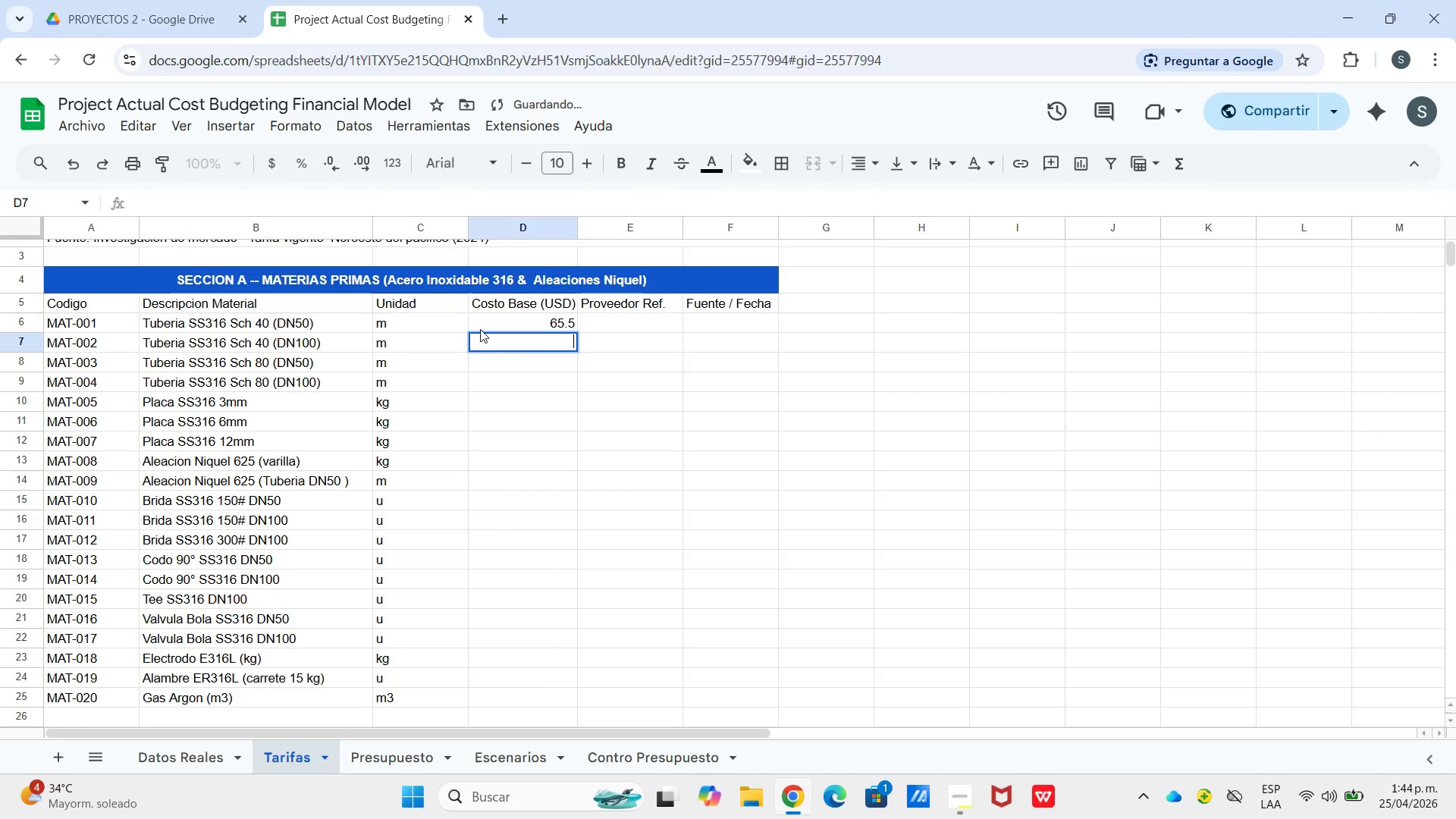 
key(Backspace)
 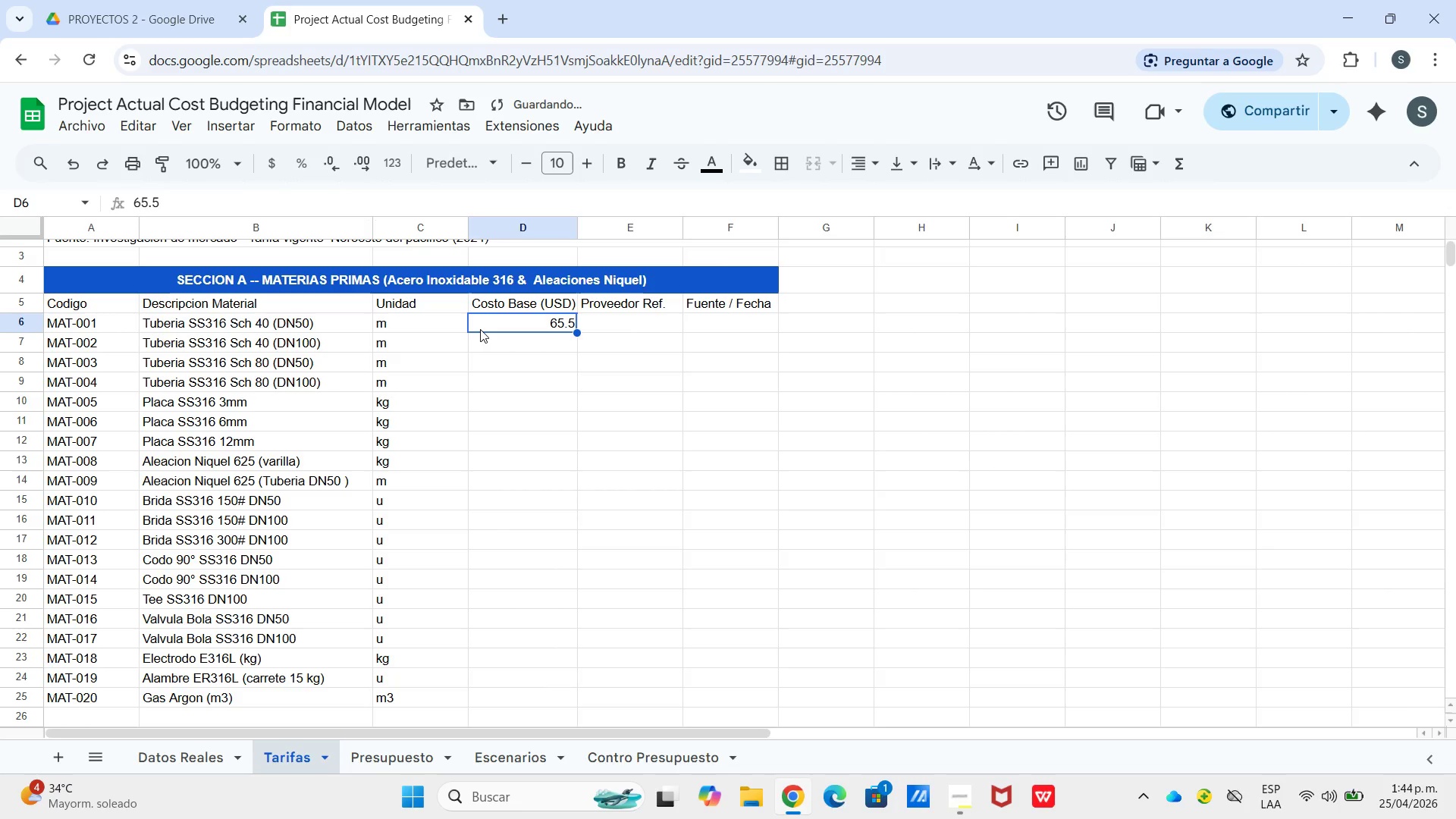 
double_click([480, 329])
 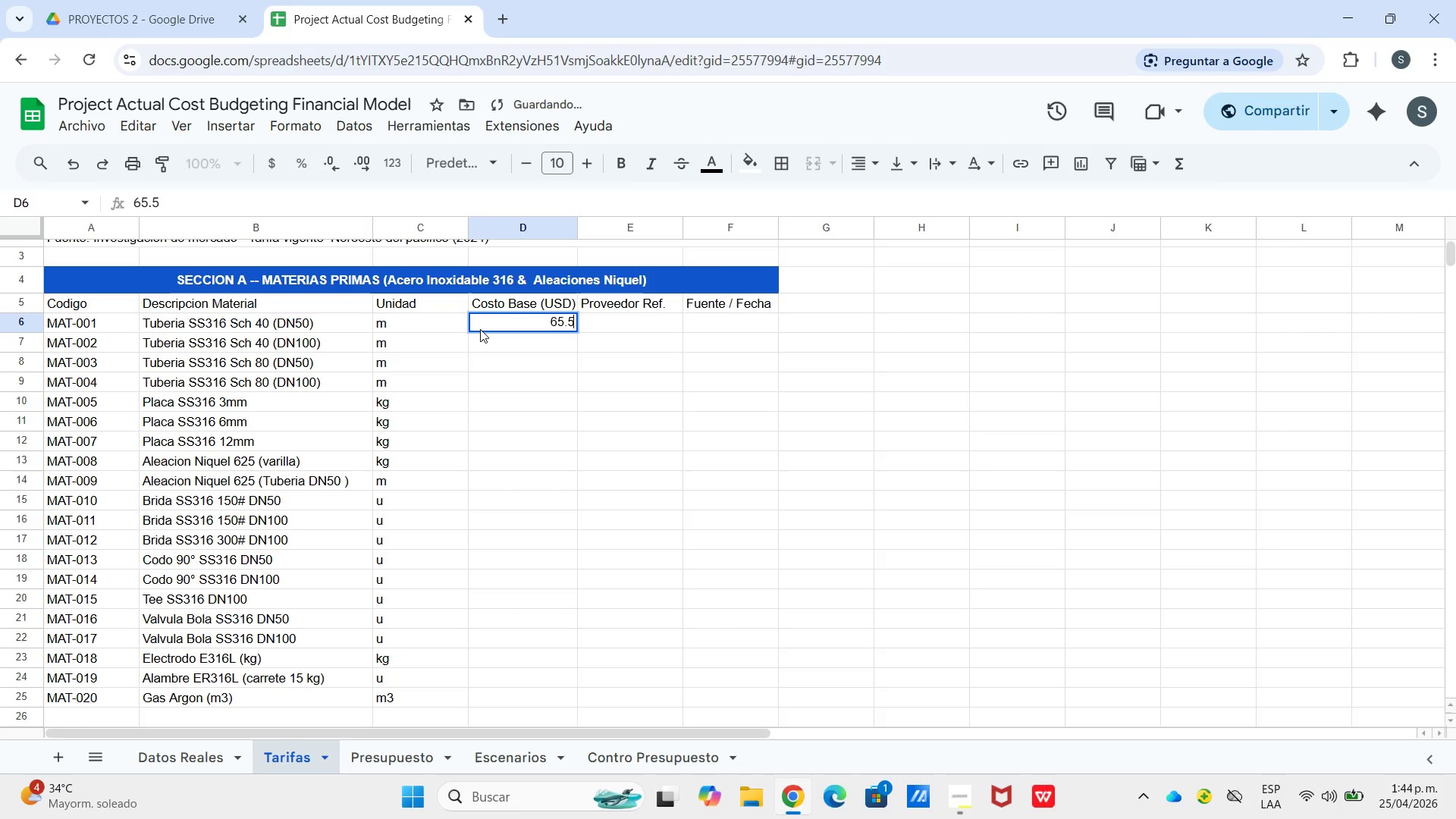 
key(Numpad1)
 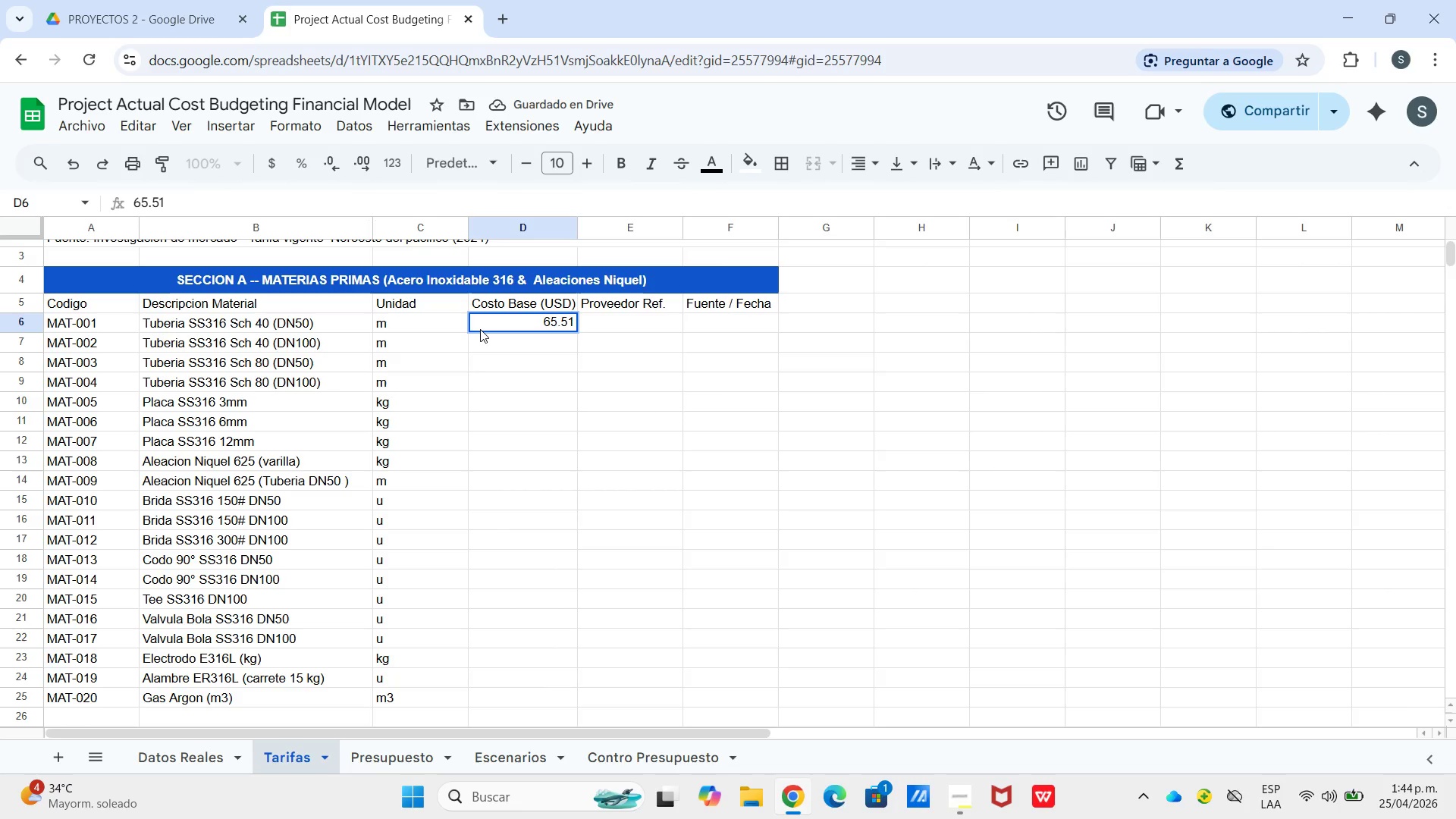 
key(Numpad1)
 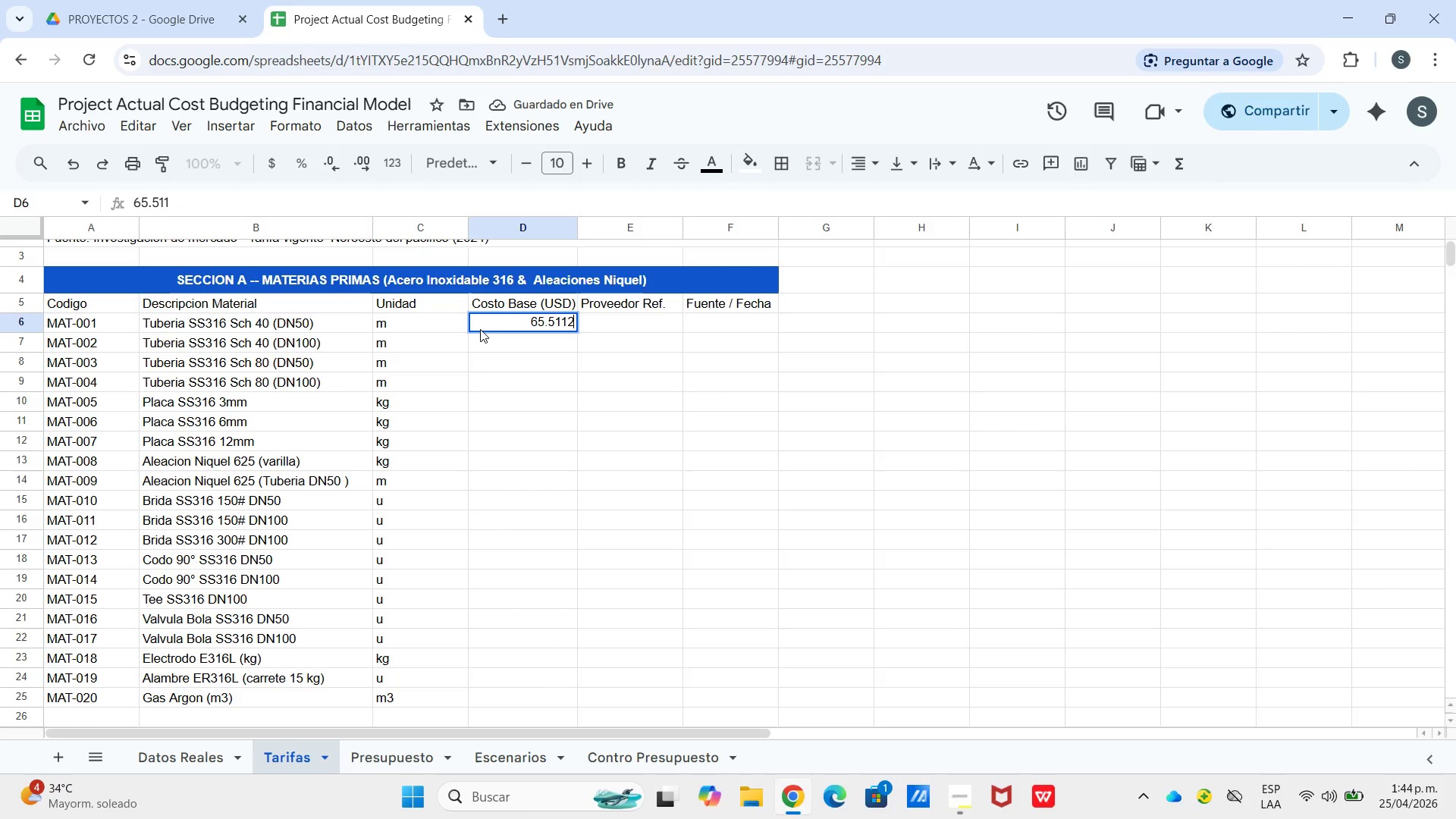 
key(Numpad2)
 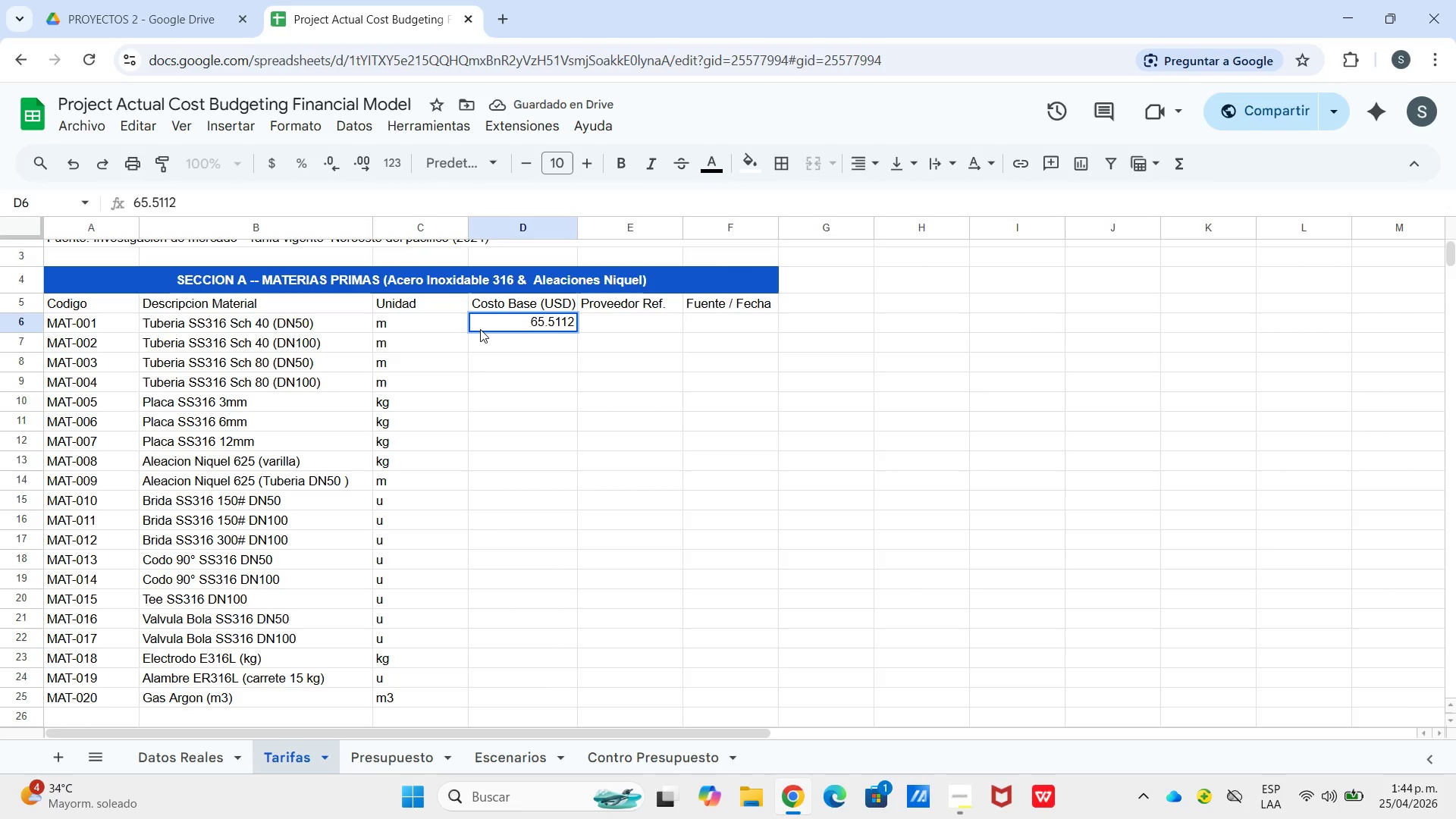 
key(Backspace)
 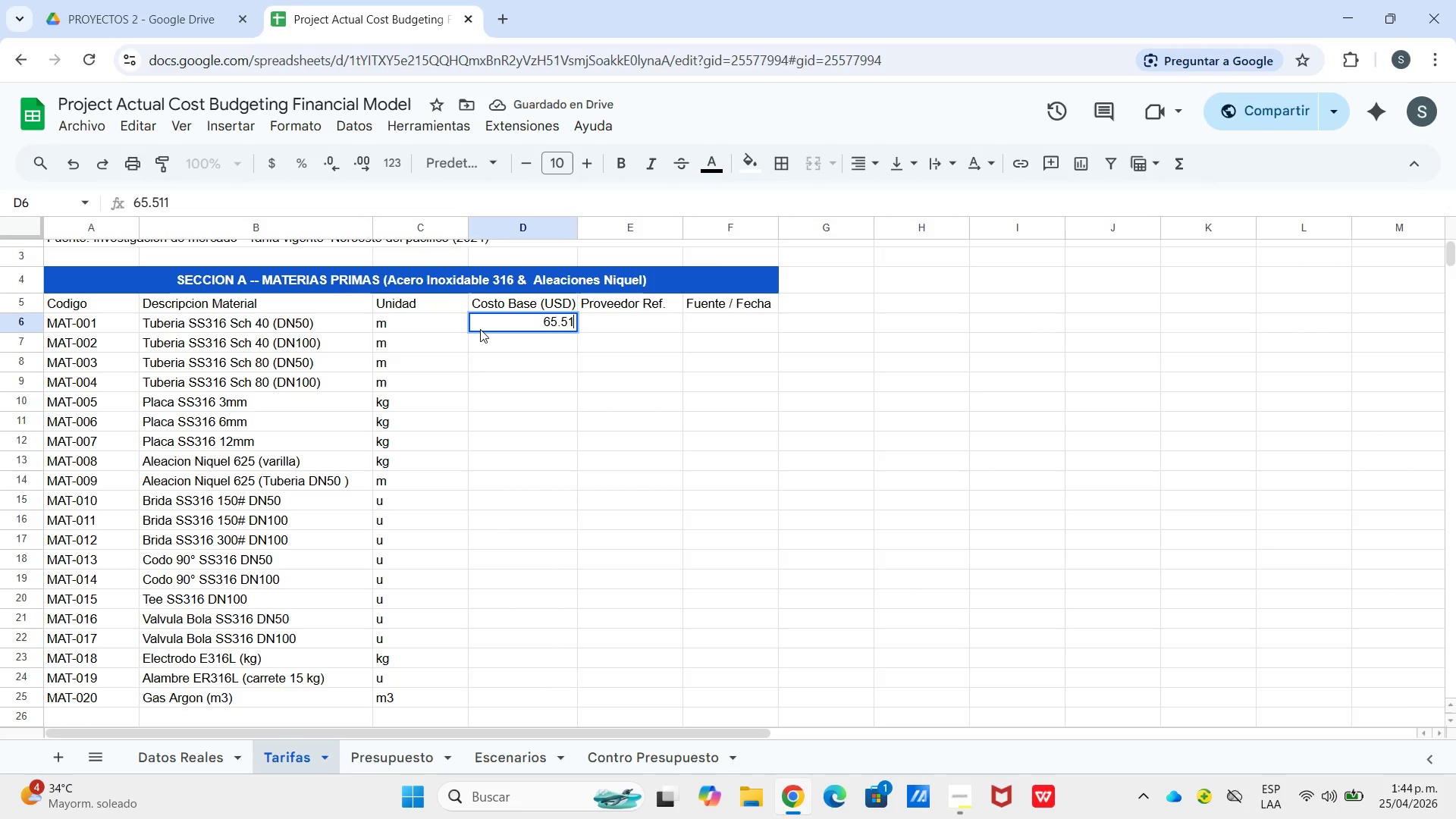 
key(Backspace)
 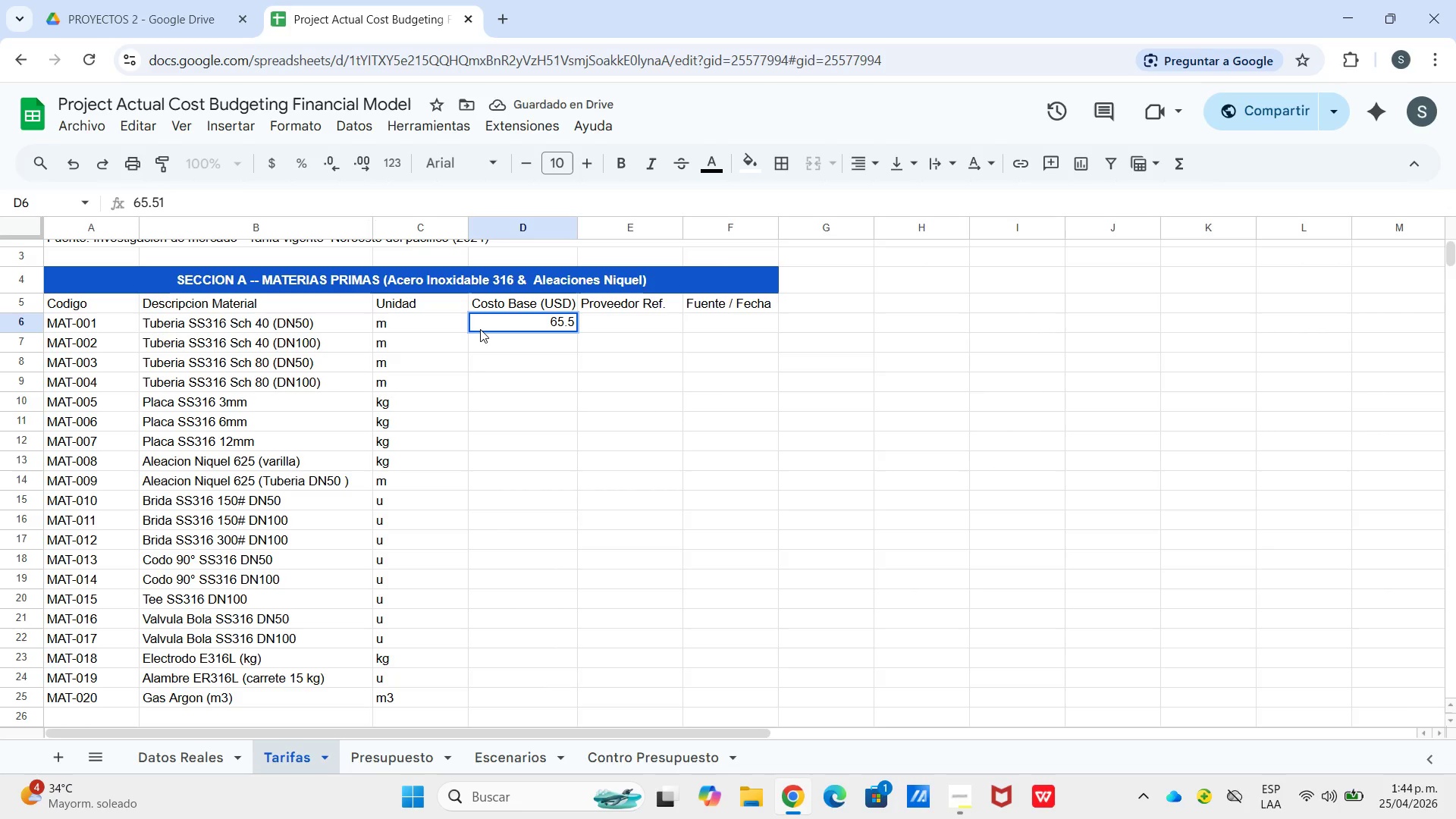 
key(Backspace)
 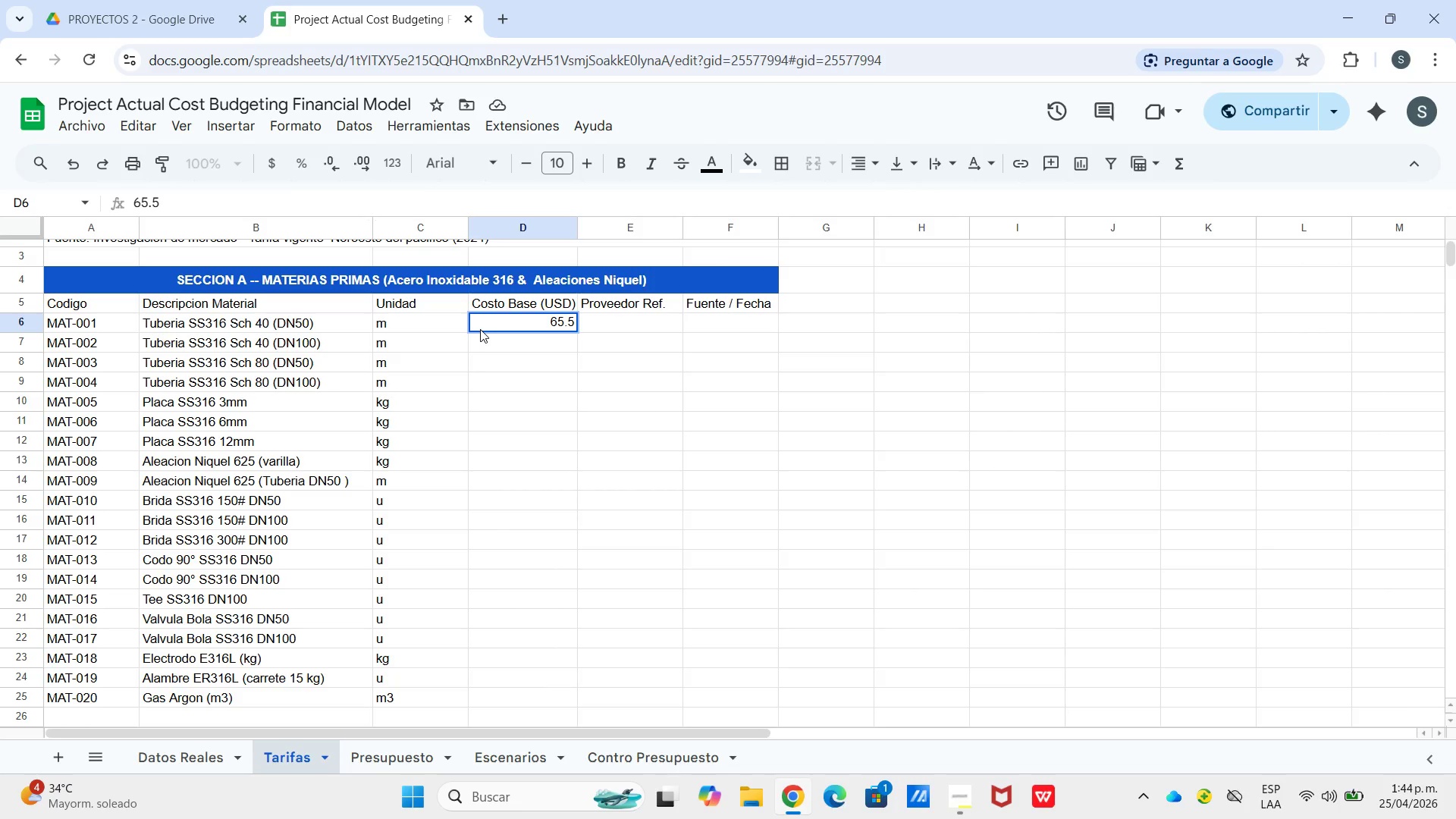 
key(Enter)
 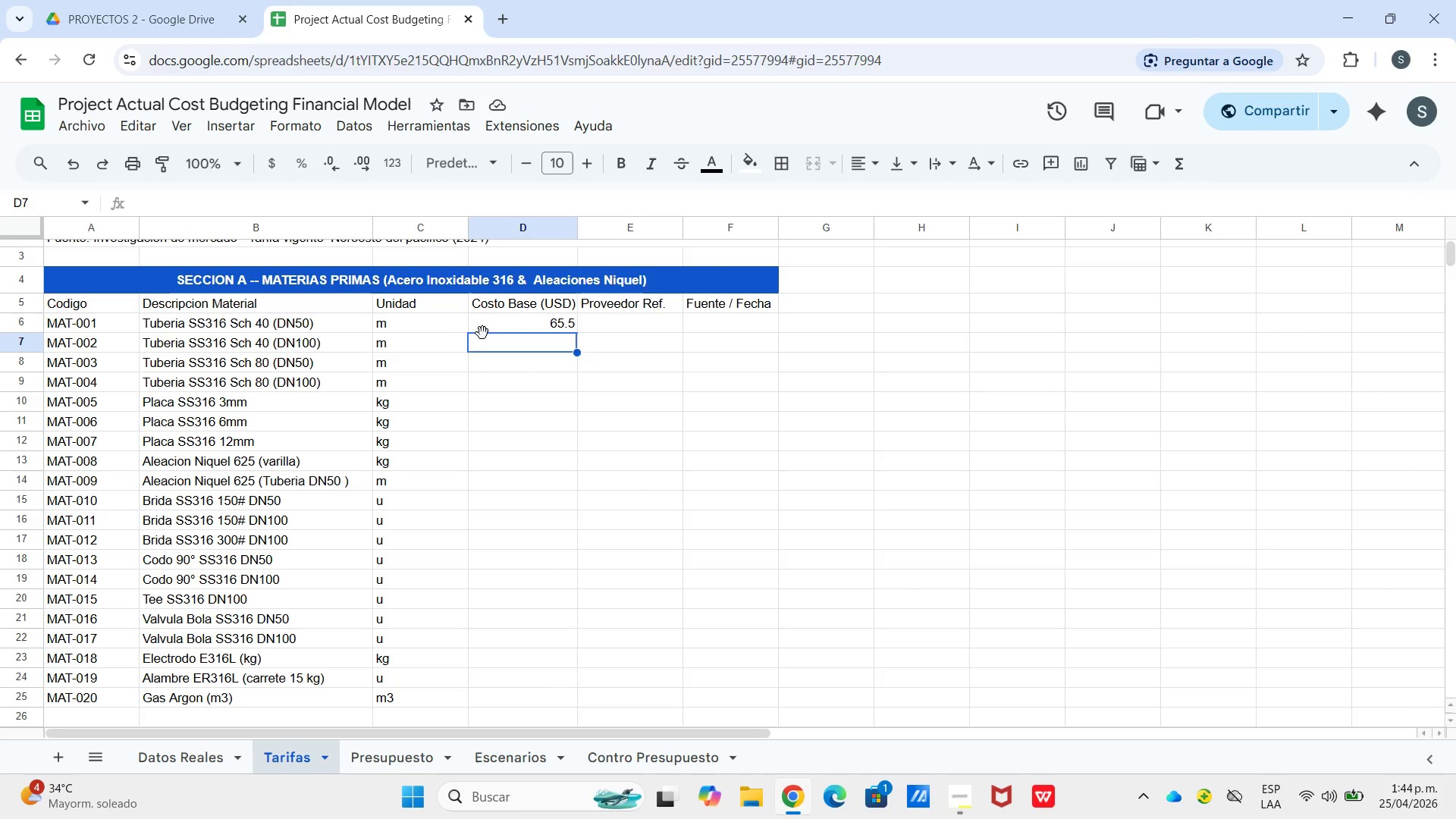 
key(Numpad1)
 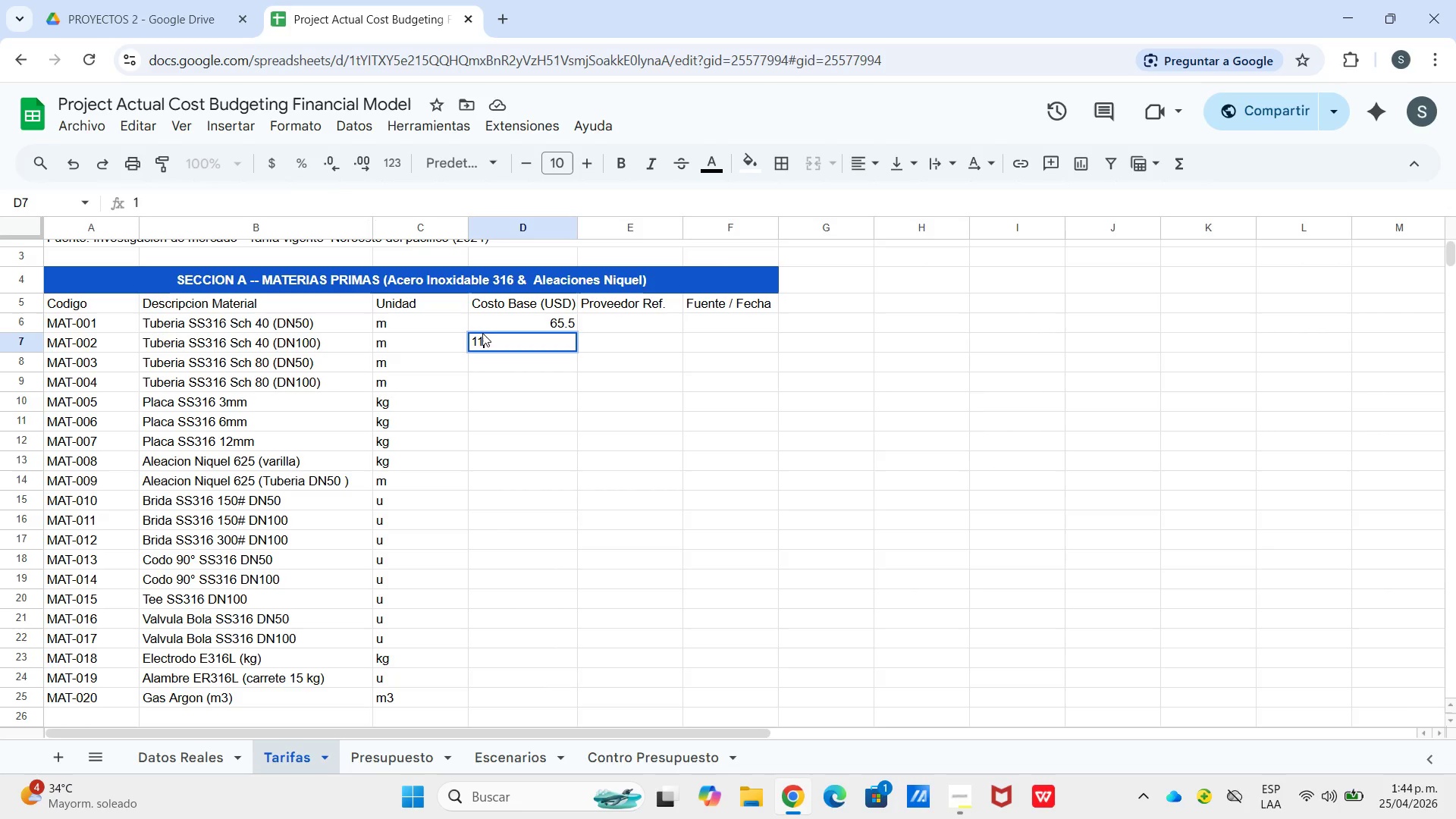 
key(Numpad1)
 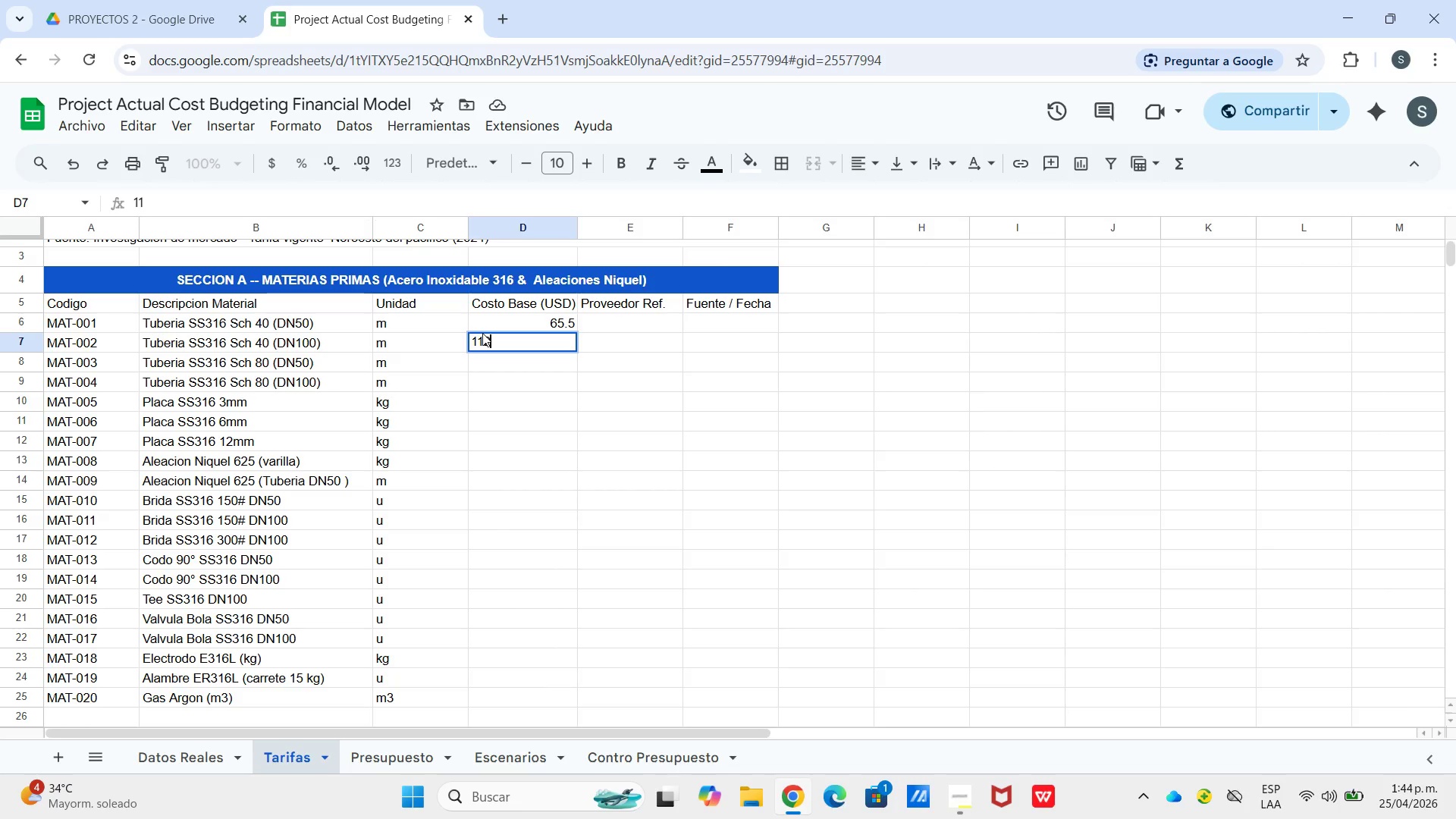 
key(Numpad2)
 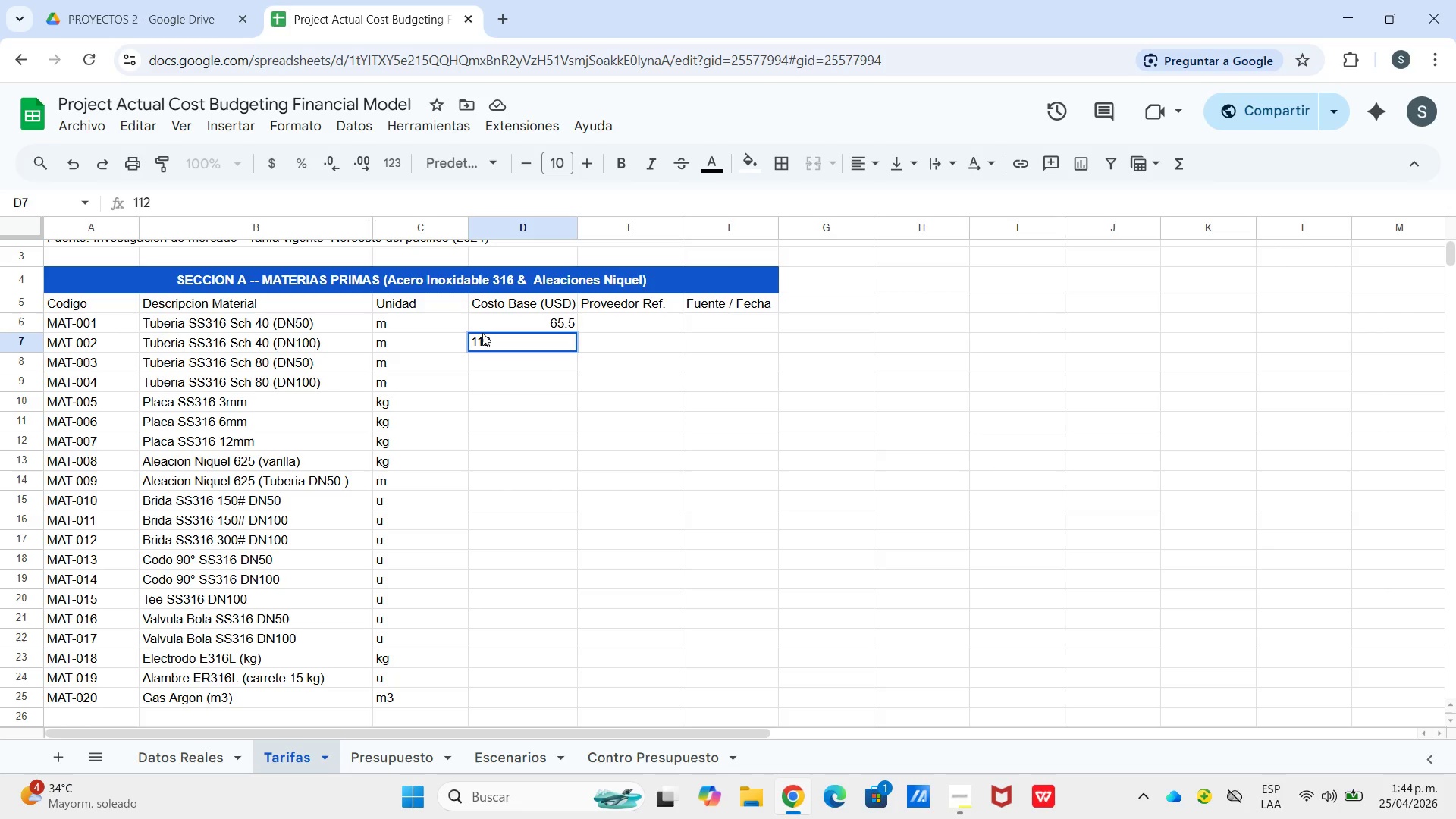 
wait(6.53)
 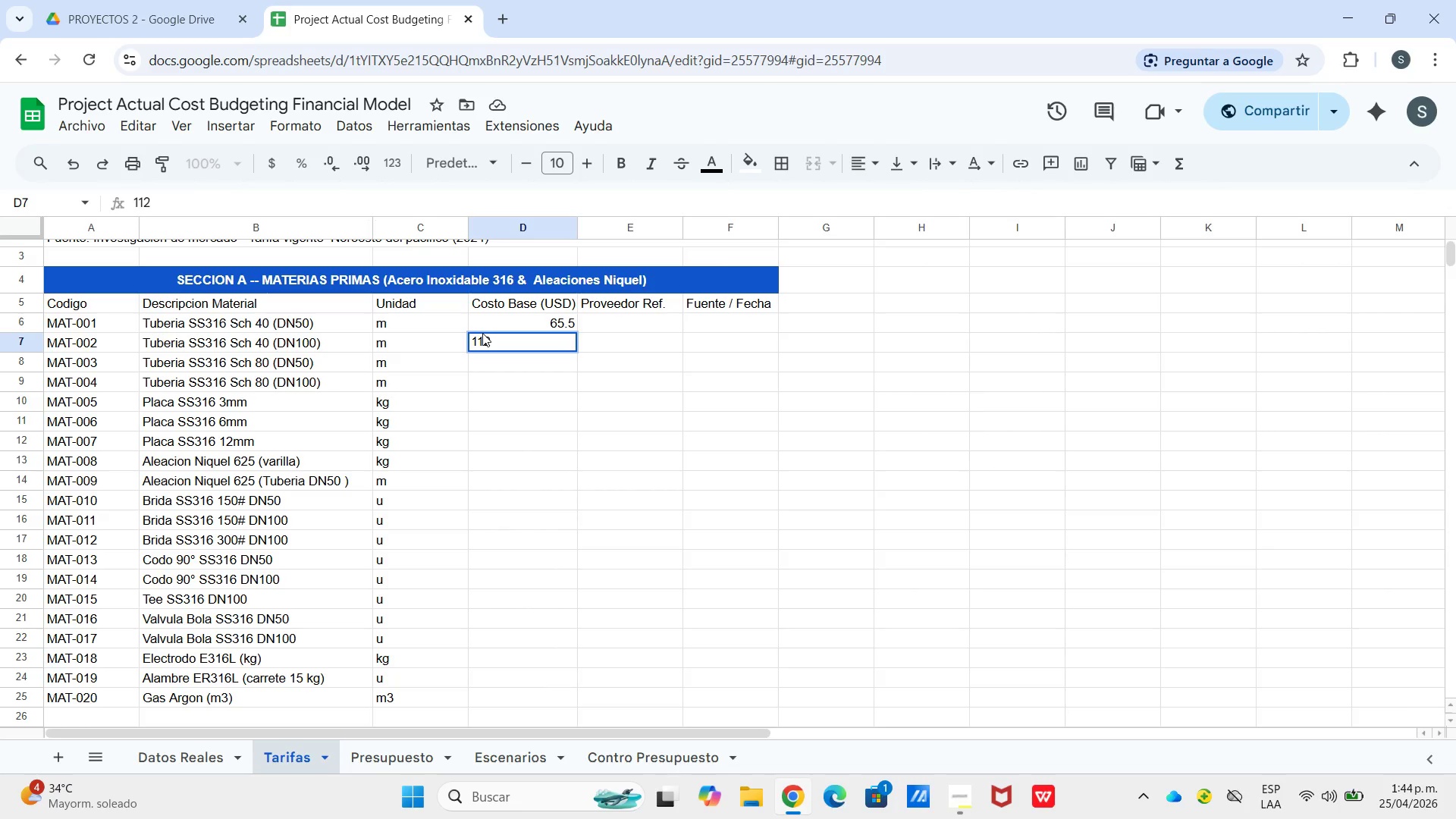 
key(Enter)
 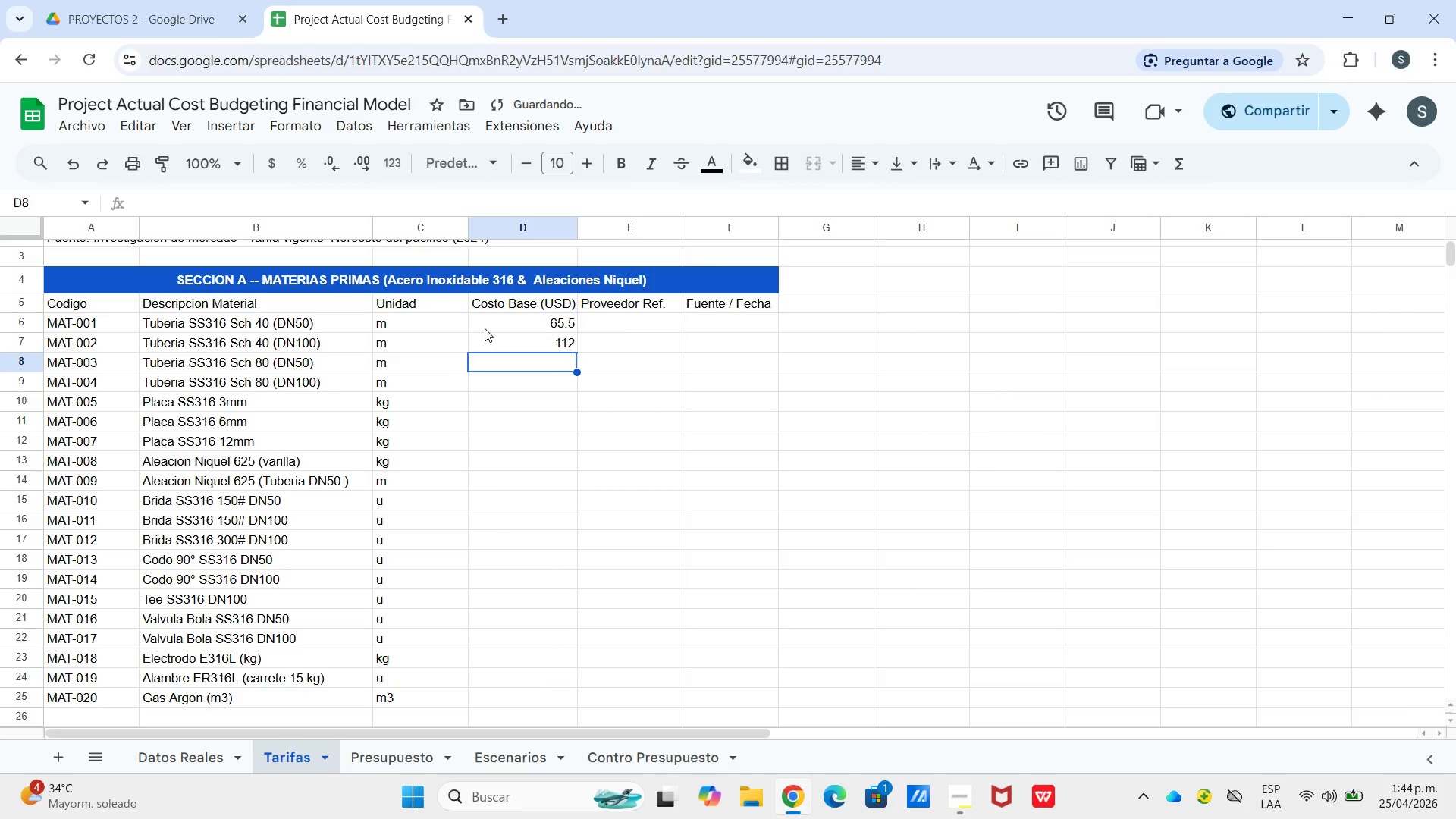 
key(Numpad8)
 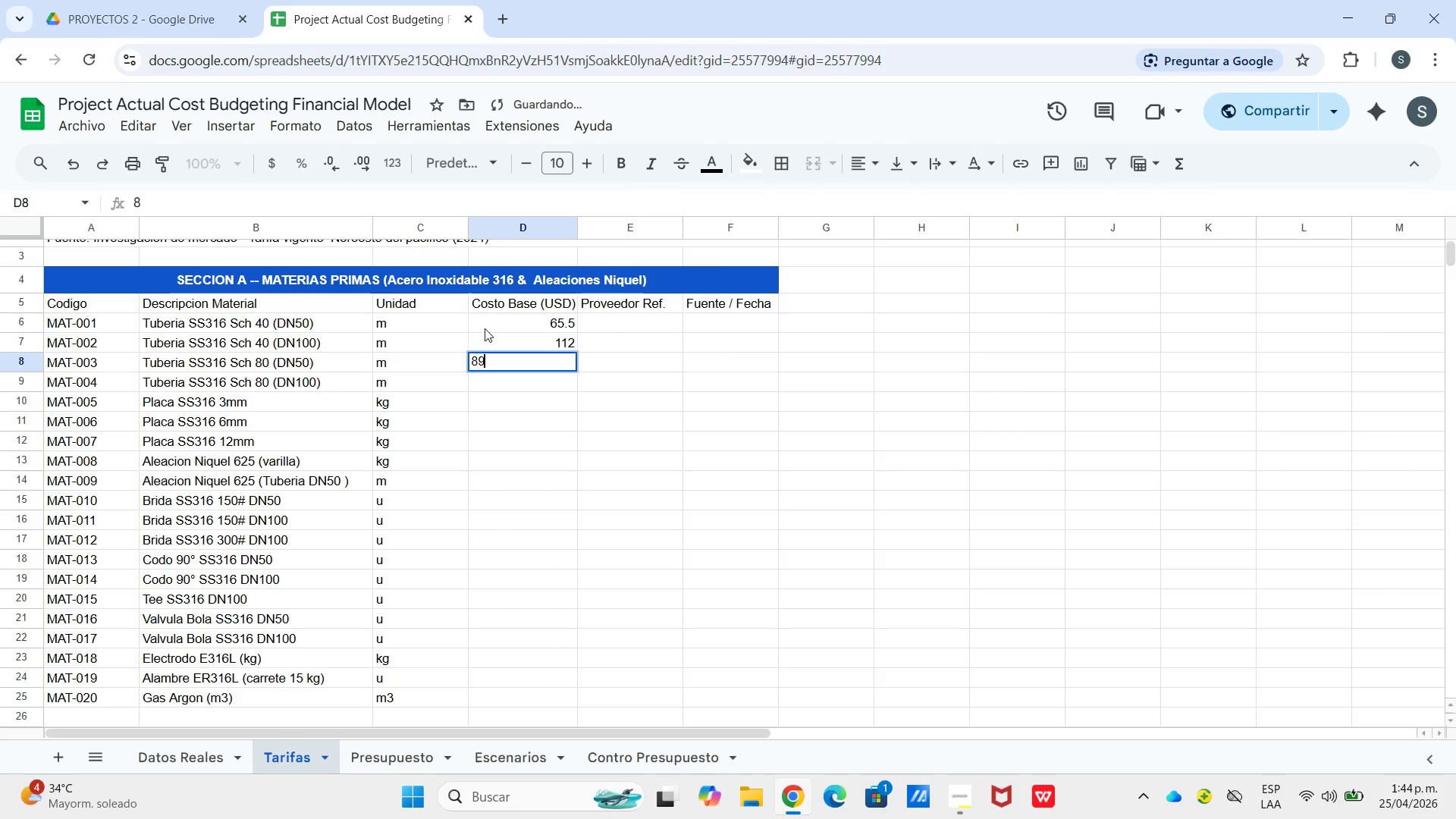 
key(Numpad9)
 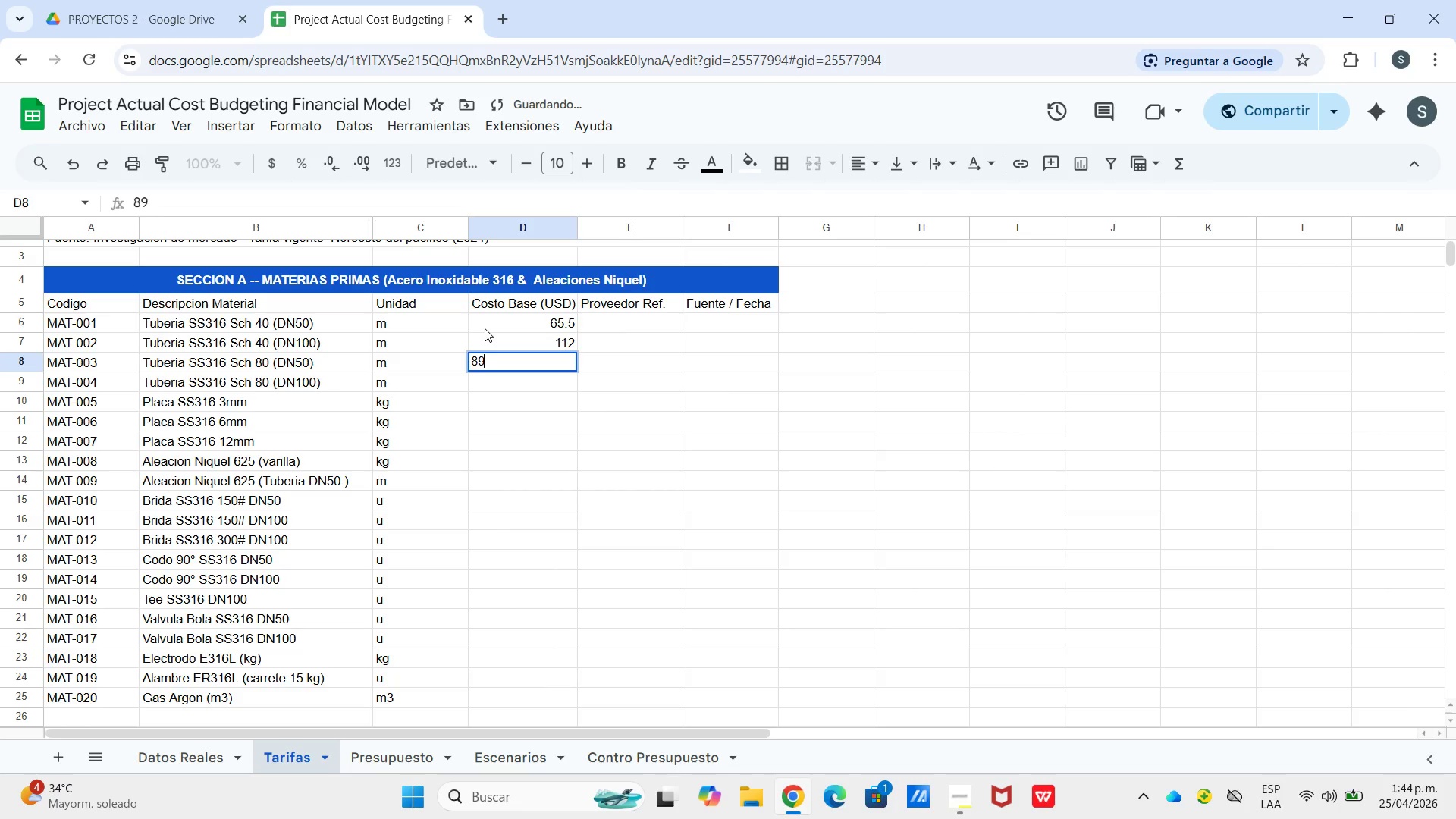 
key(Enter)
 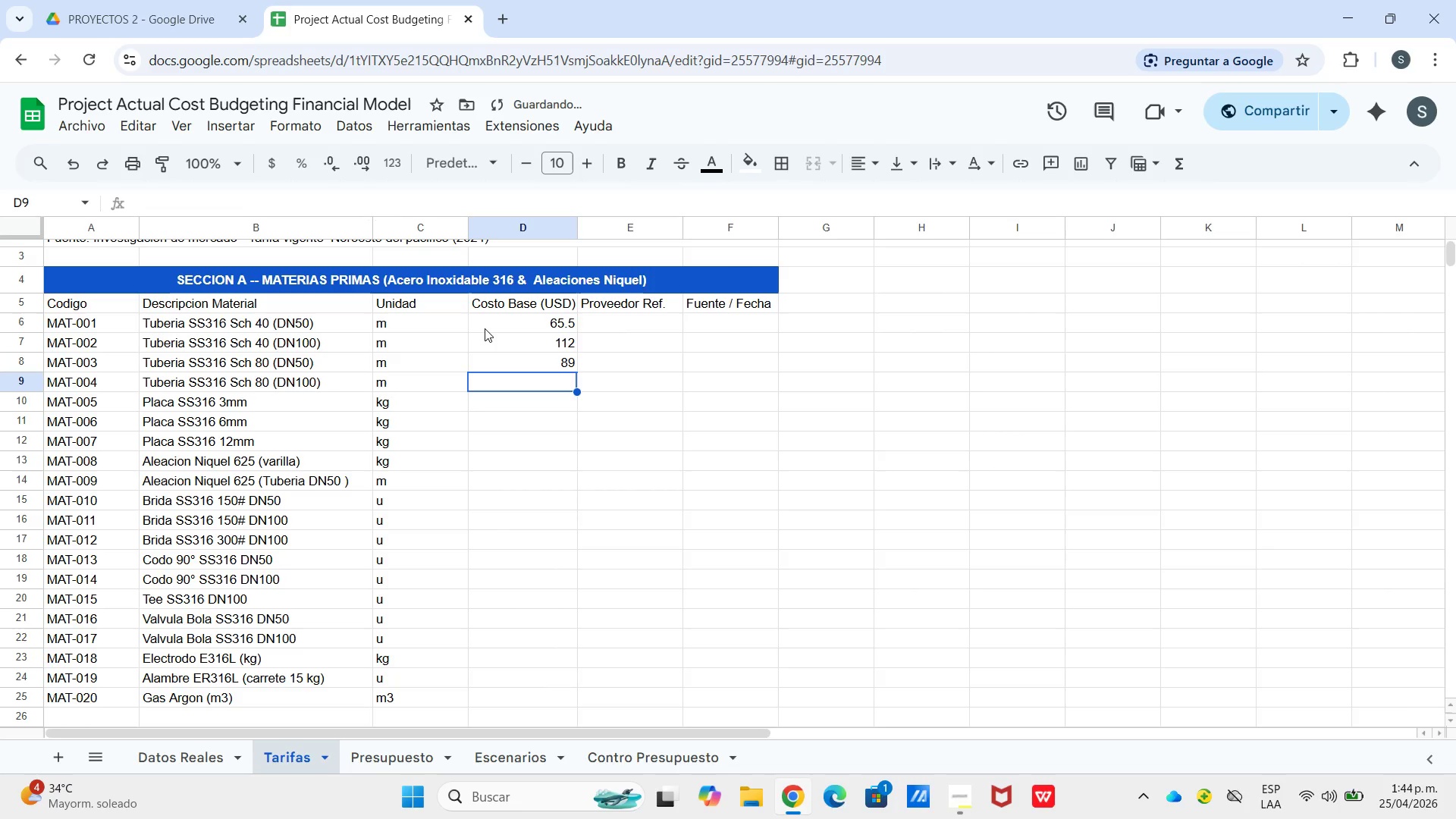 
key(Numpad1)
 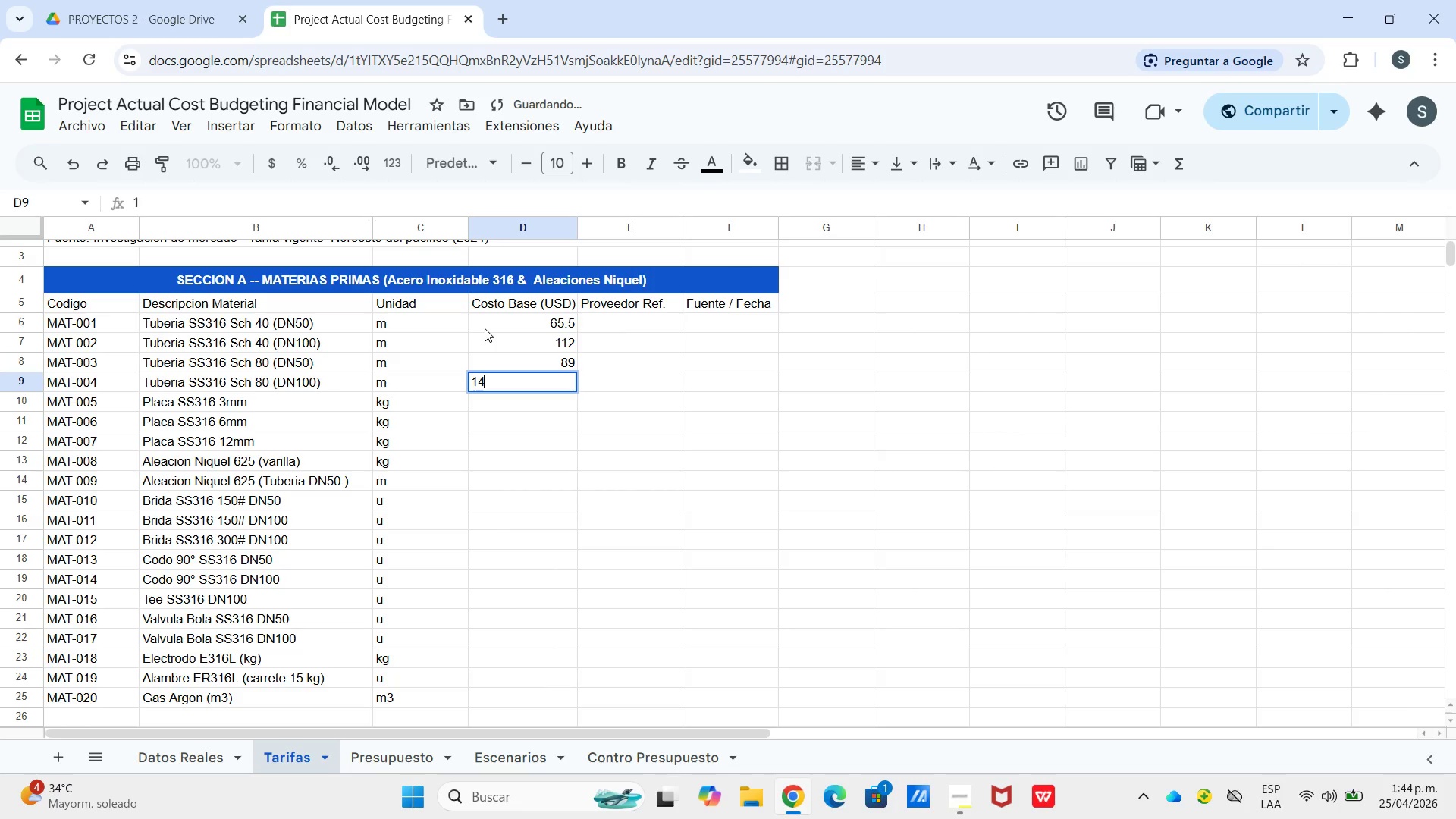 
key(Numpad4)
 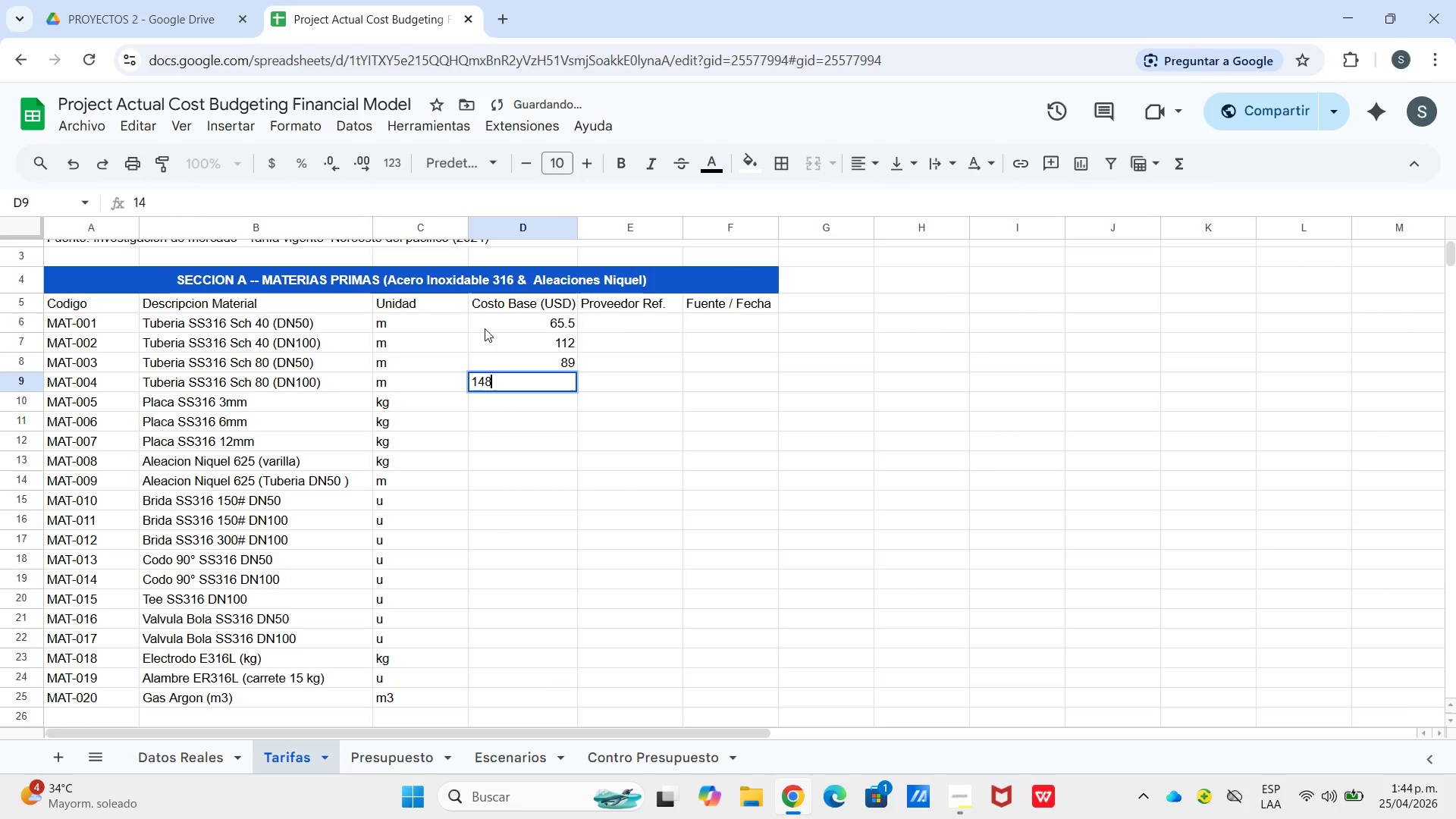 
key(Numpad8)
 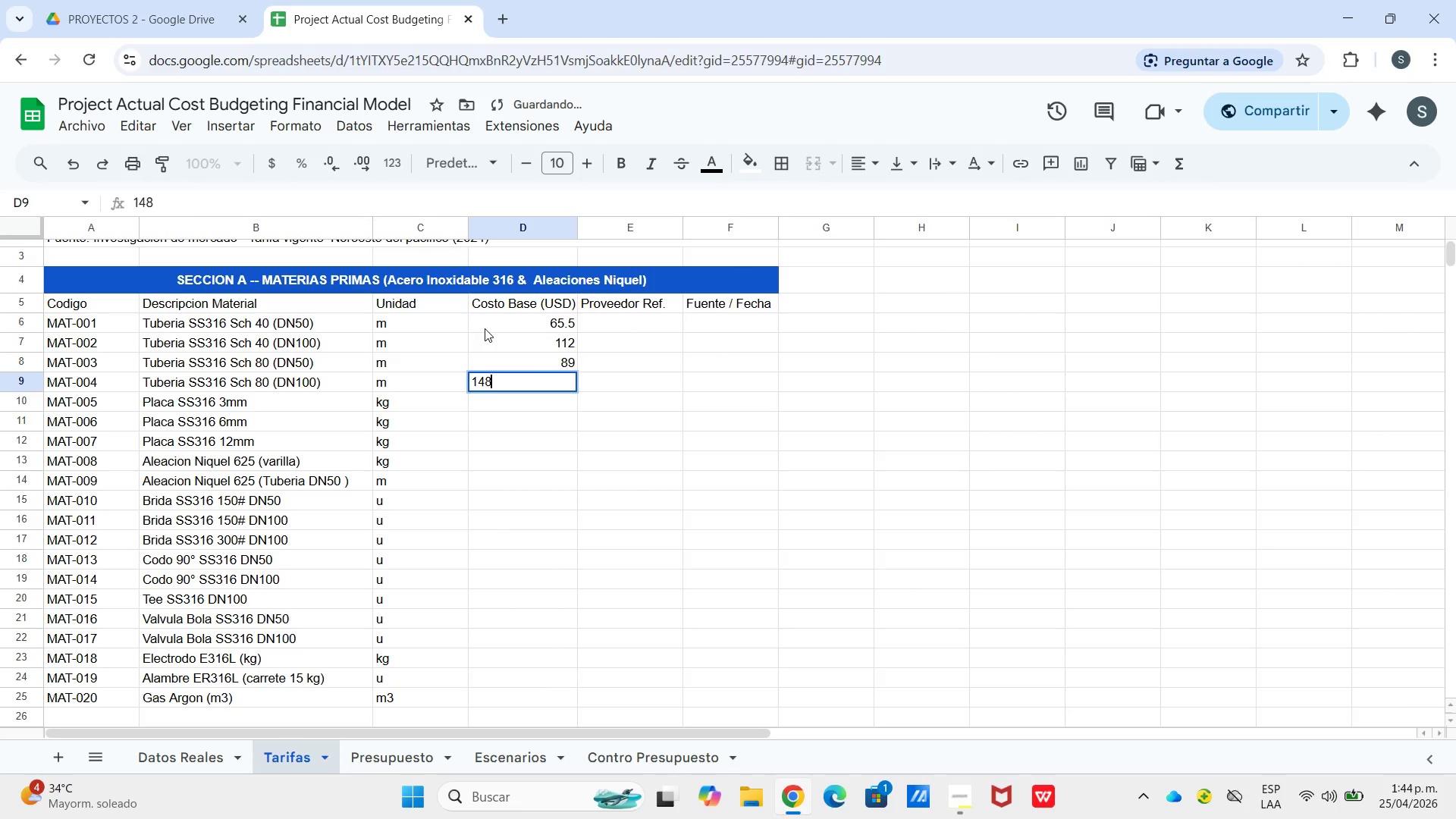 
key(Enter)
 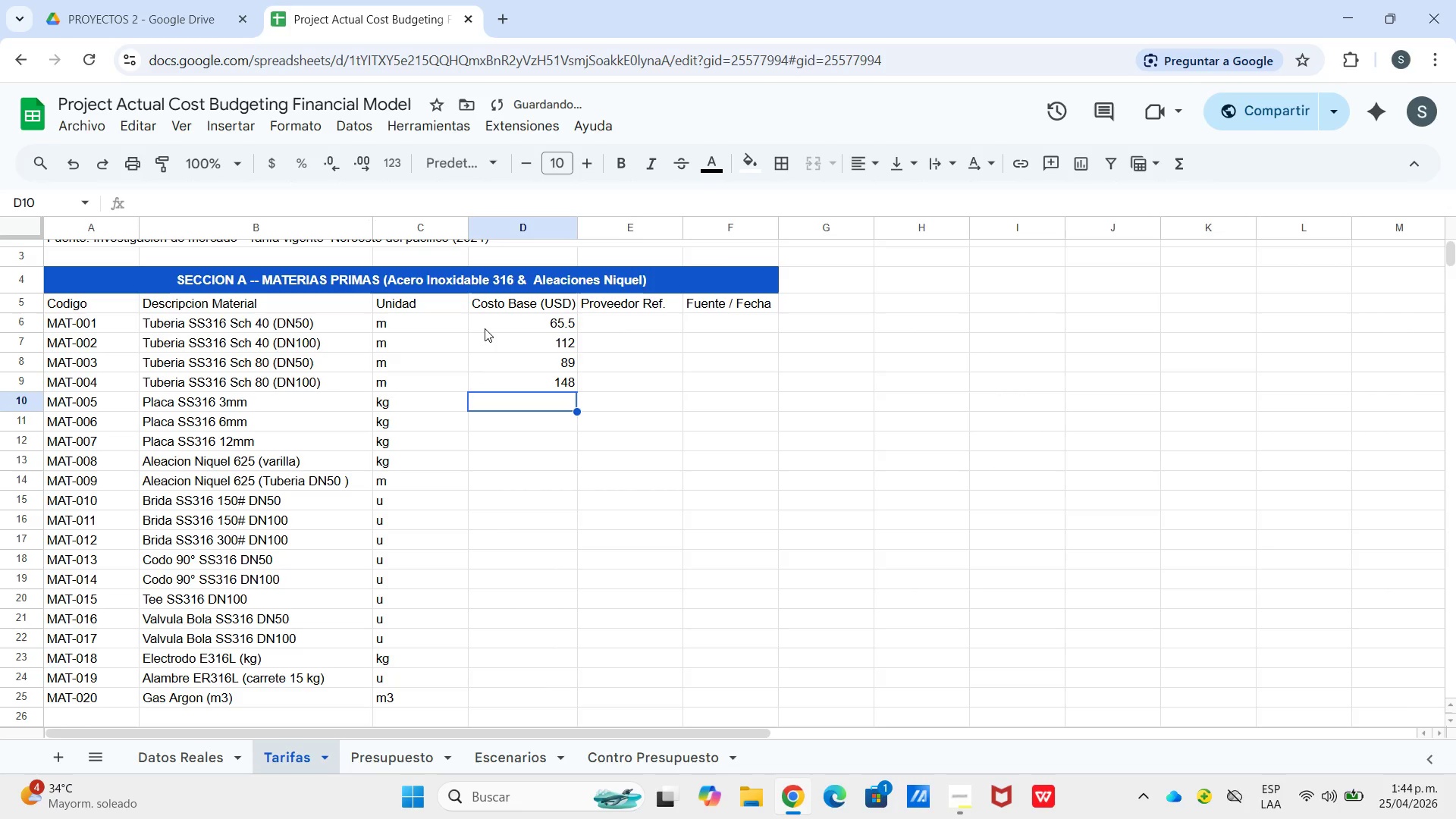 
key(Numpad4)
 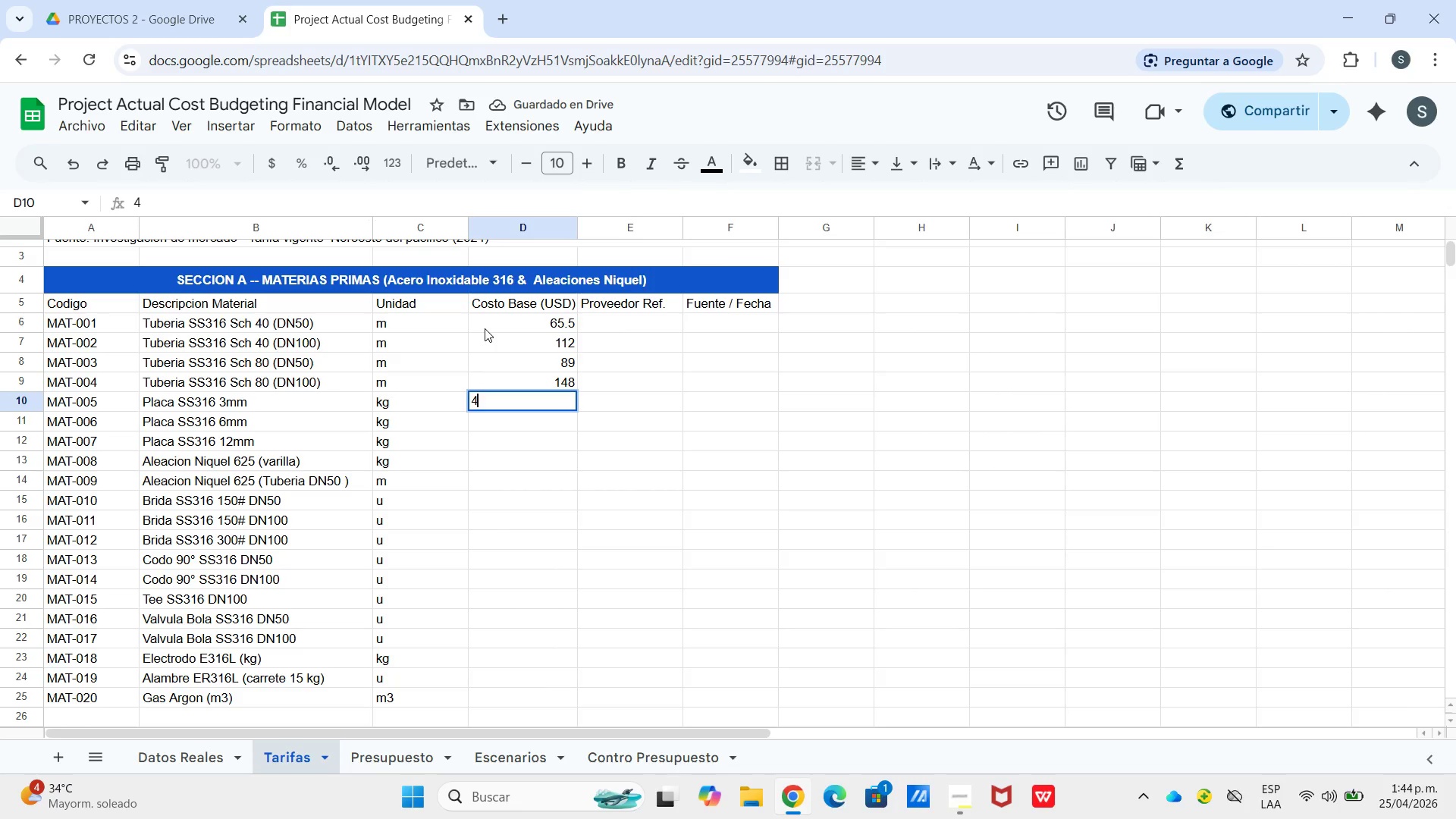 
key(NumpadDecimal)
 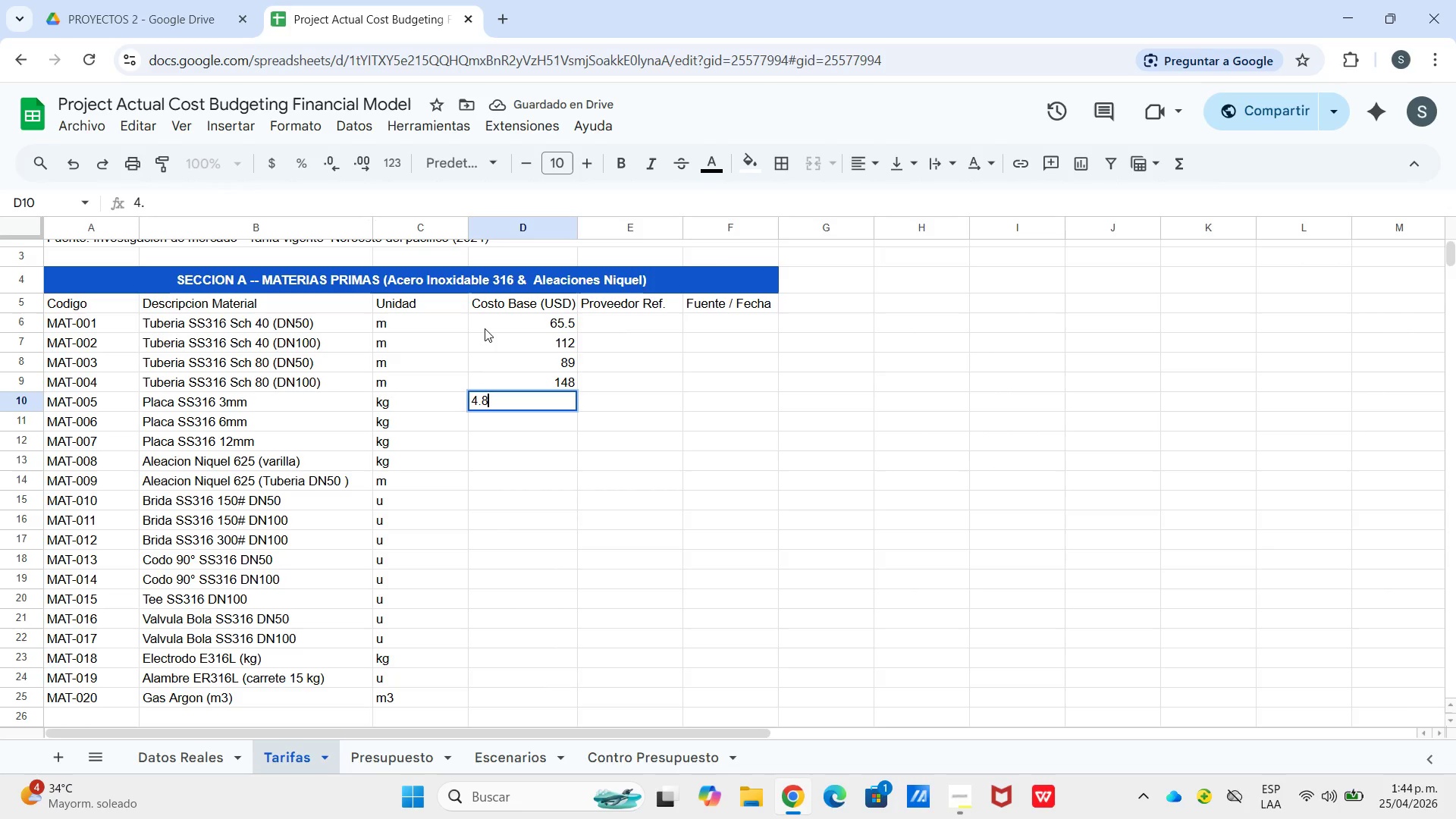 
key(Numpad8)
 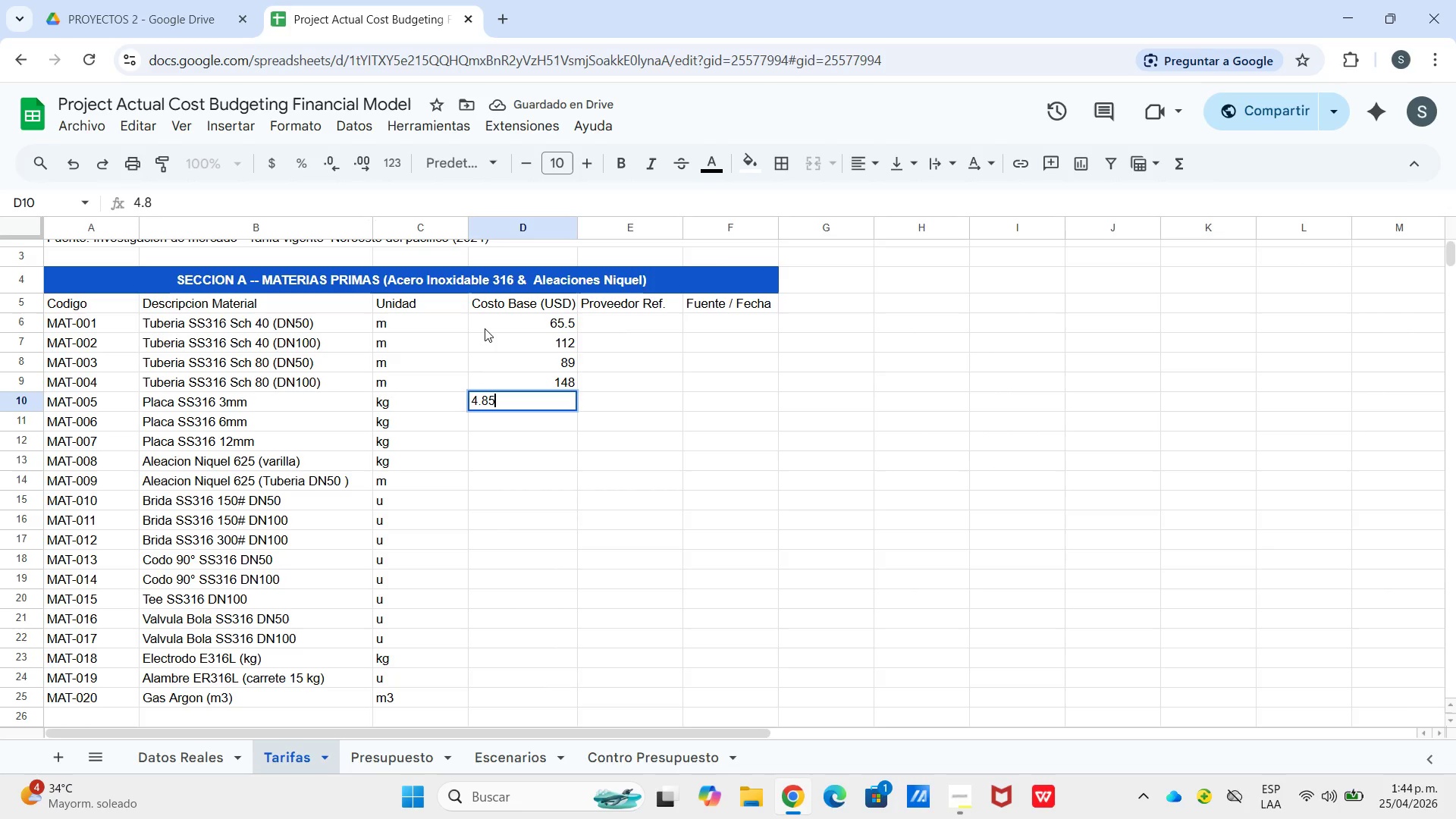 
key(Numpad5)
 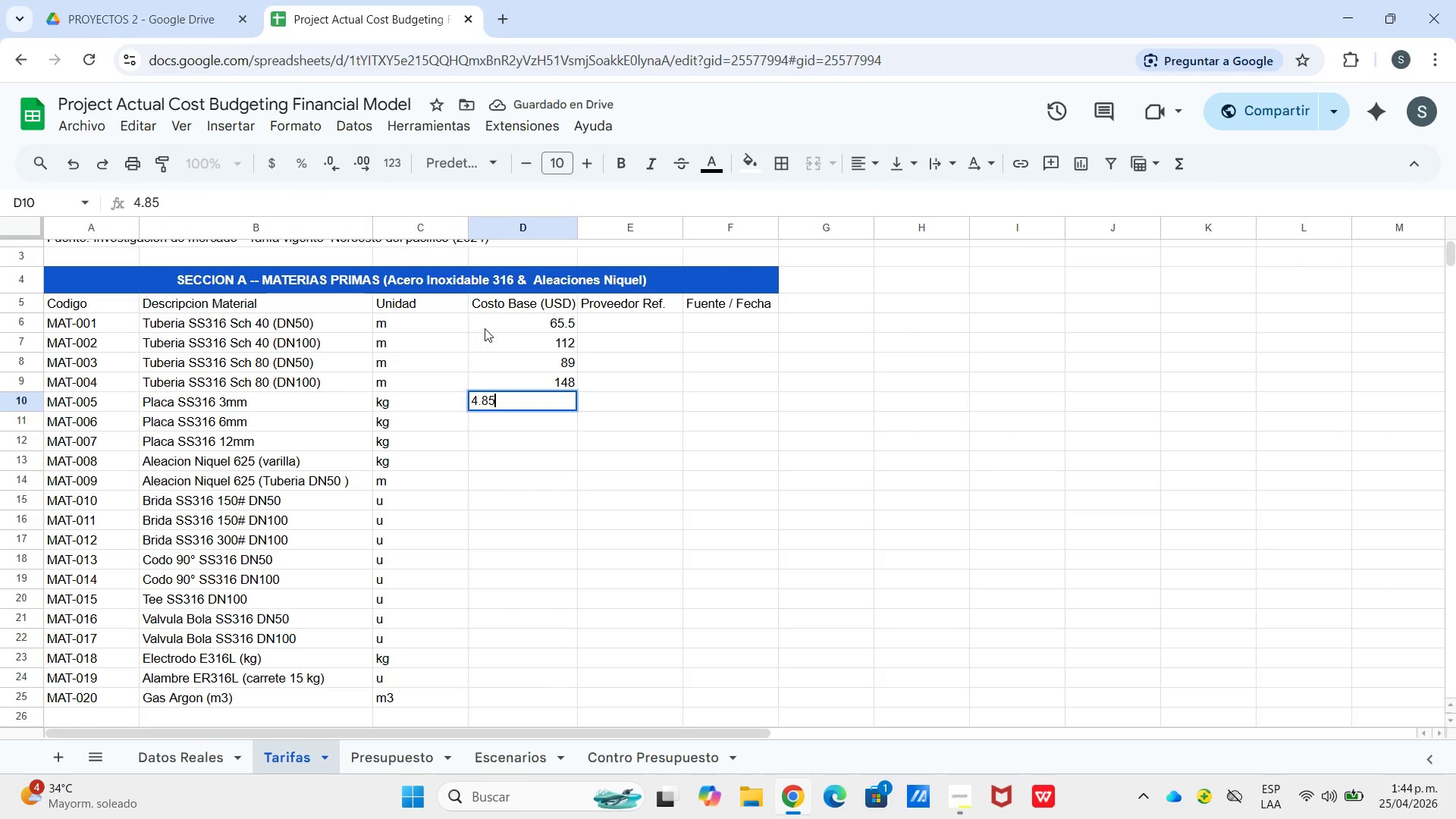 
key(Enter)
 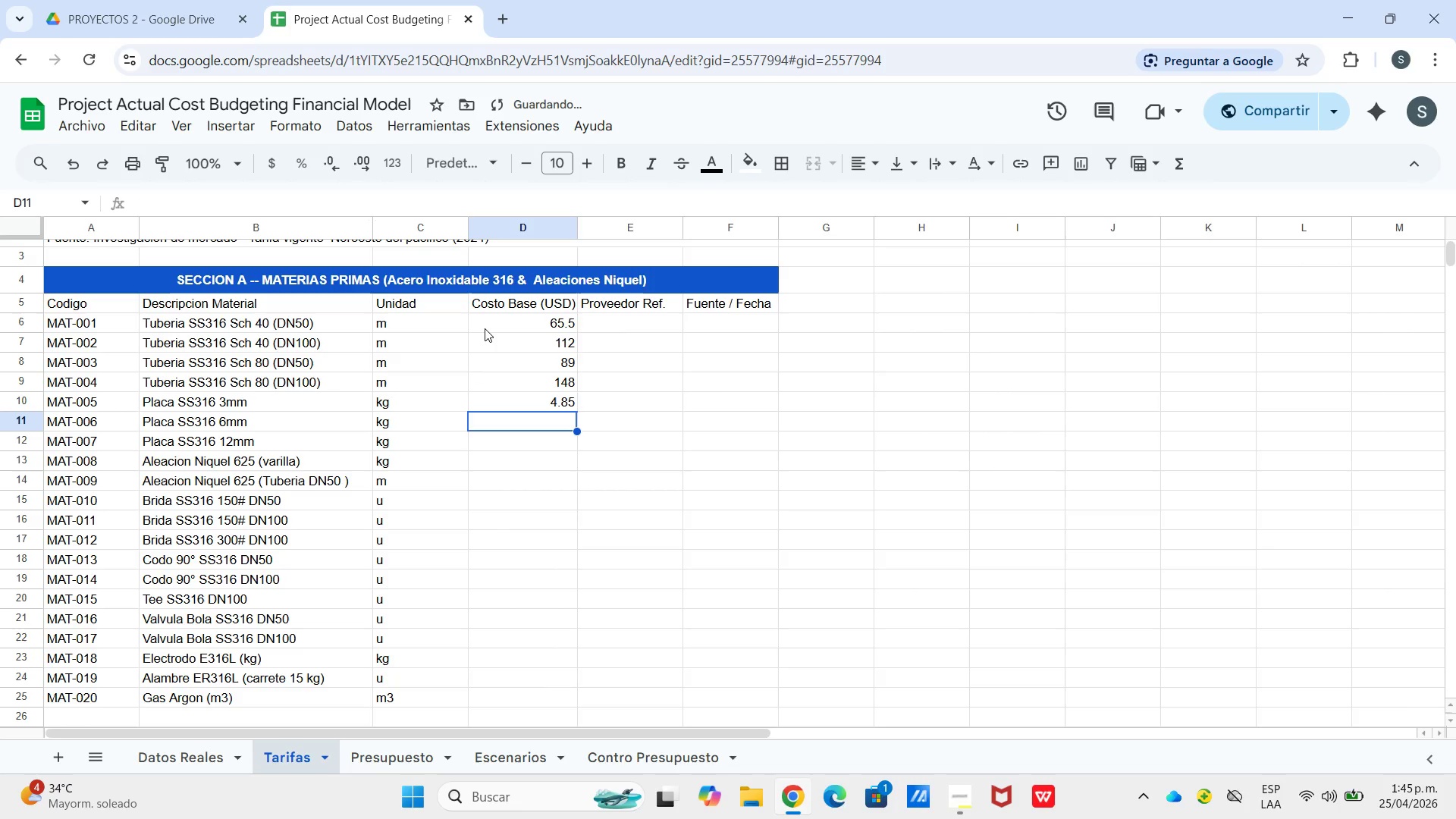 
key(Numpad5)
 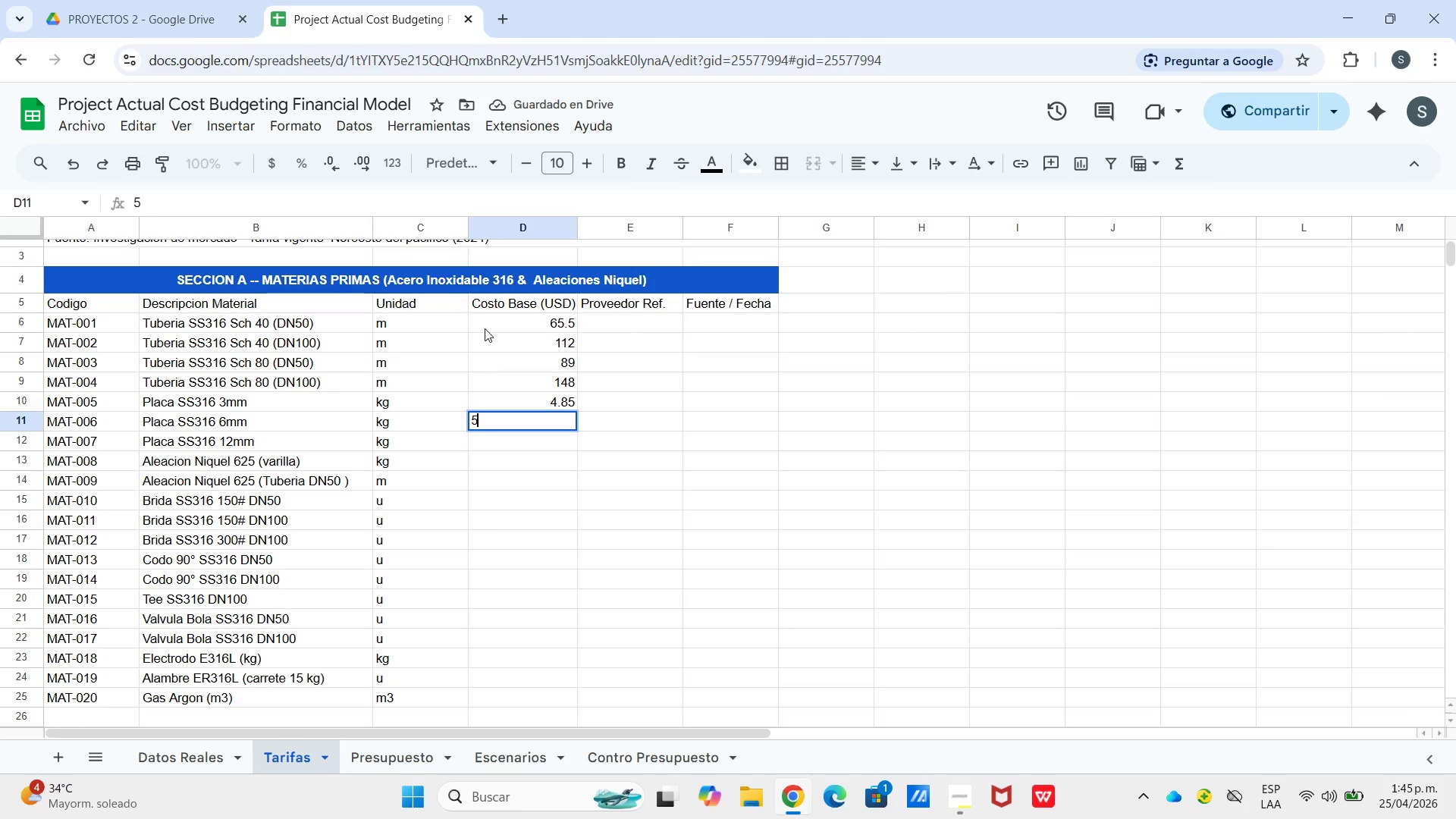 
key(NumpadDecimal)
 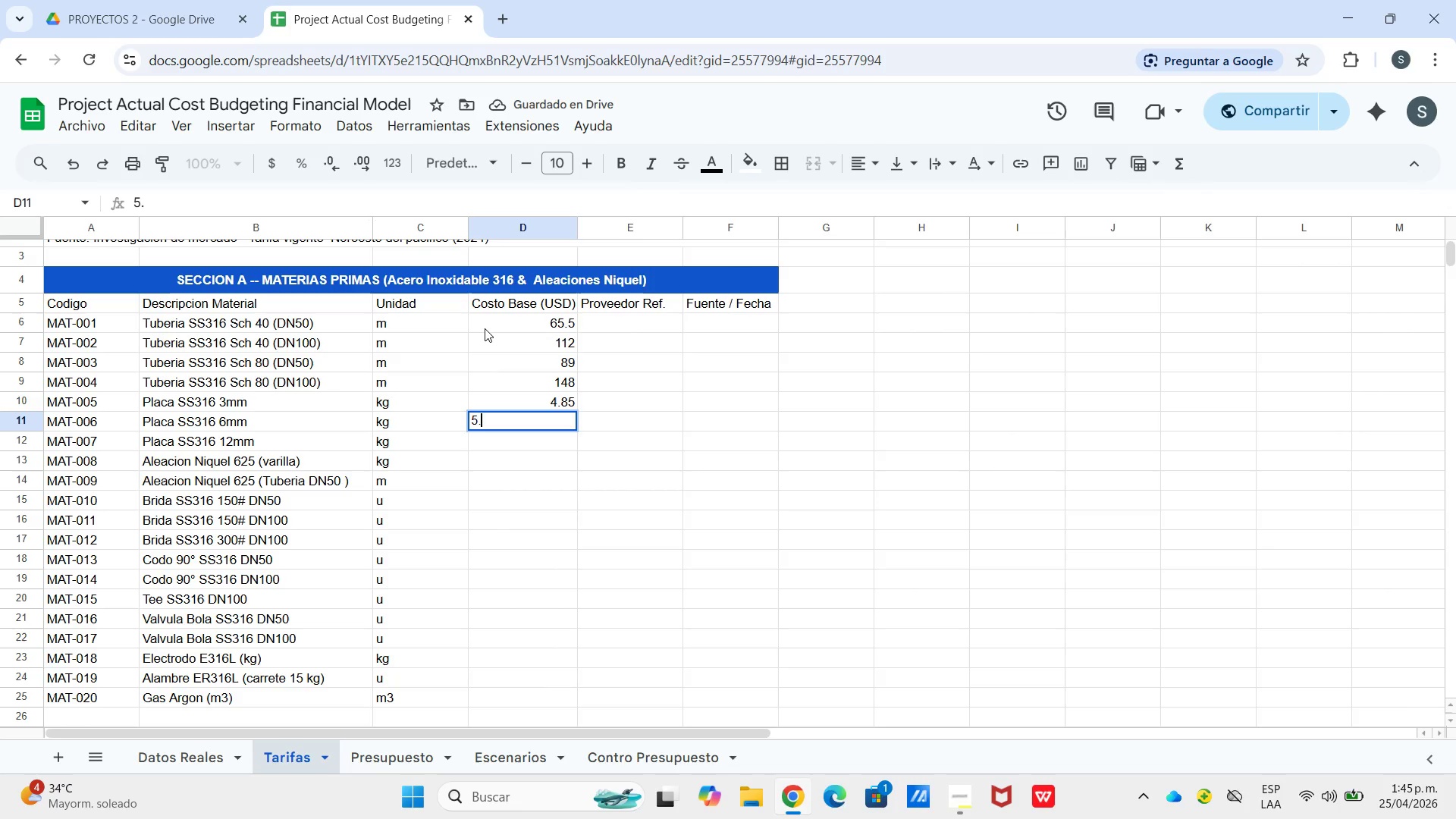 
key(Numpad1)
 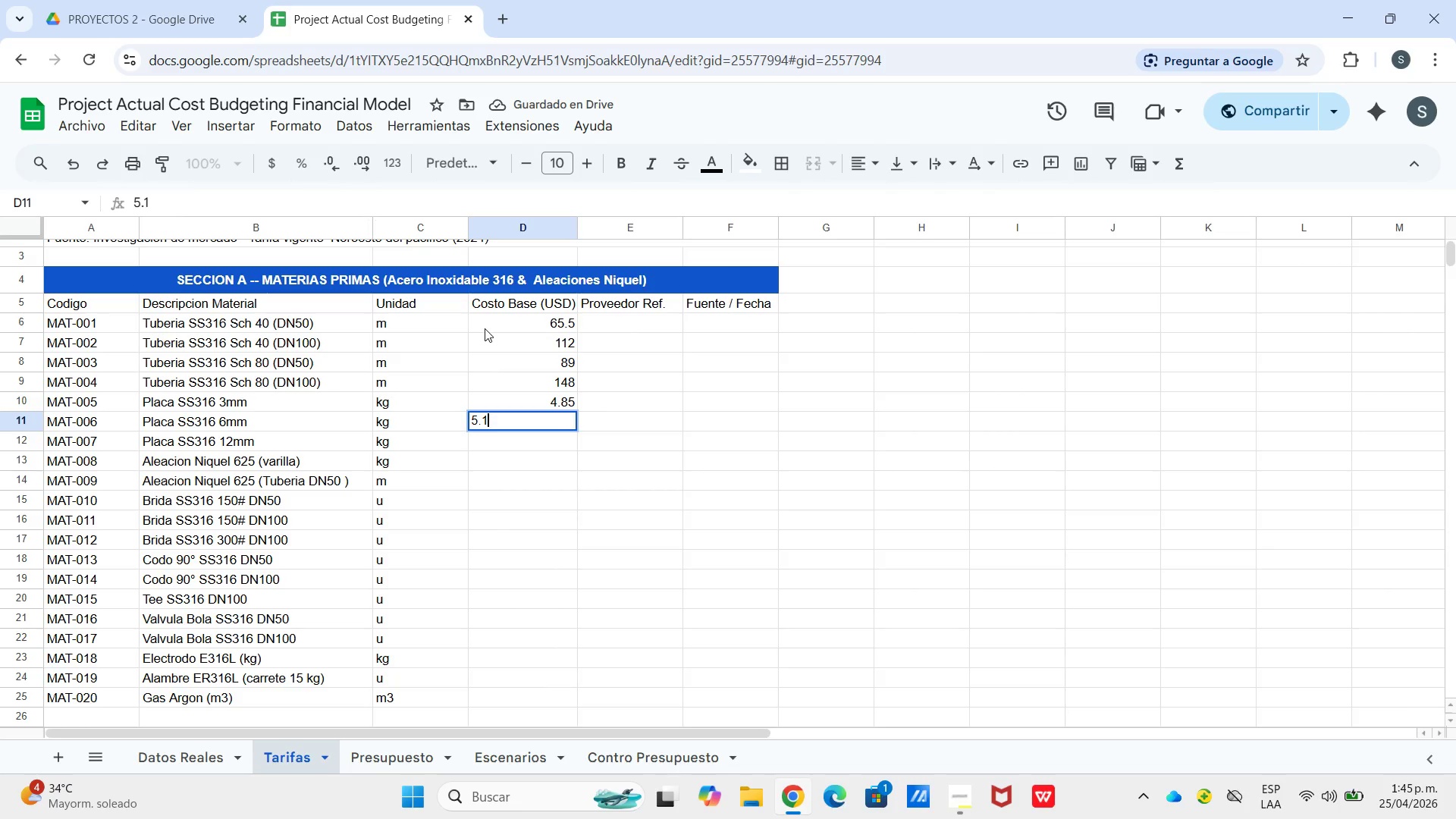 
key(Enter)
 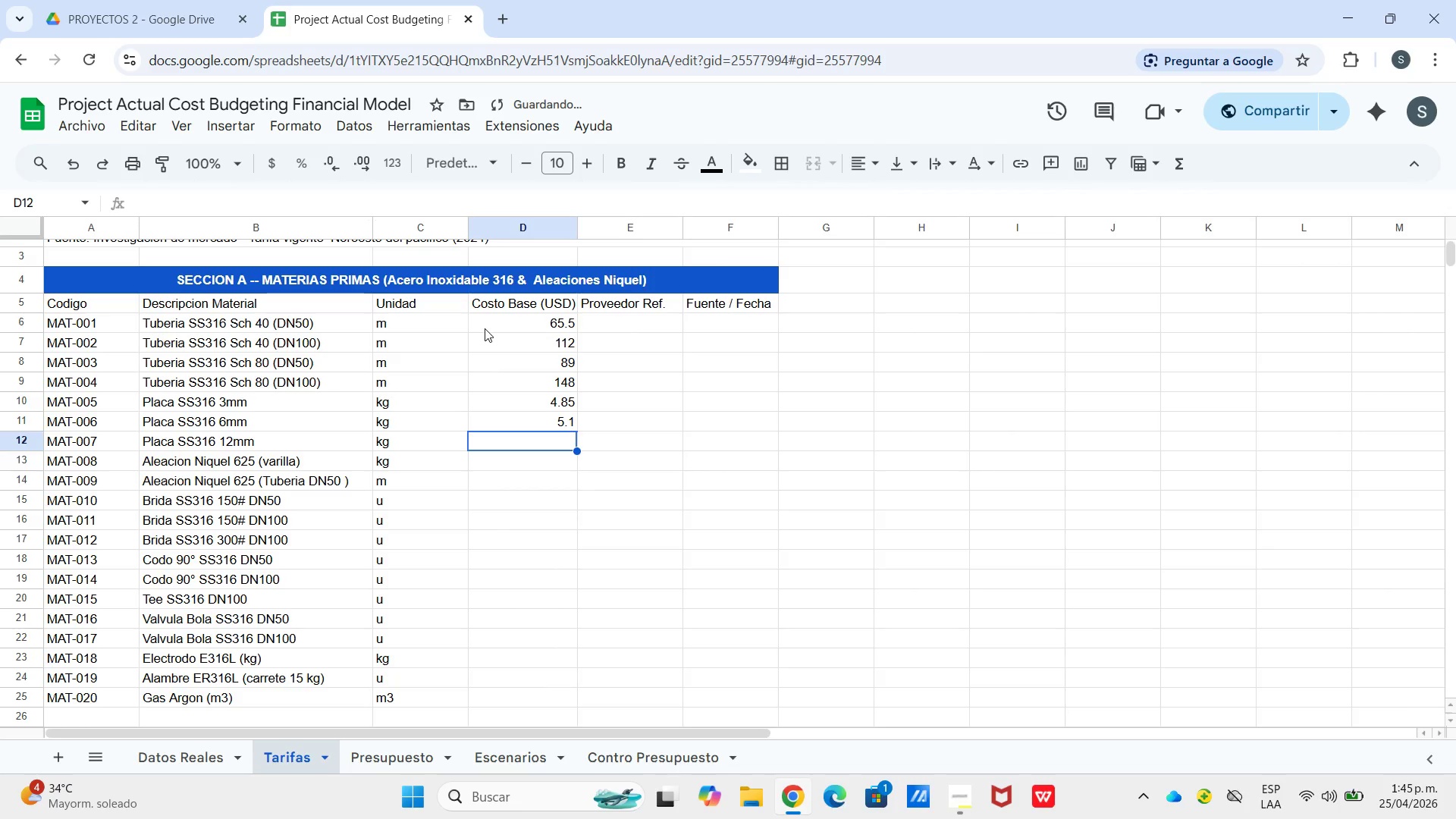 
key(Numpad5)
 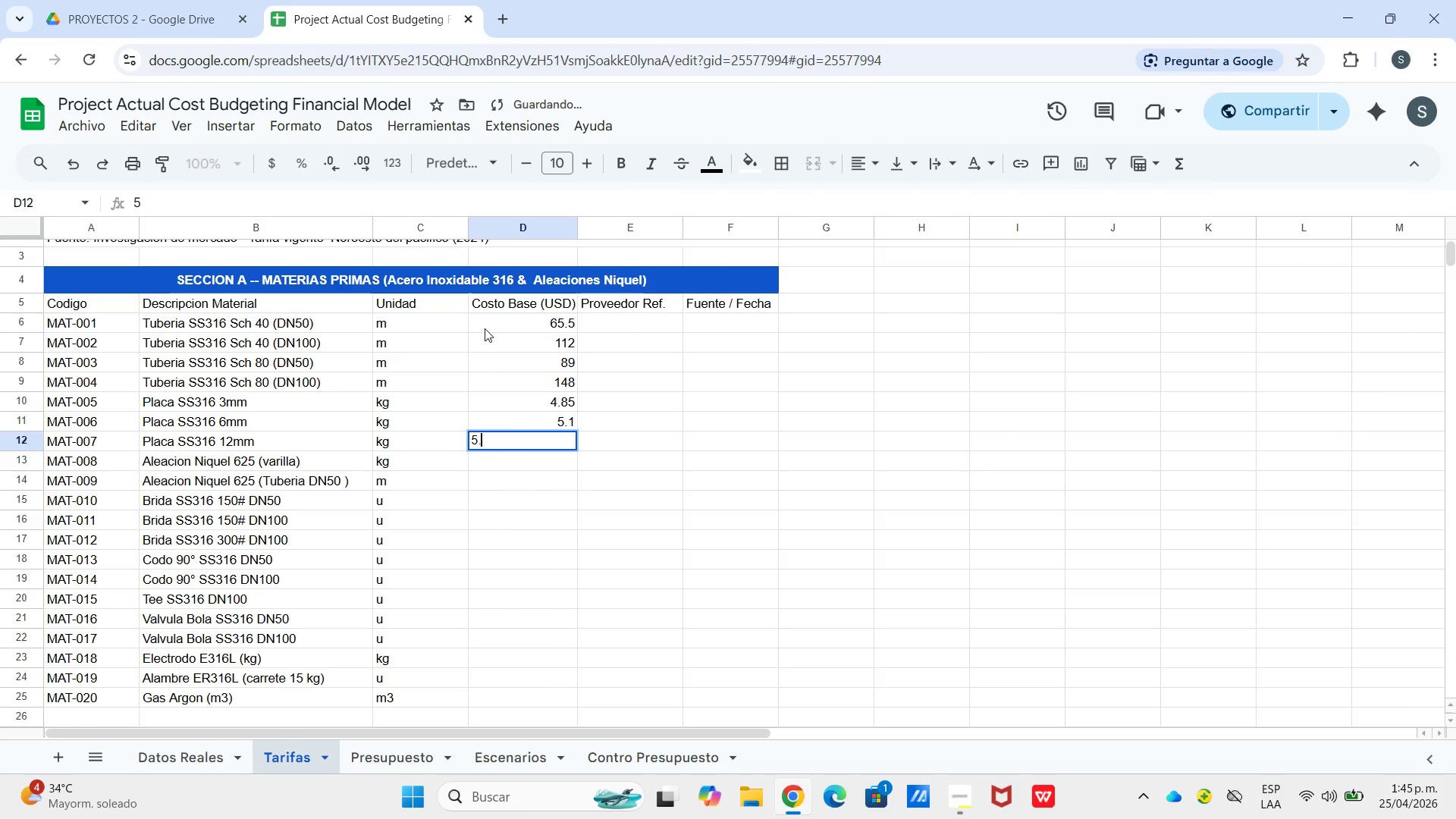 
key(NumpadDecimal)
 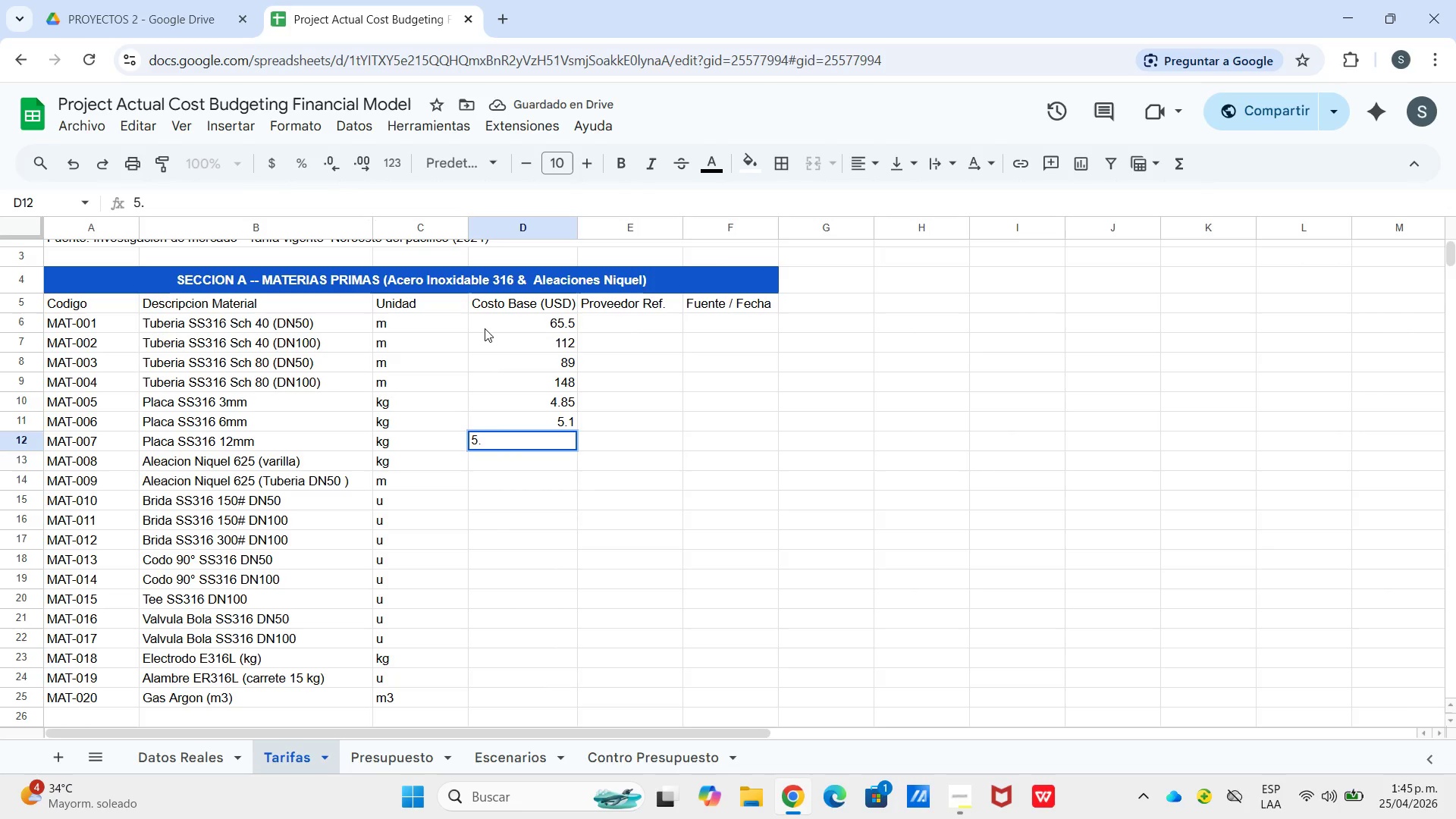 
key(Numpad4)
 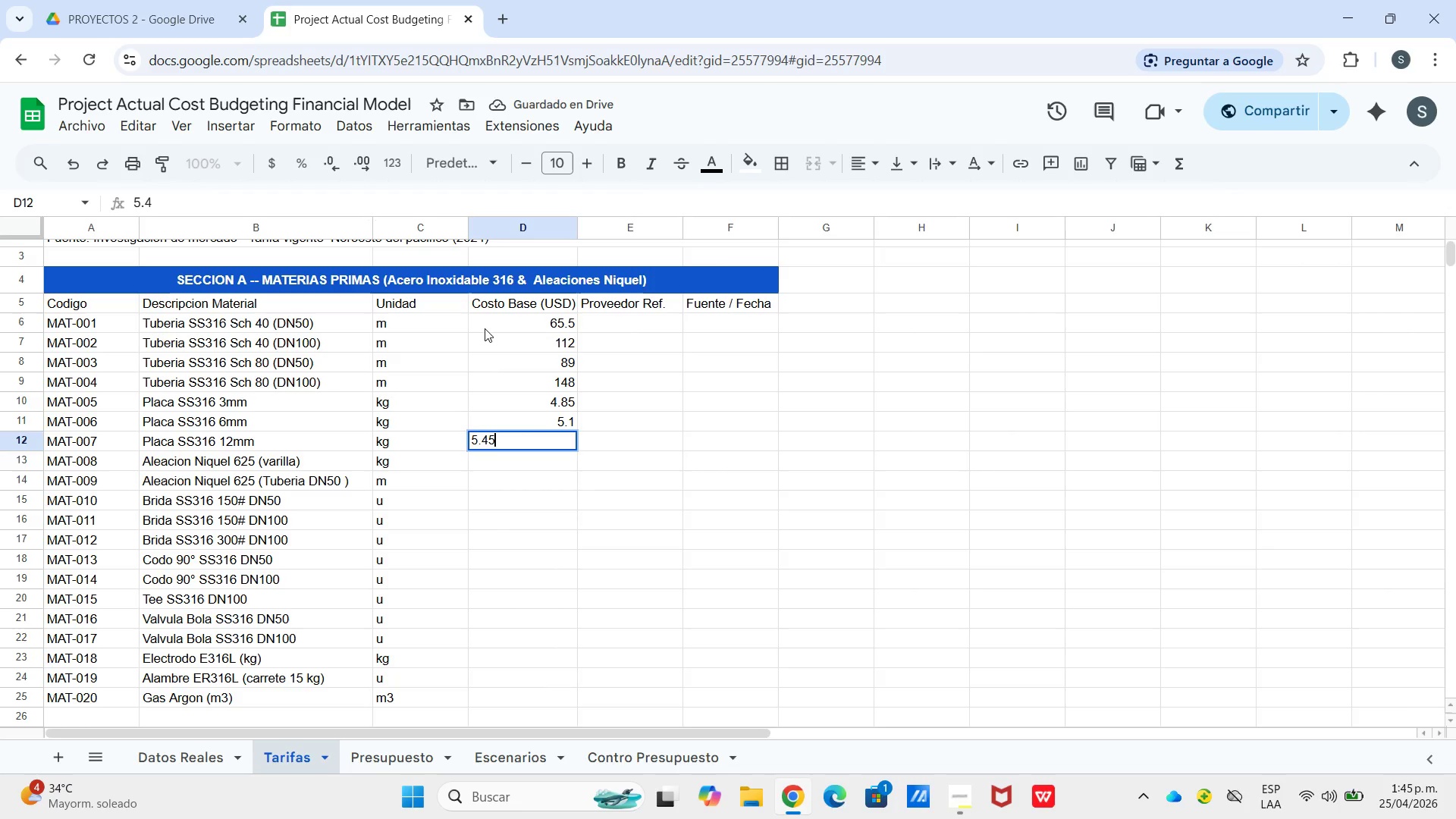 
key(Numpad5)
 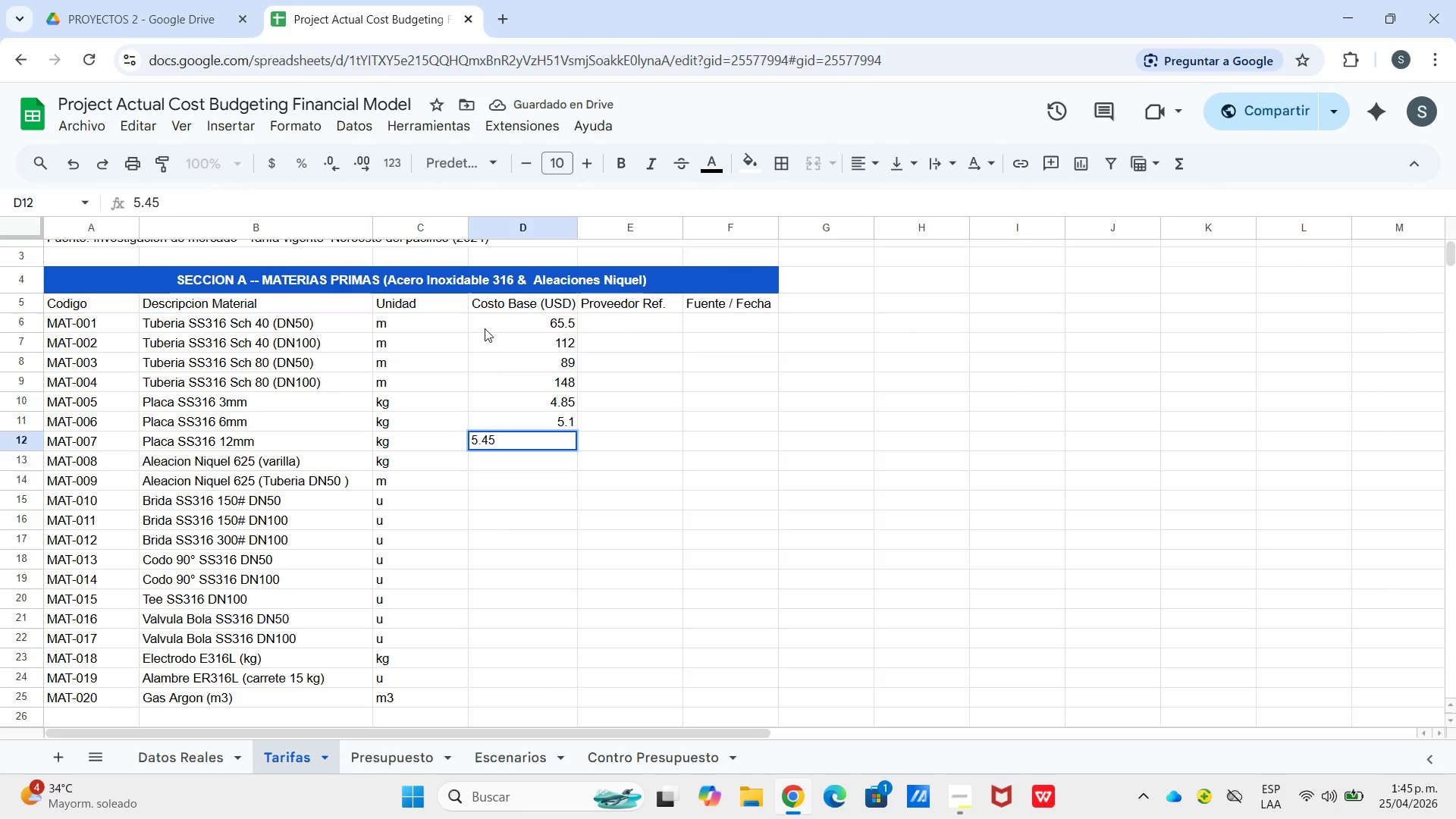 
key(Enter)
 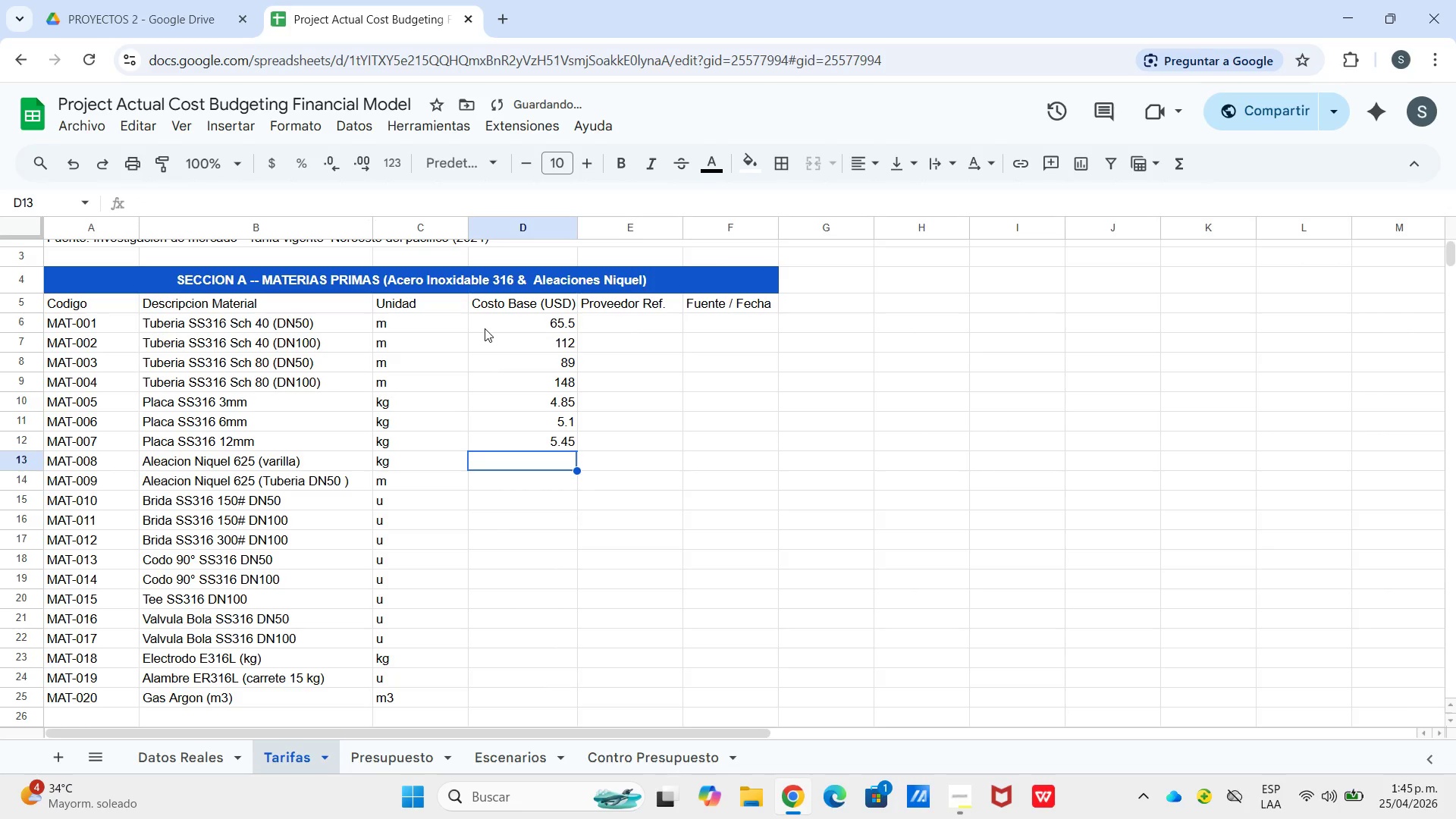 
key(Numpad4)
 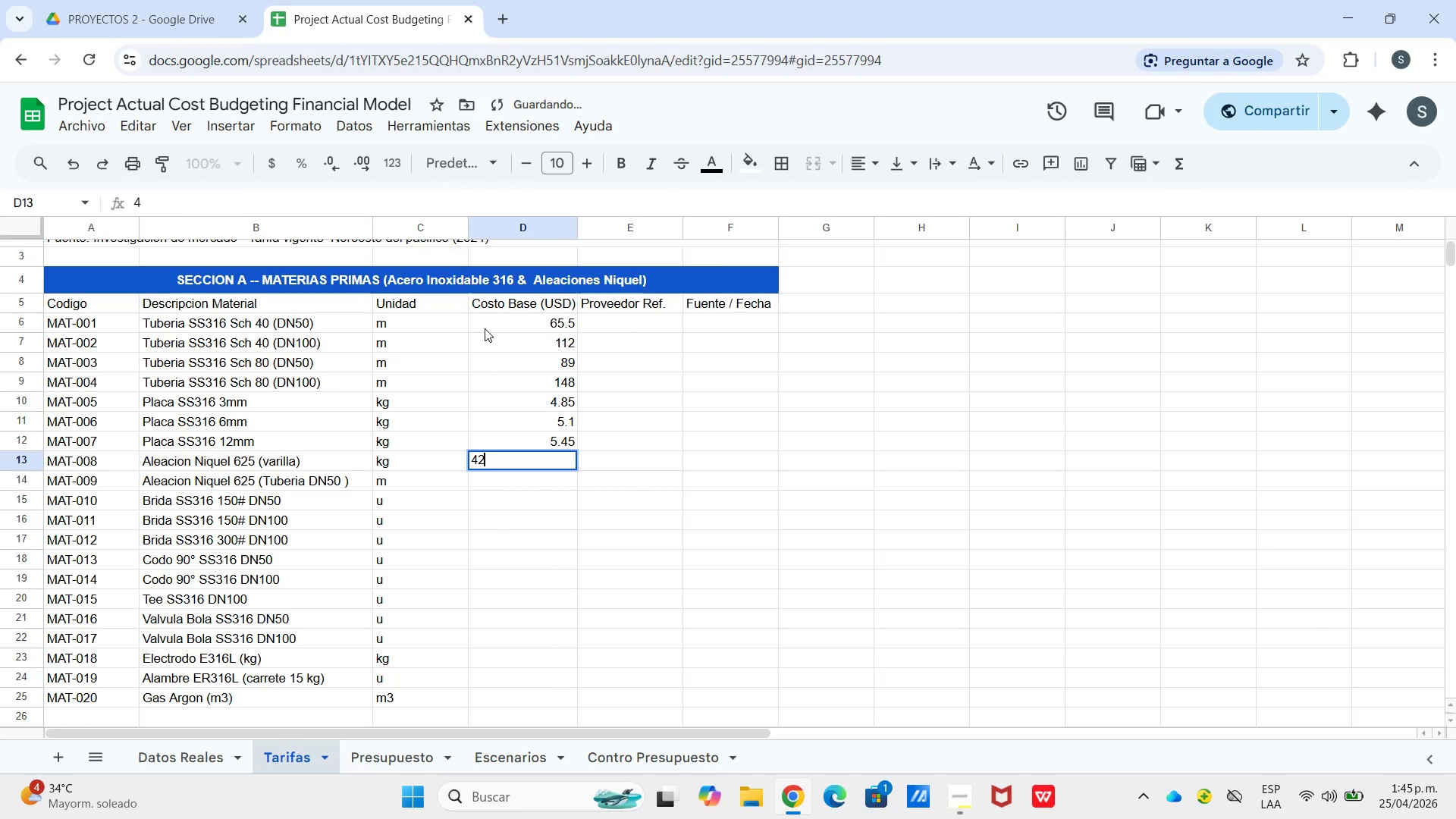 
key(Numpad2)
 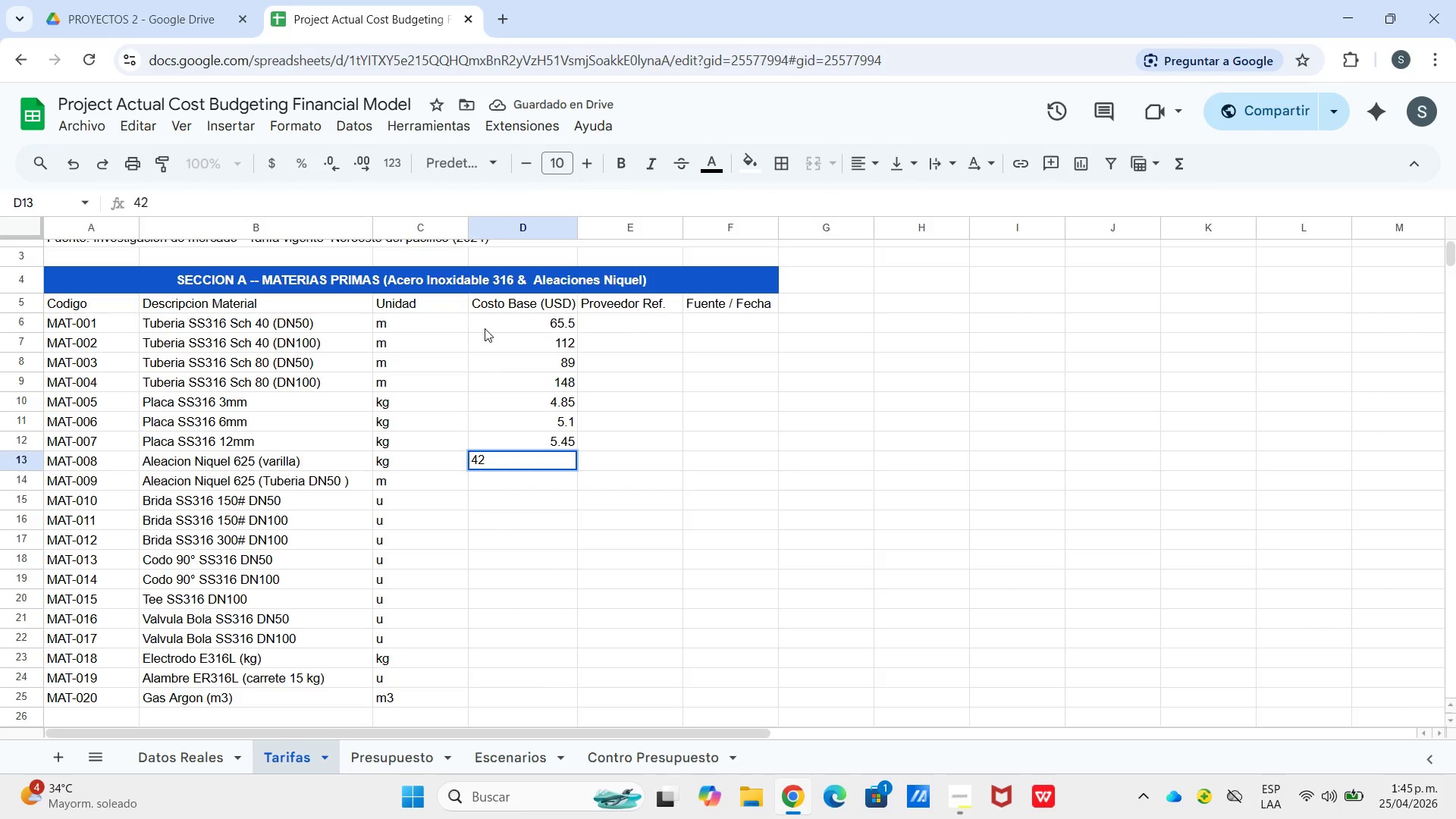 
key(Enter)
 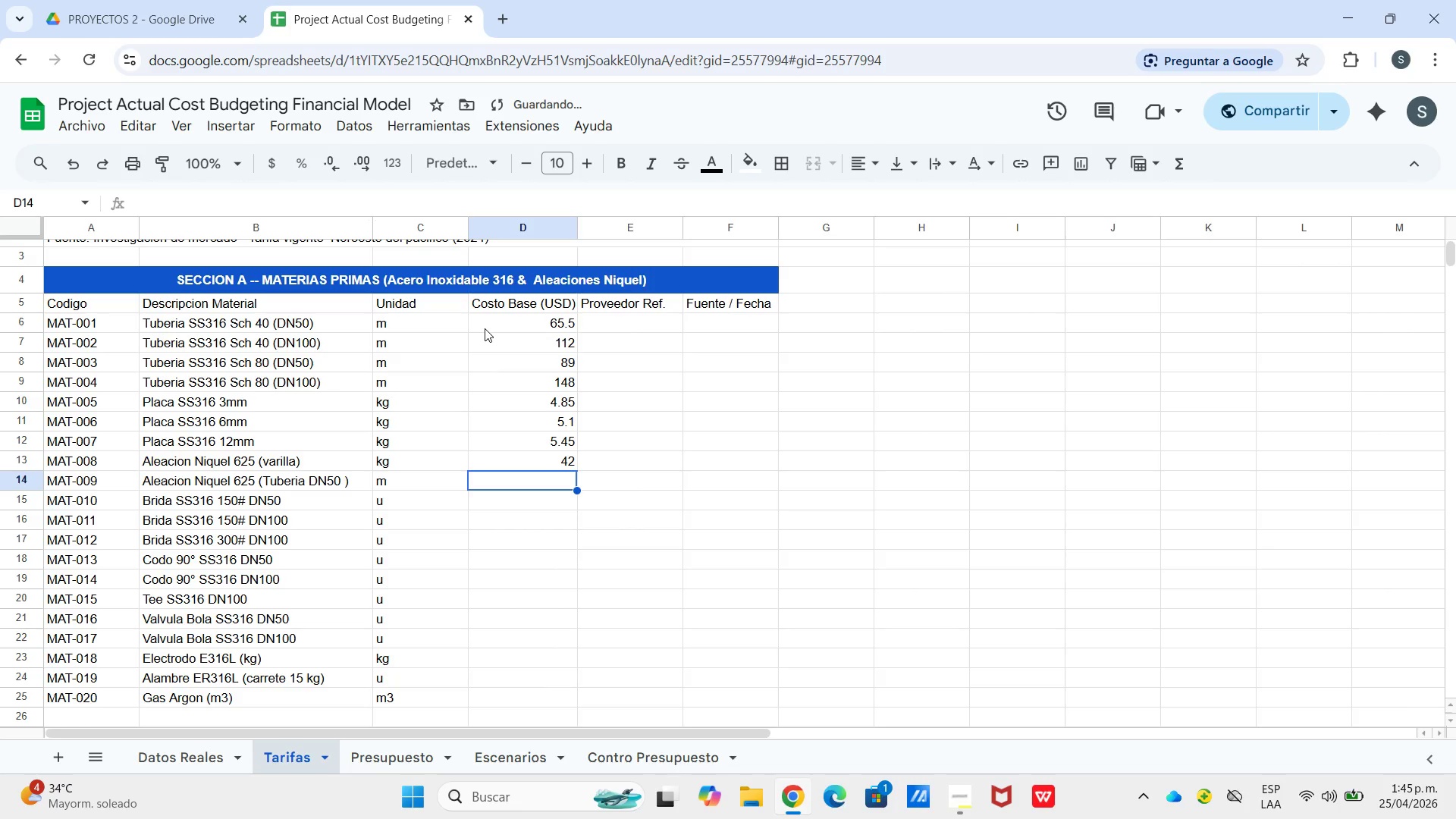 
key(Numpad2)
 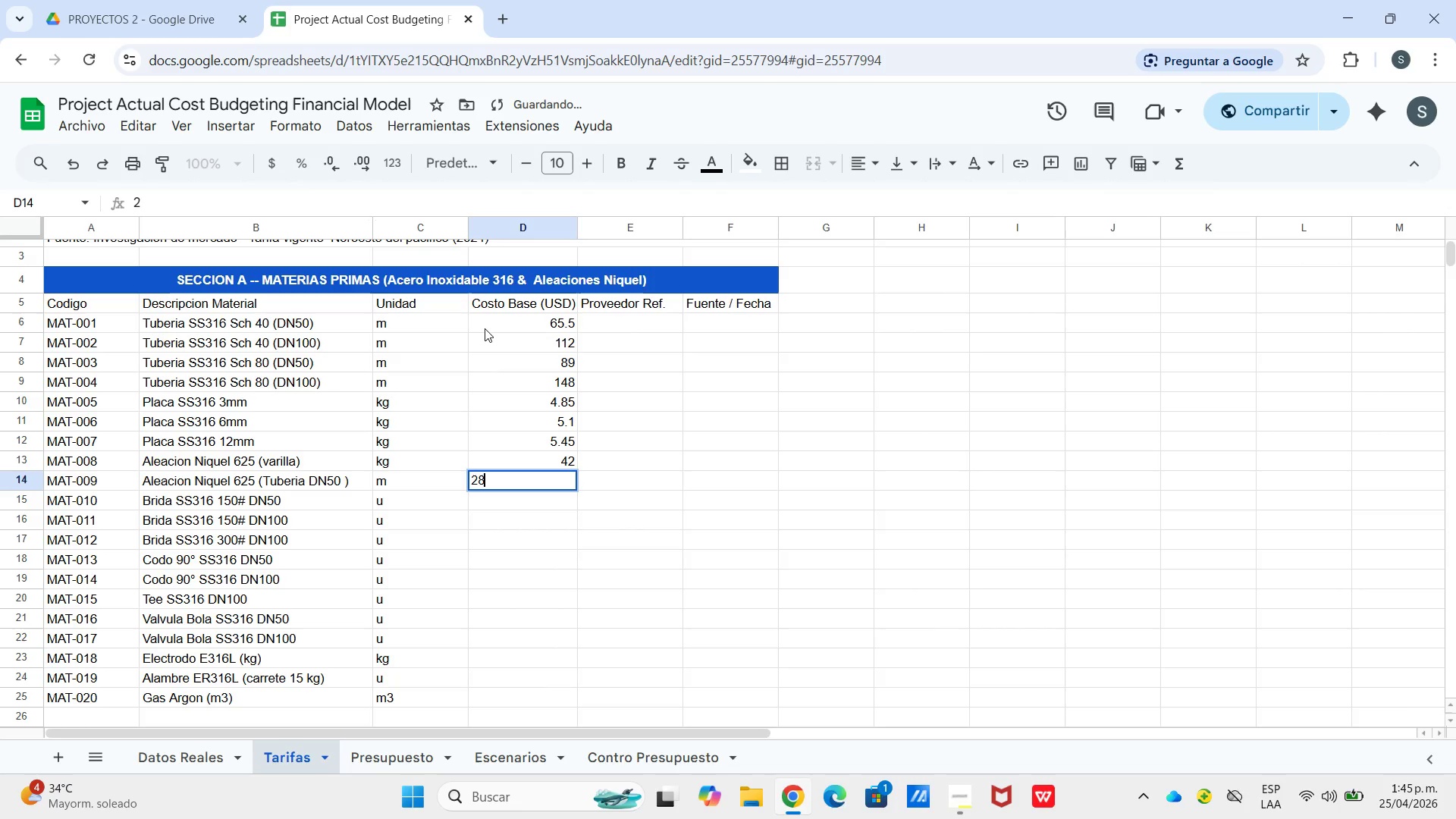 
key(Numpad8)
 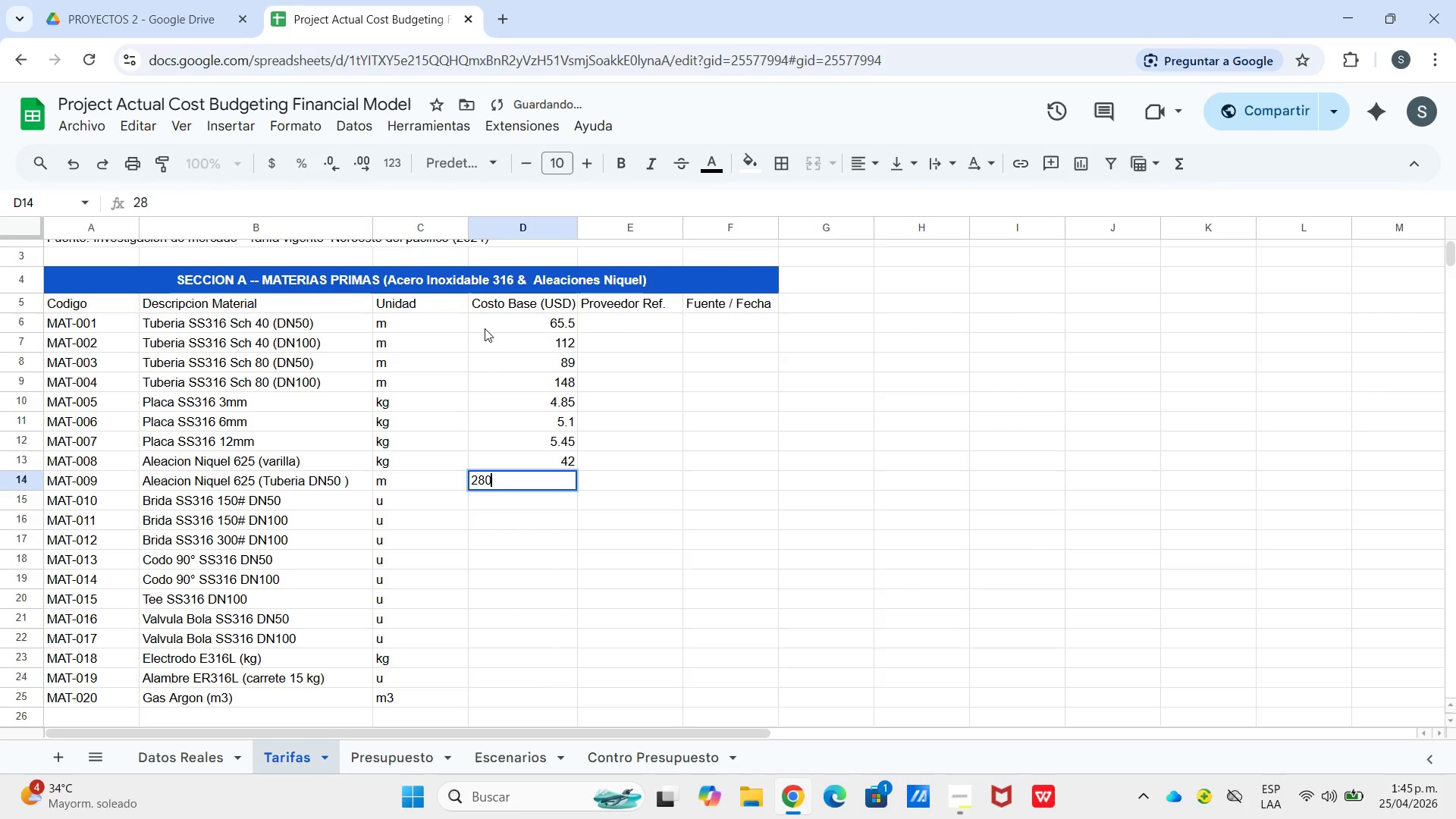 
key(Numpad0)
 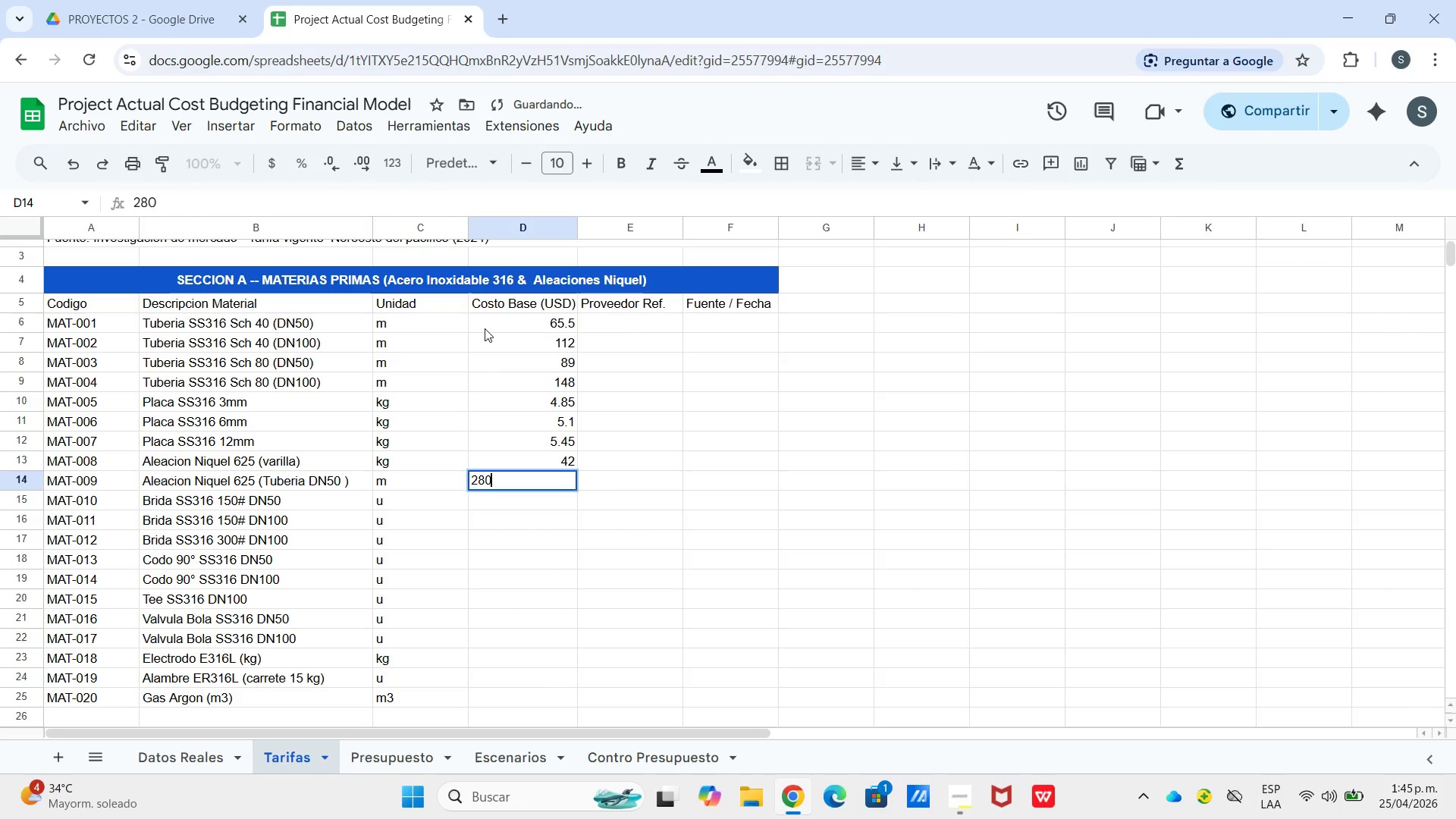 
key(Enter)
 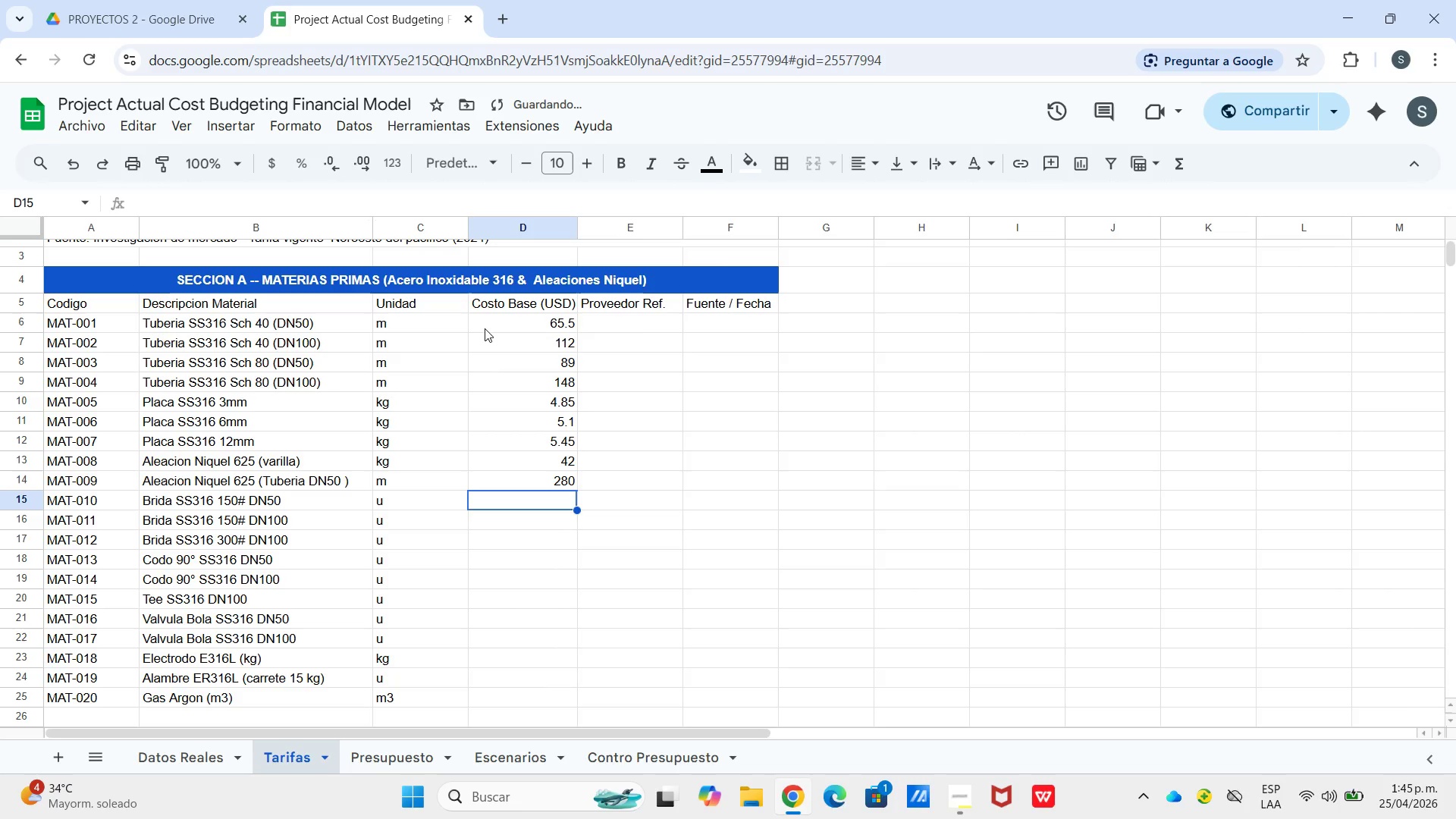 
key(Numpad3)
 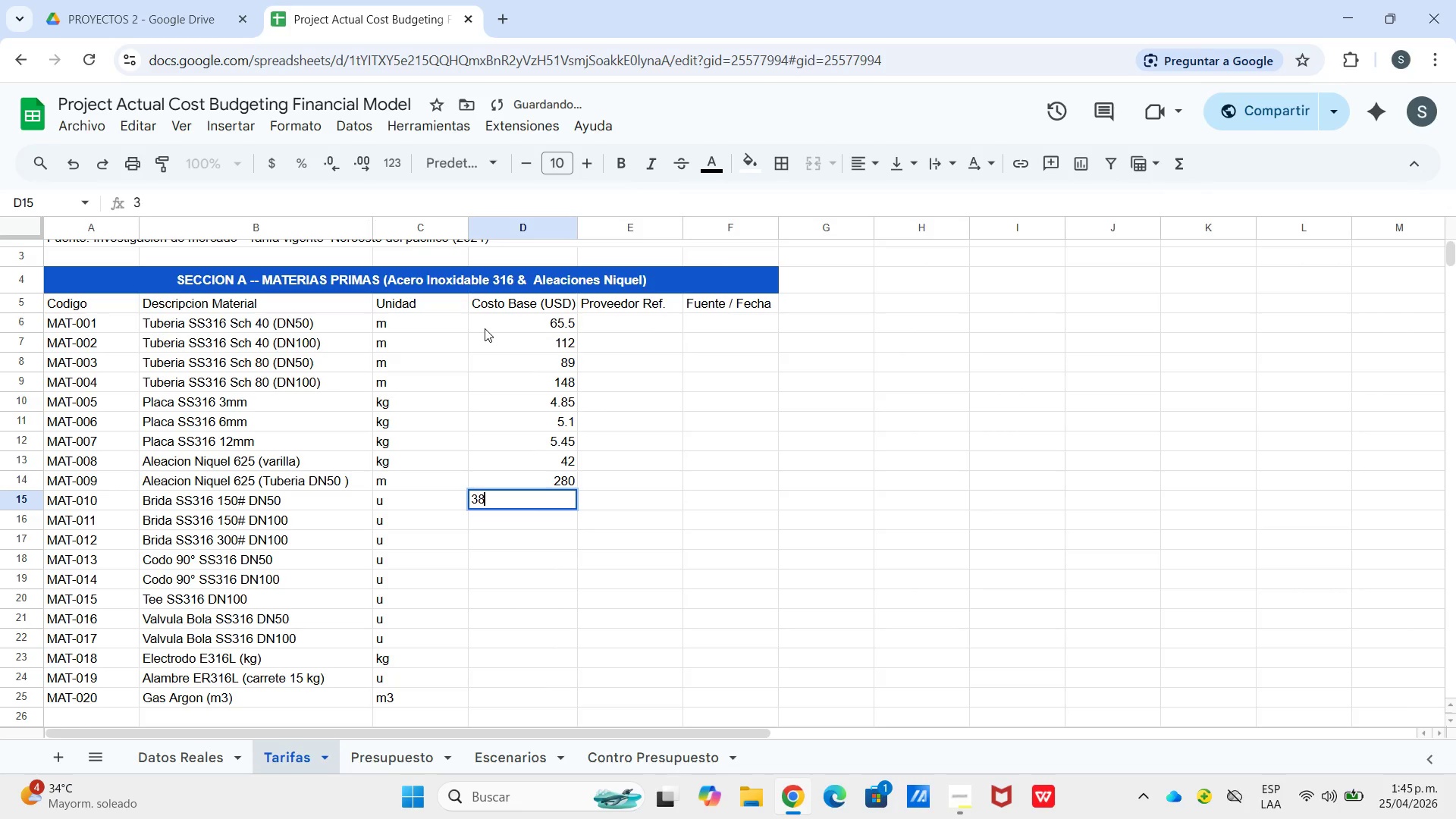 
key(Numpad8)
 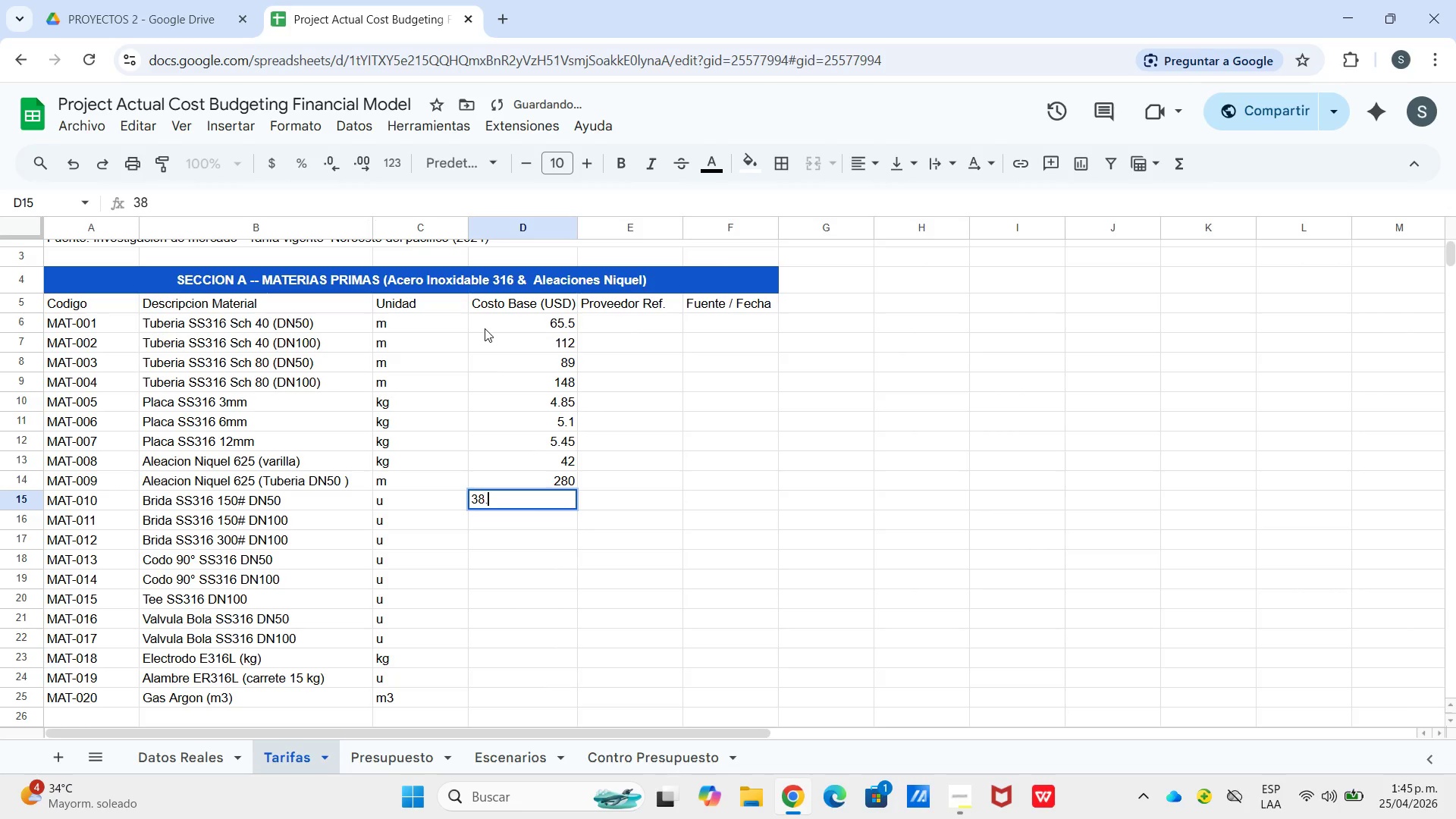 
key(NumpadDecimal)
 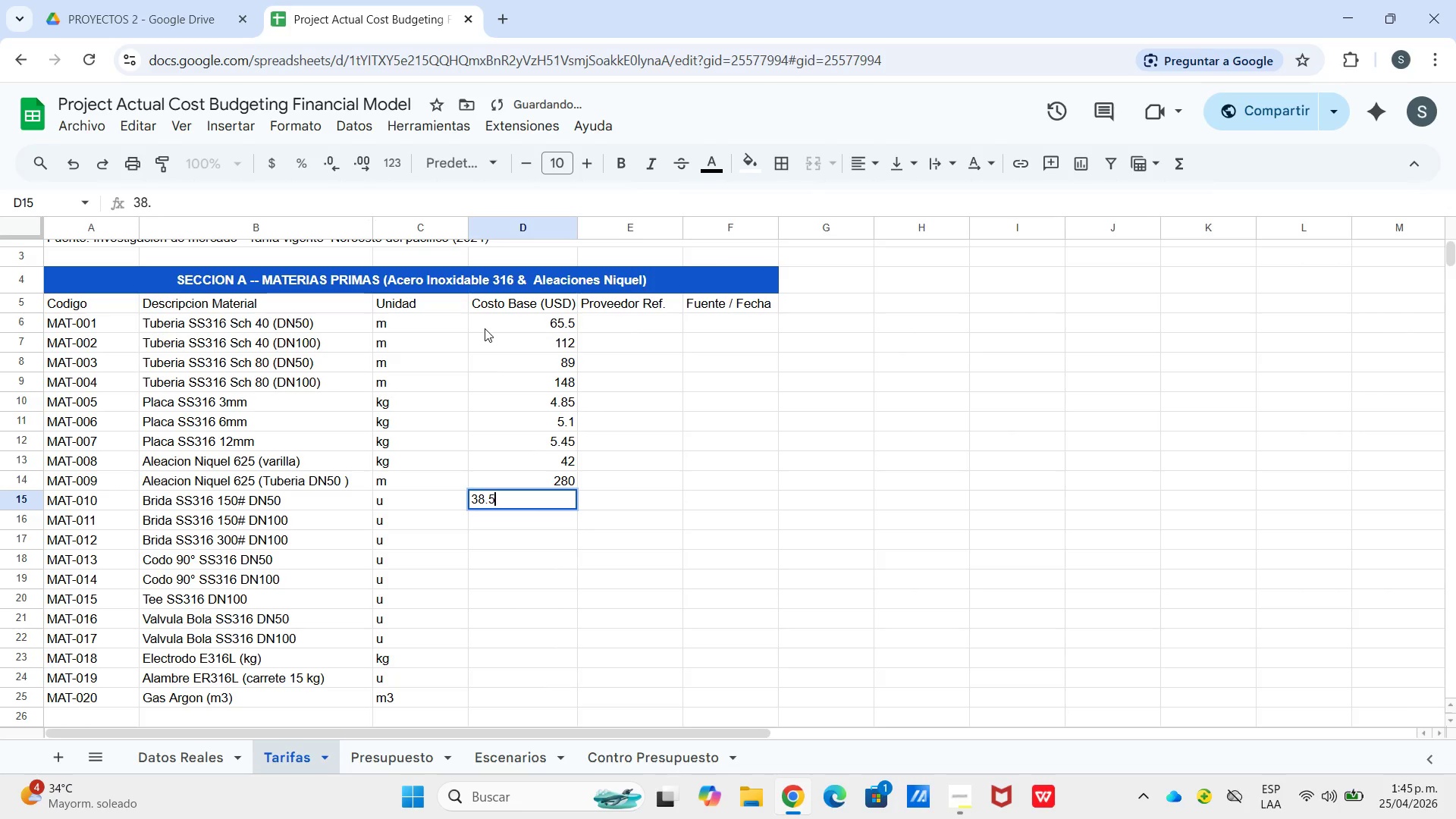 
key(Numpad5)
 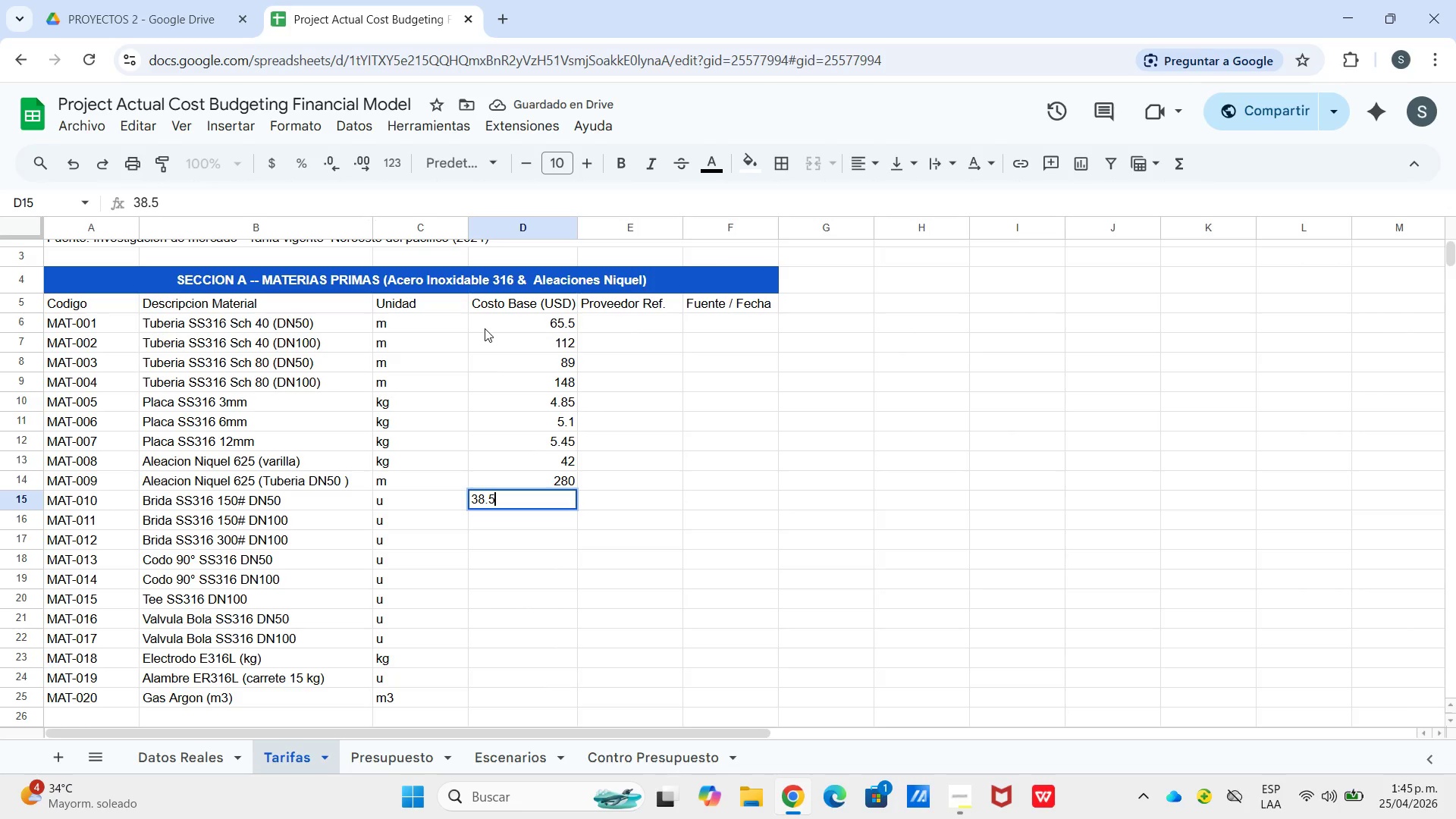 
key(Enter)
 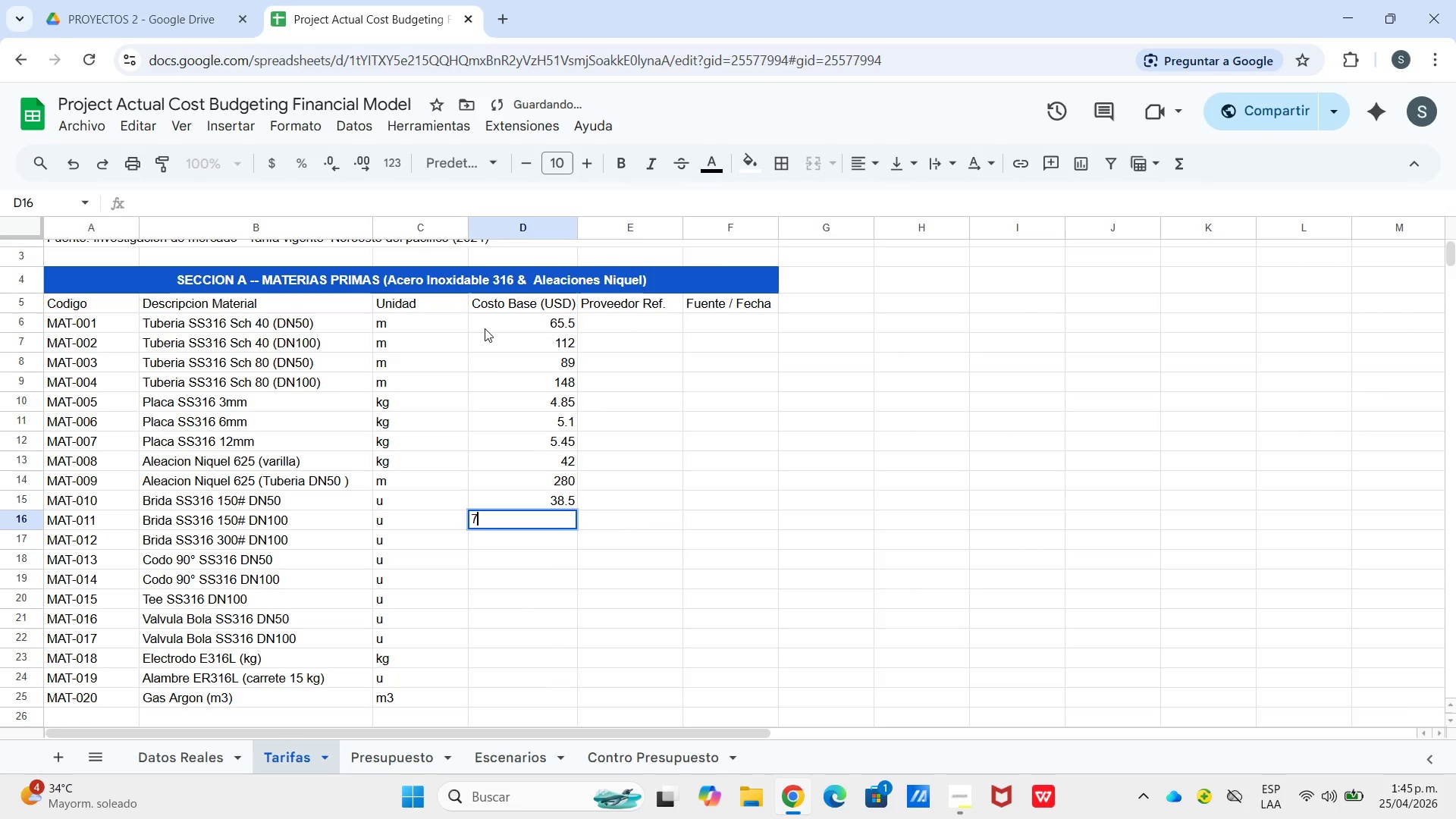 
key(Numpad7)
 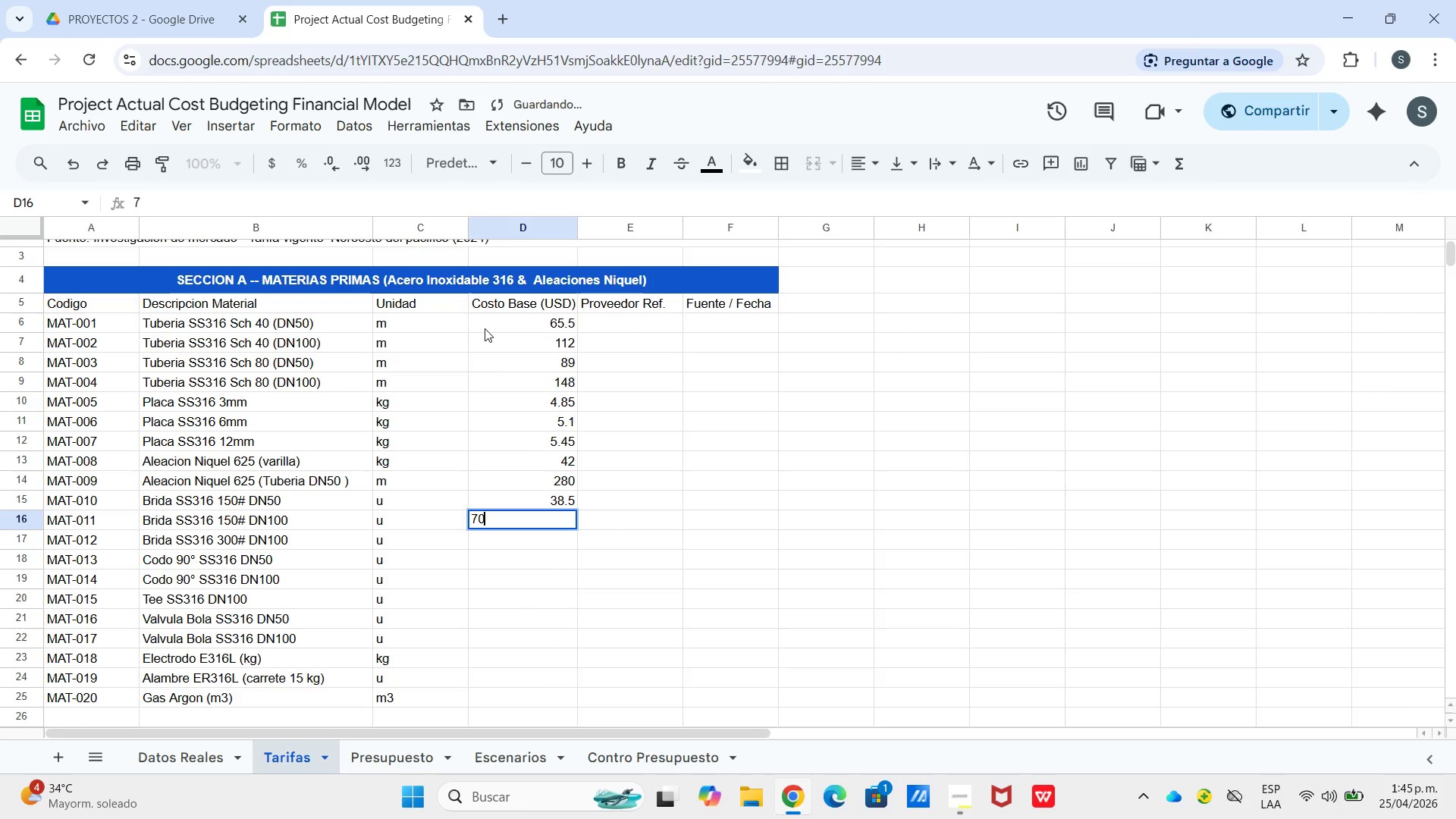 
key(Numpad0)
 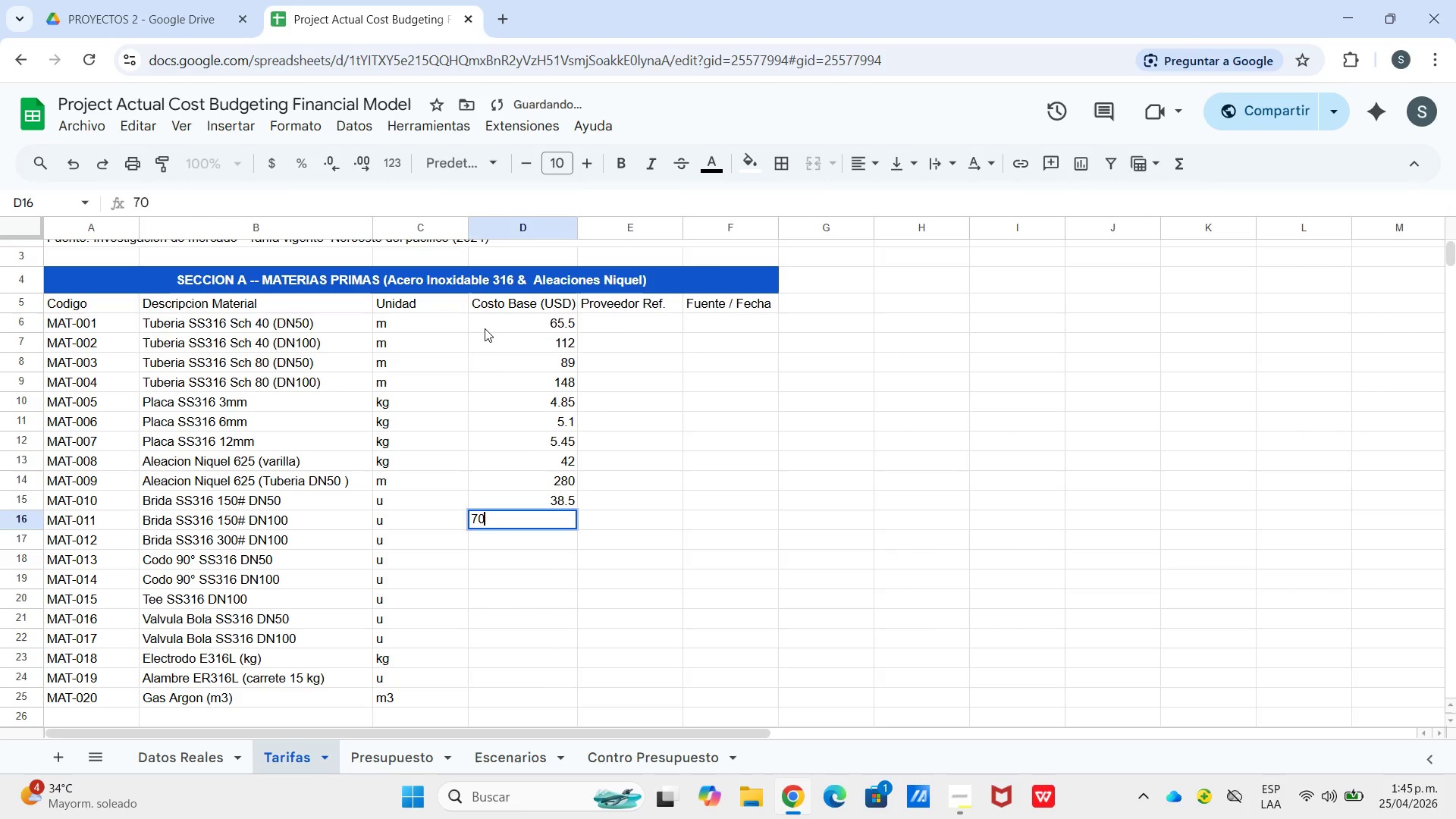 
key(Enter)
 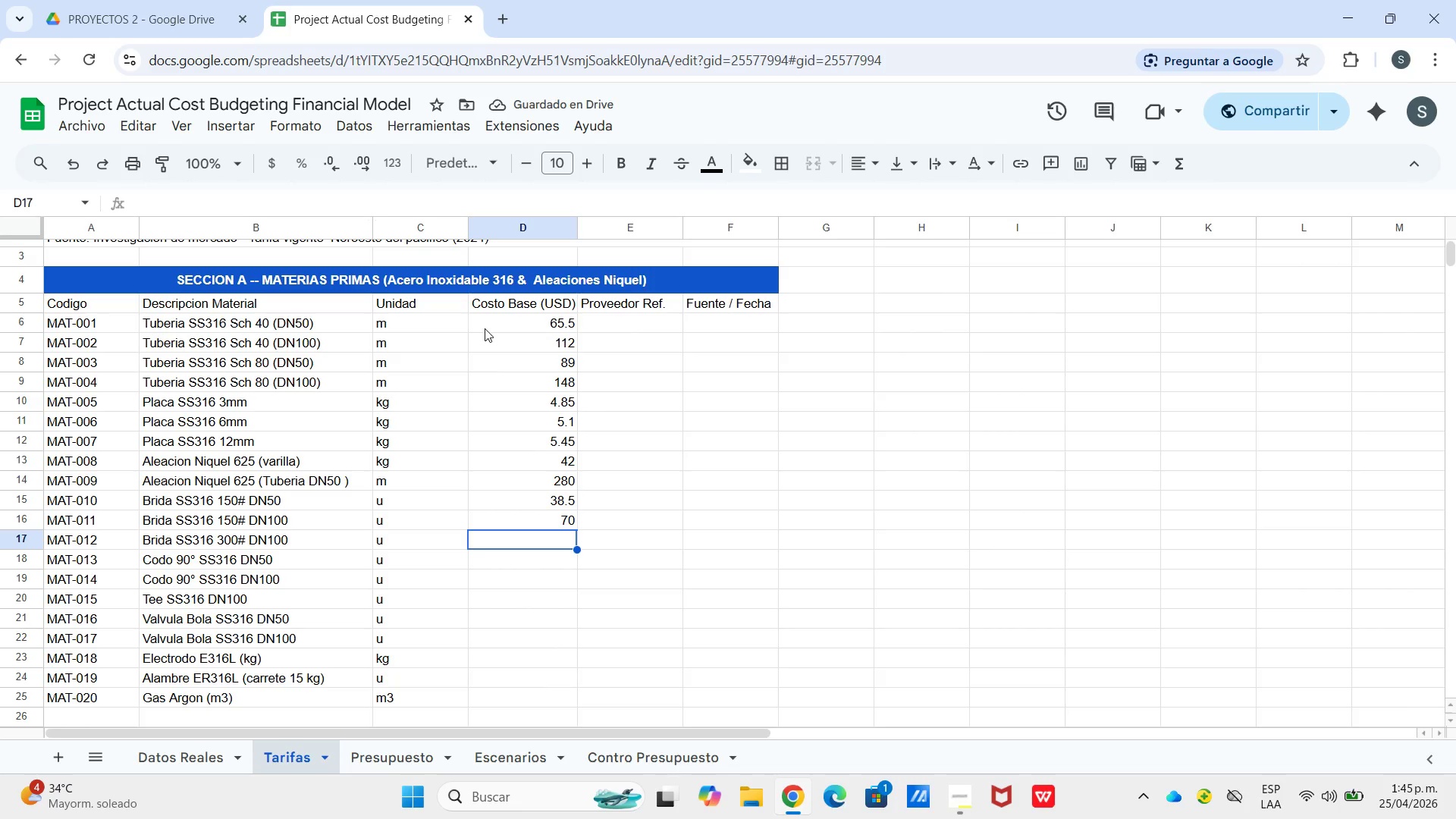 
key(Numpad1)
 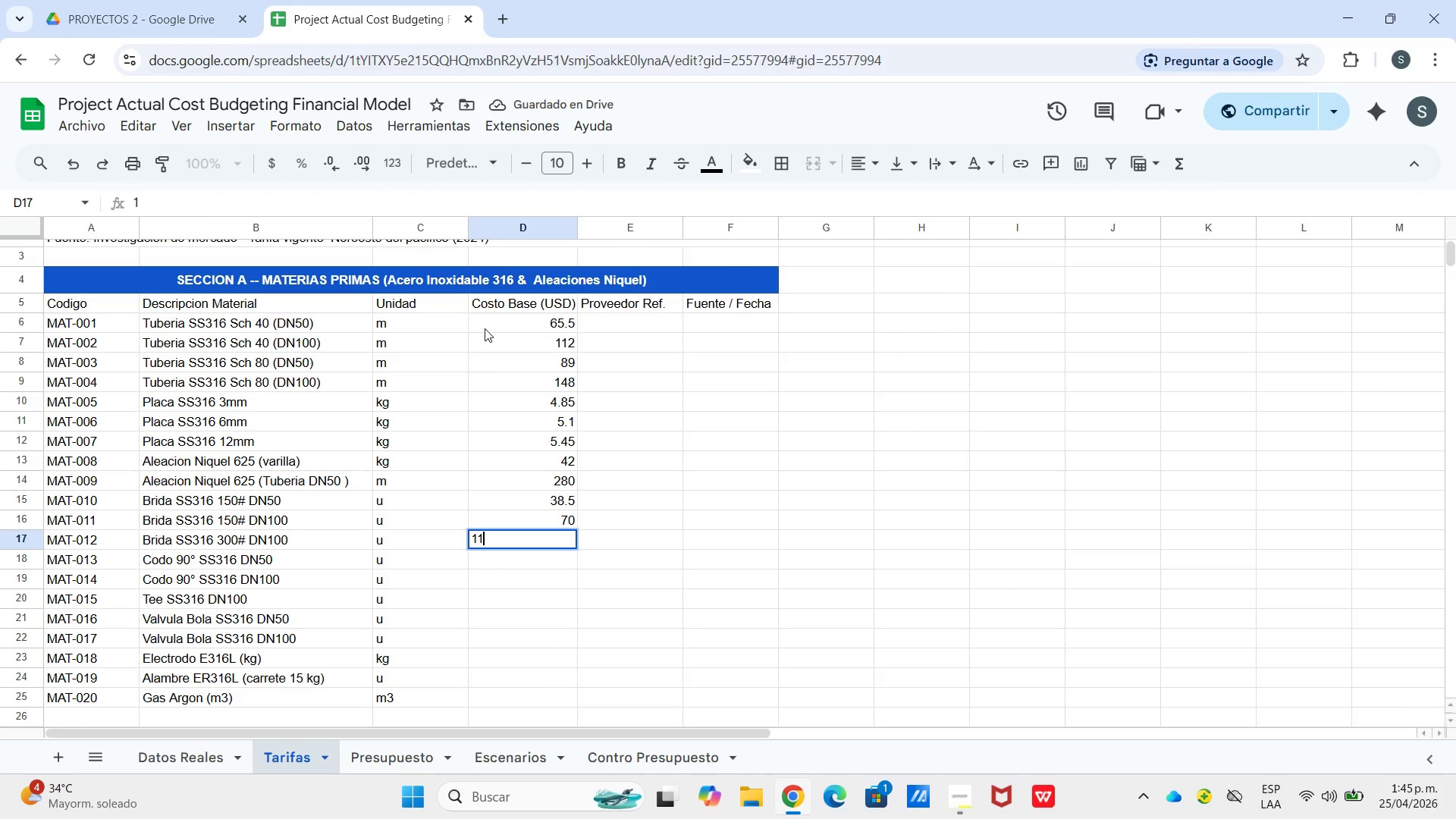 
key(Numpad1)
 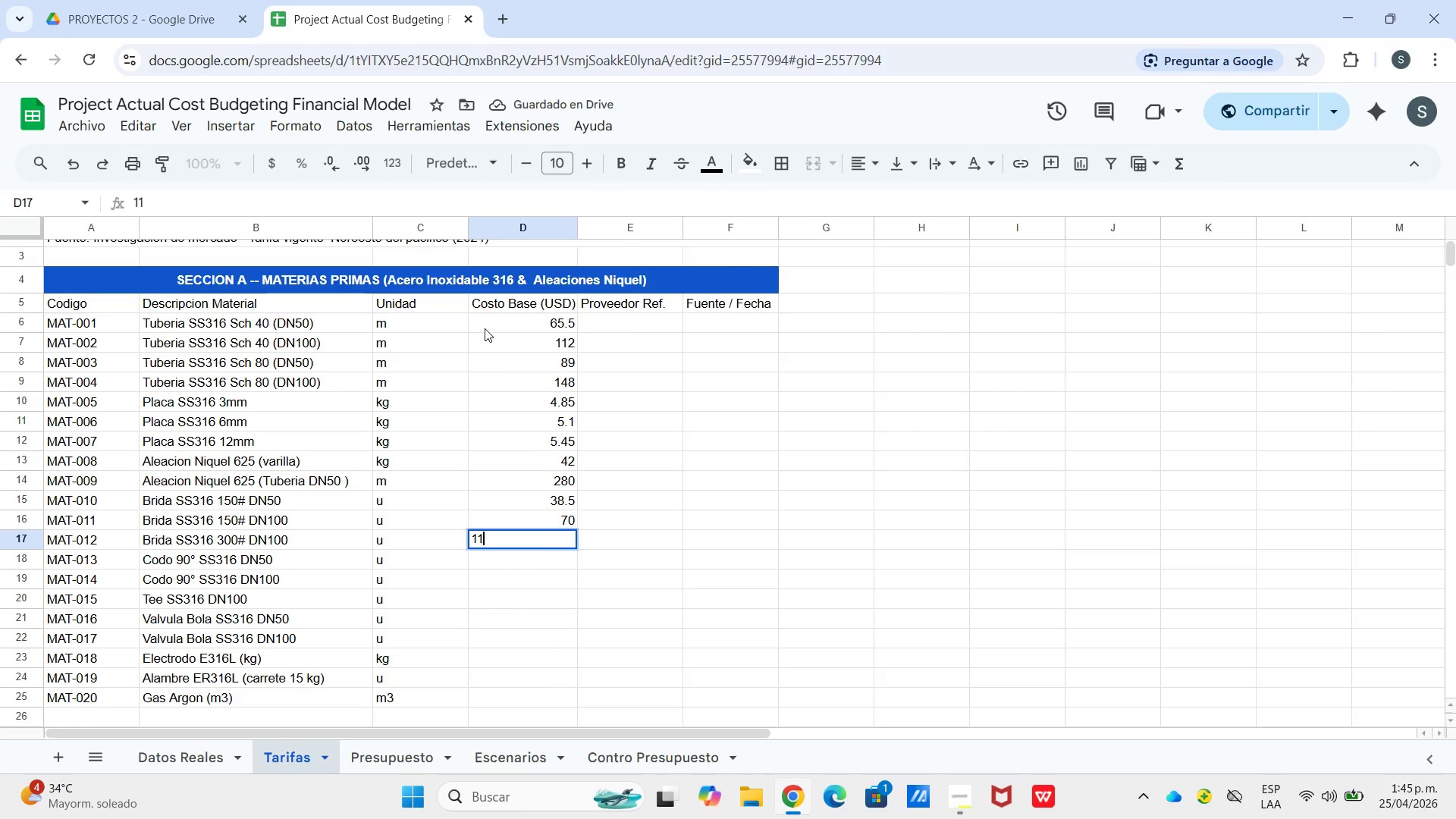 
key(Numpad5)
 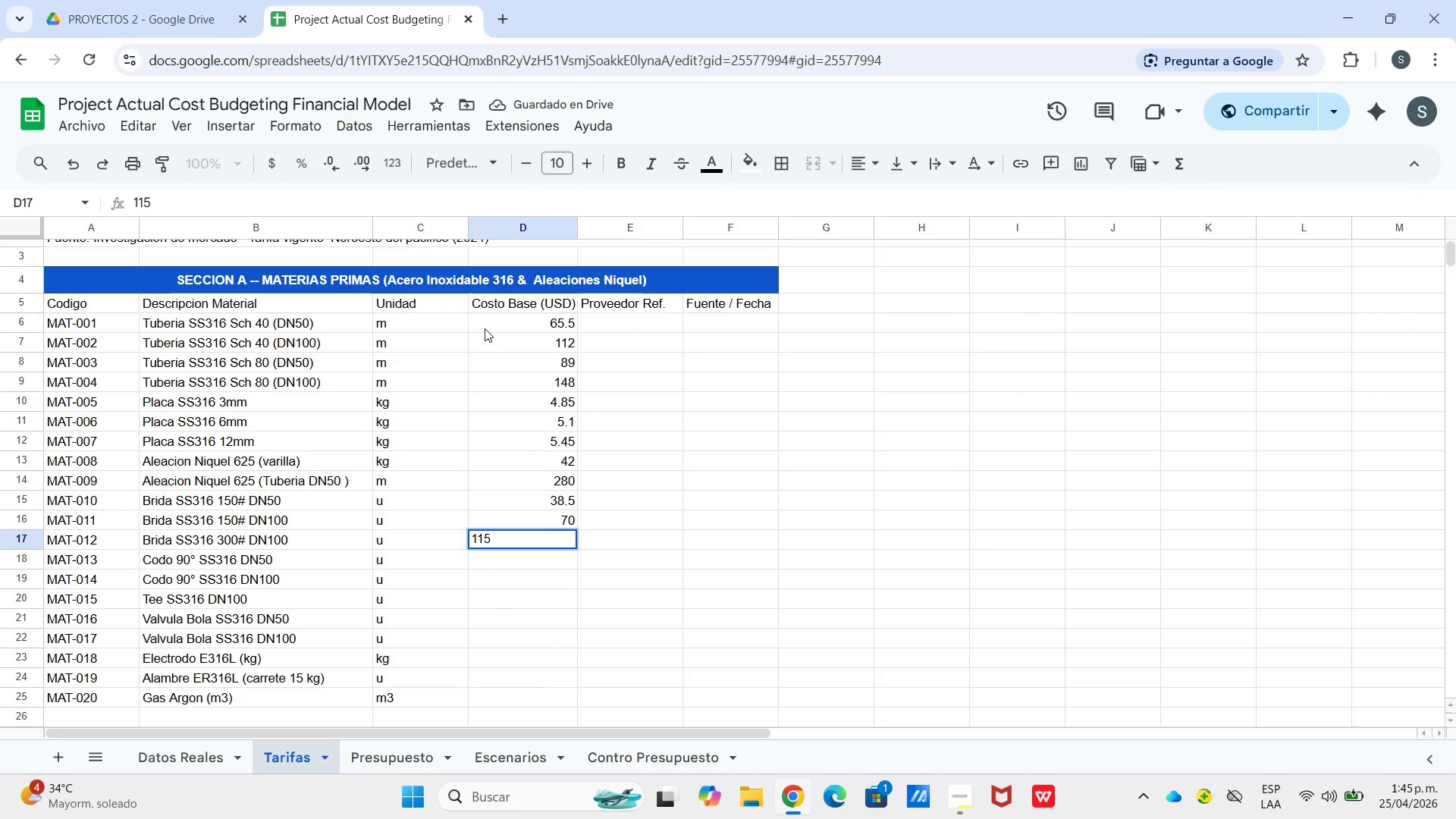 
key(Enter)
 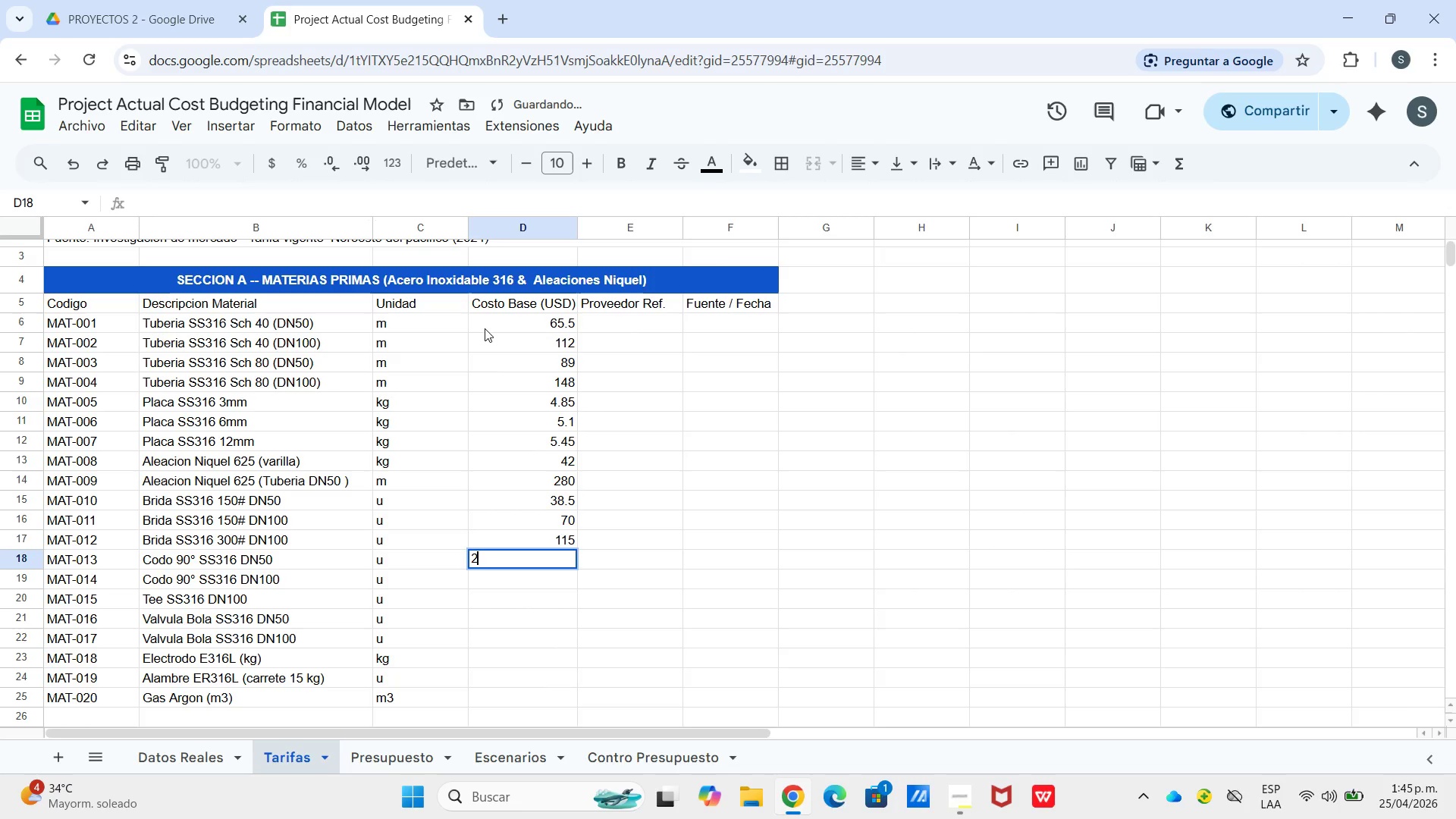 
key(Numpad2)
 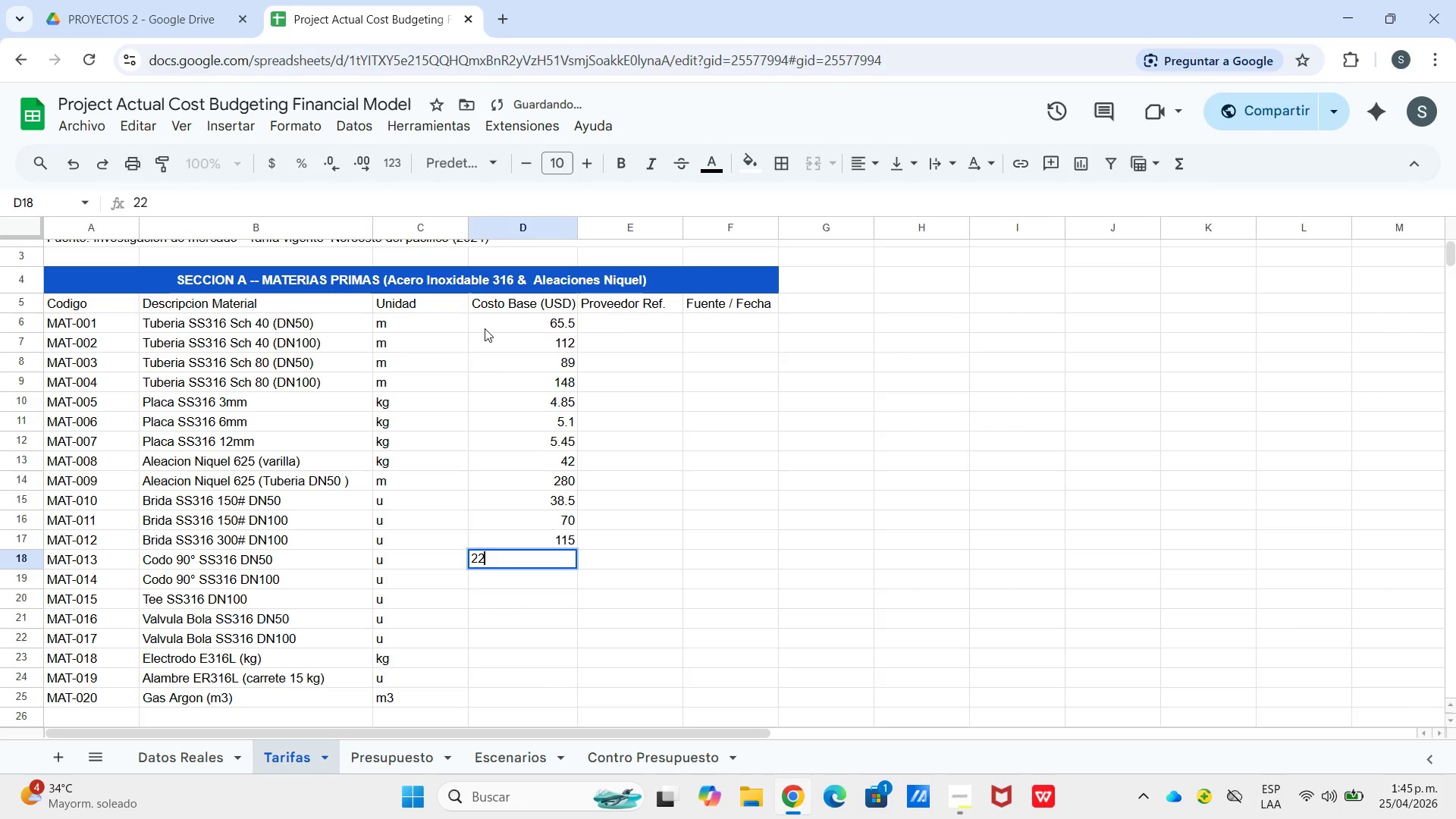 
key(Numpad2)
 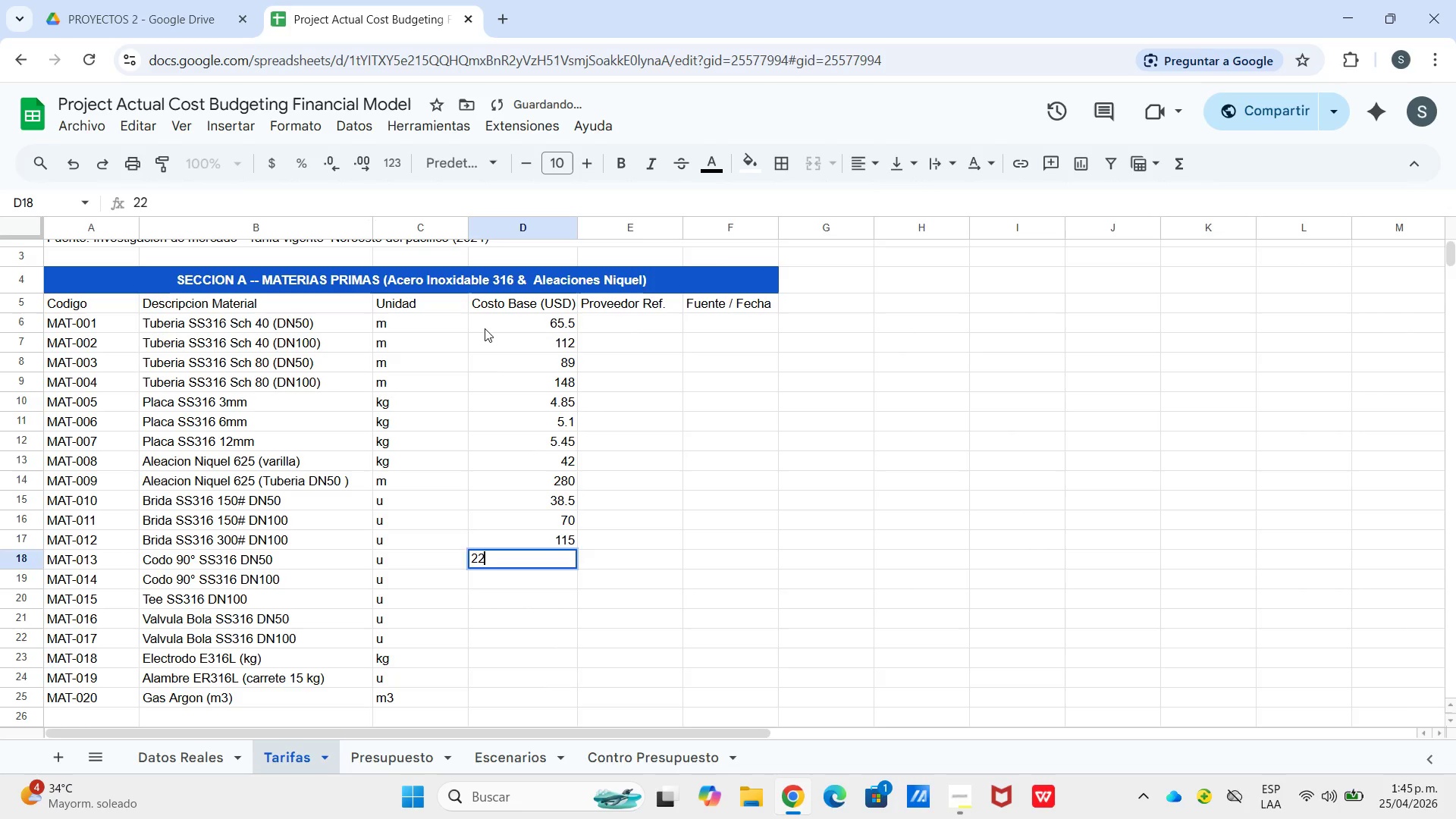 
key(Enter)
 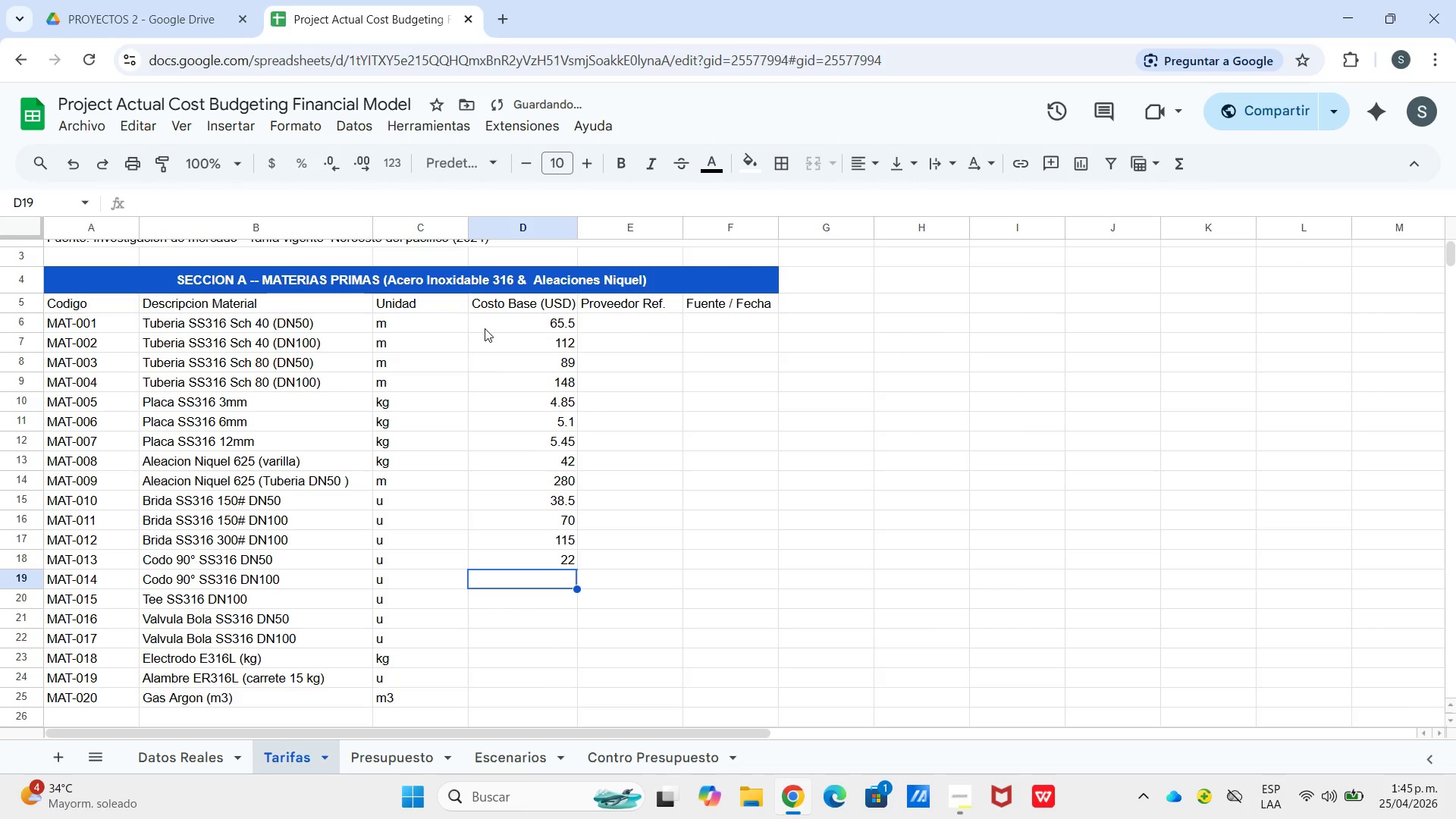 
key(Numpad4)
 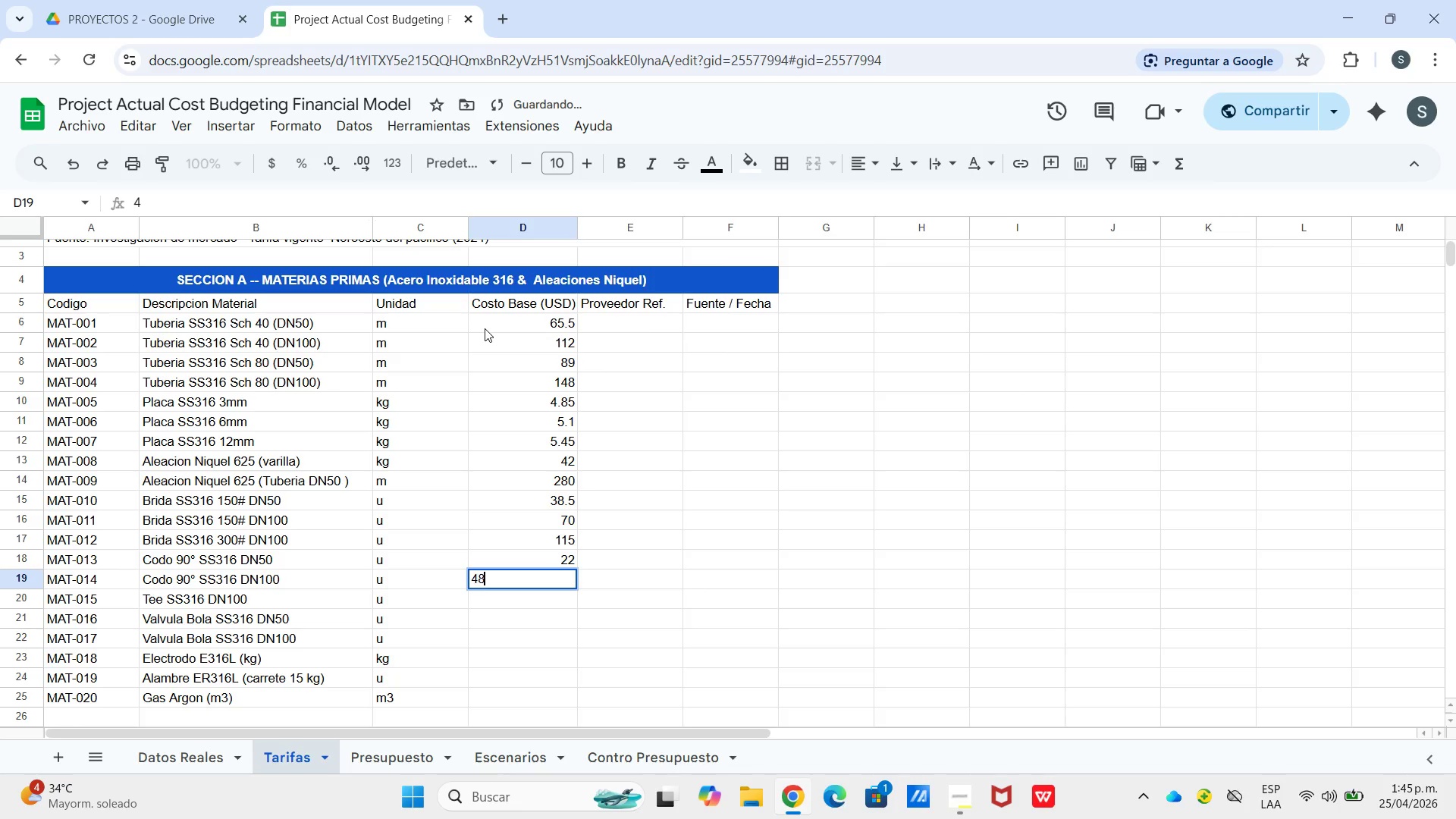 
key(Numpad8)
 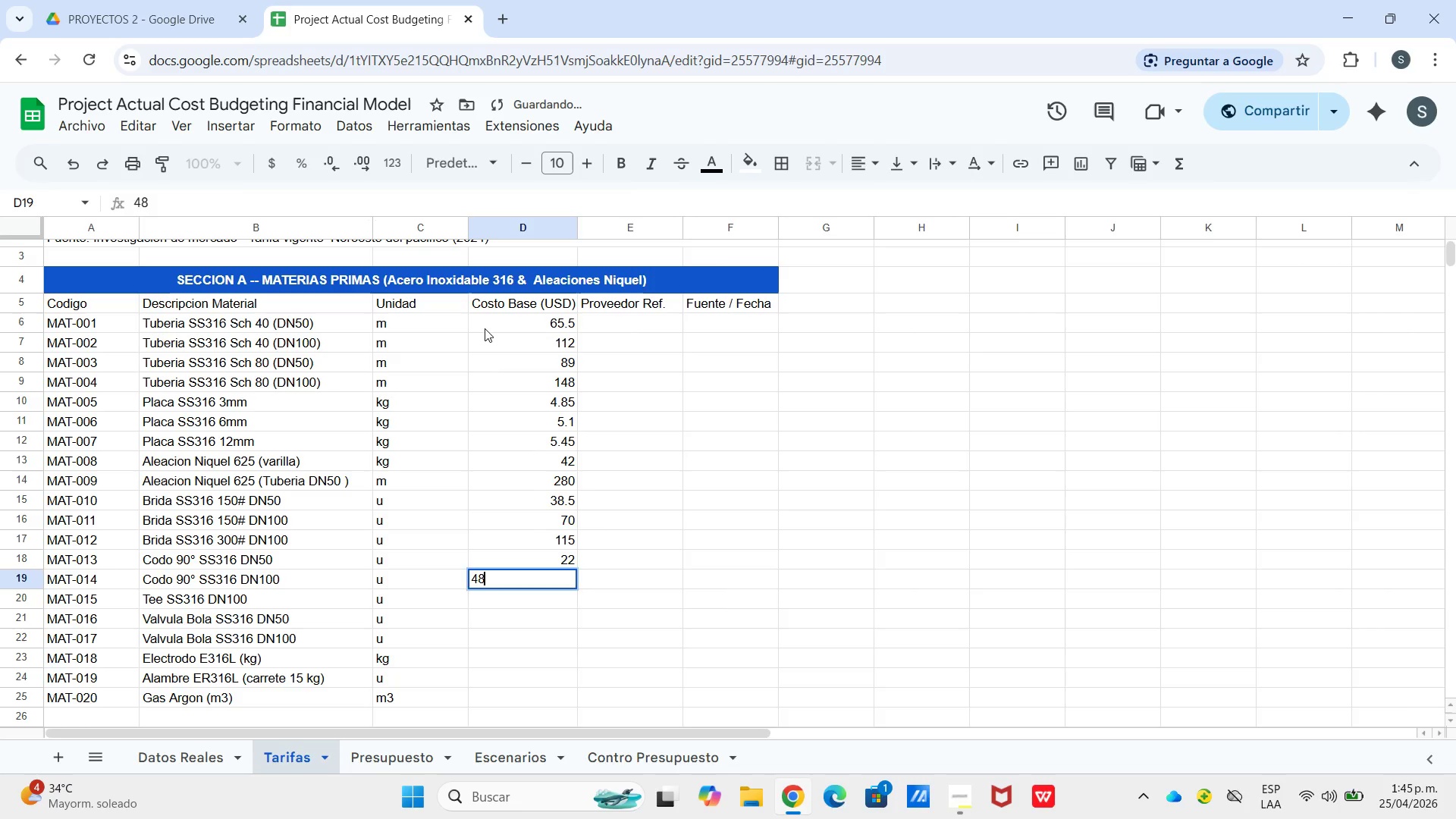 
key(Enter)
 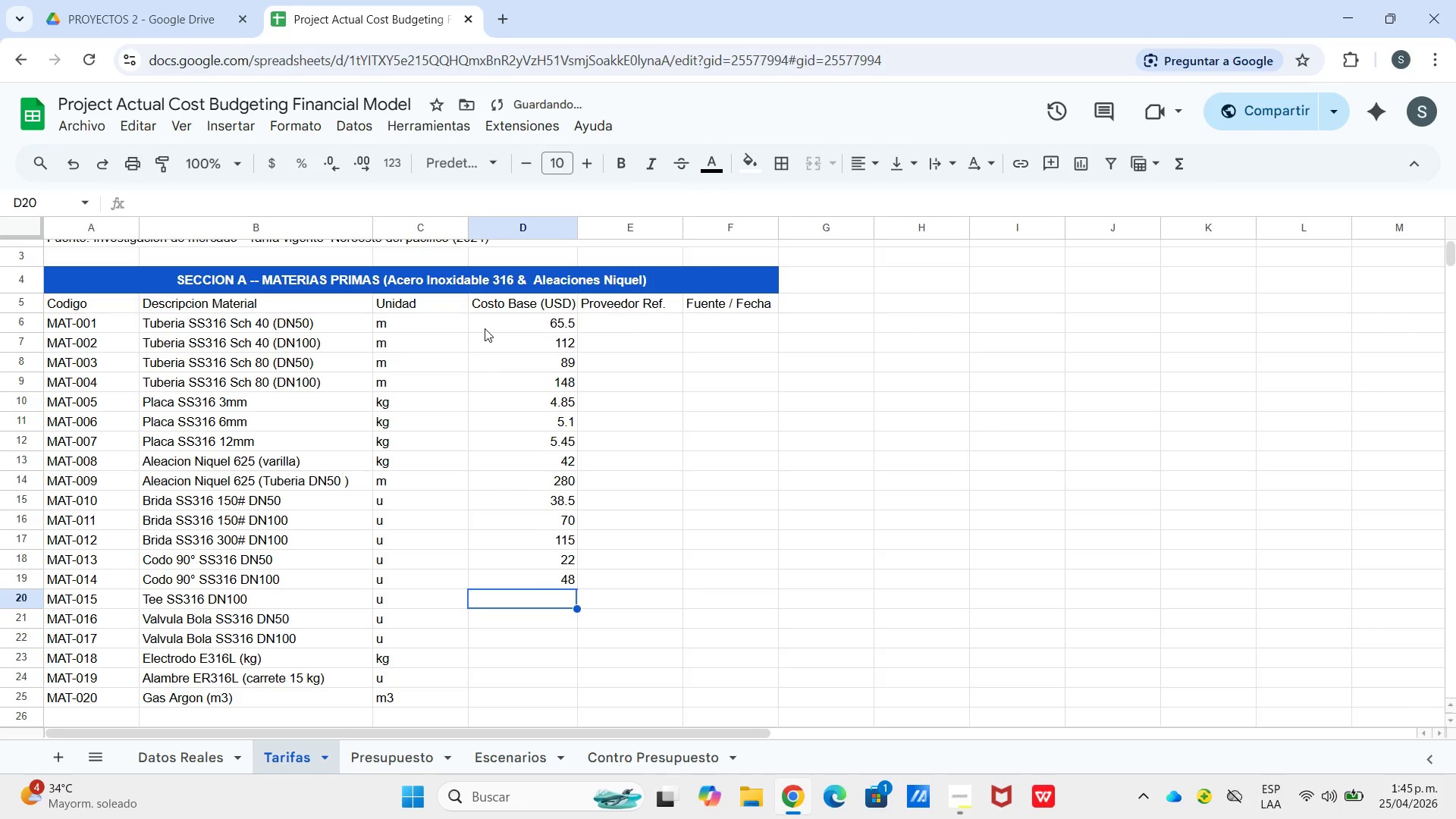 
key(Numpad9)
 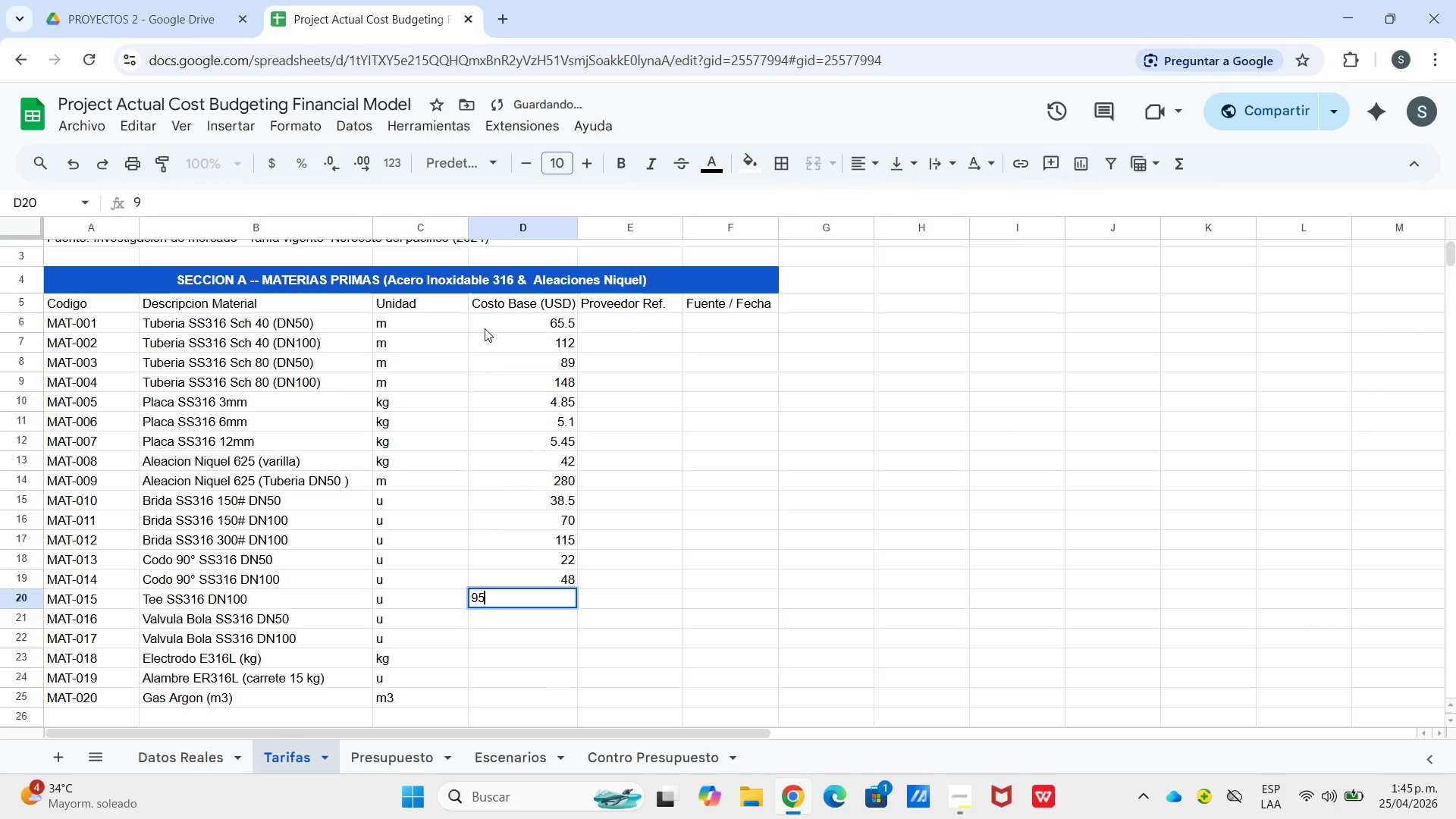 
key(Numpad5)
 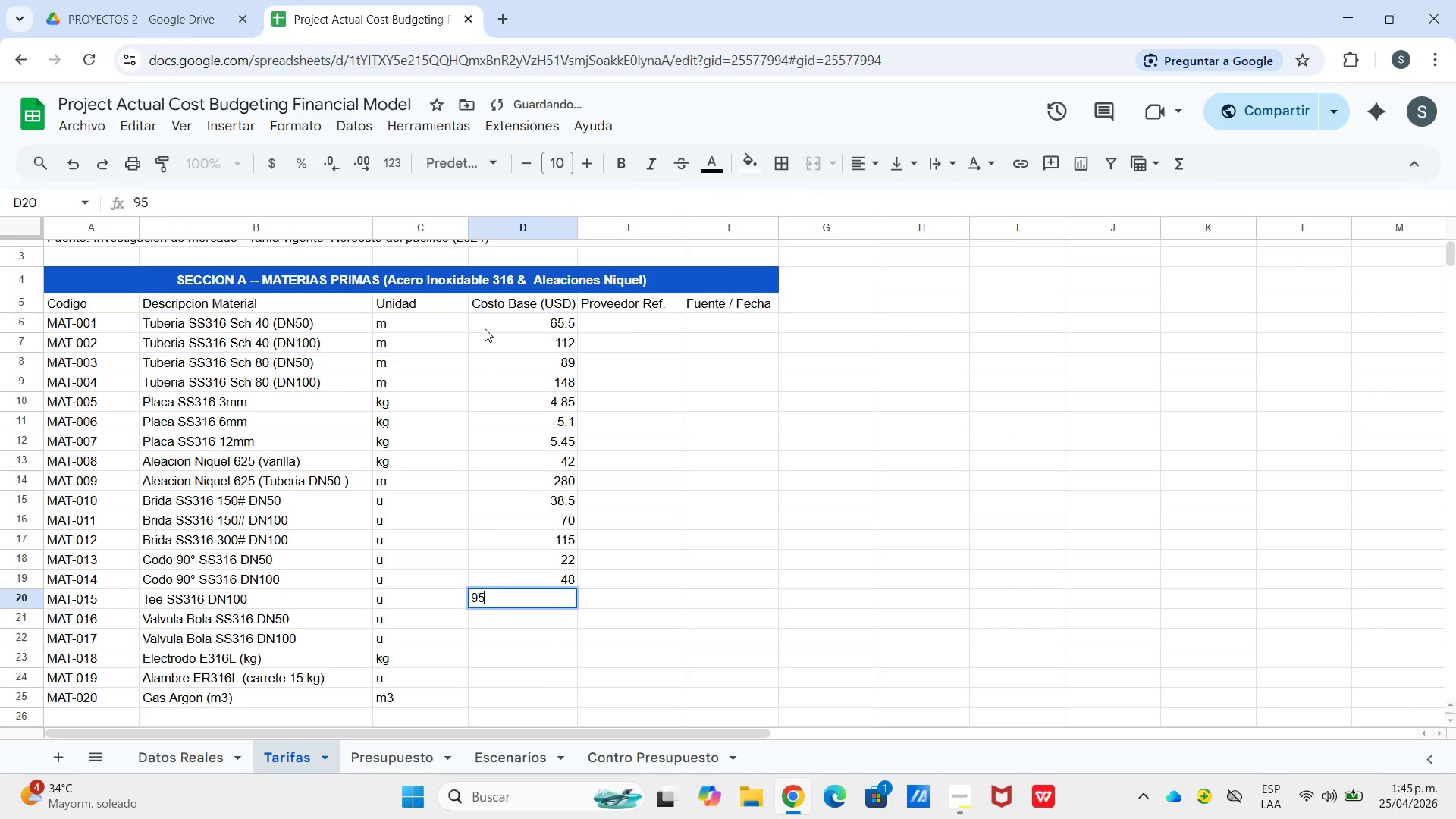 
key(Enter)
 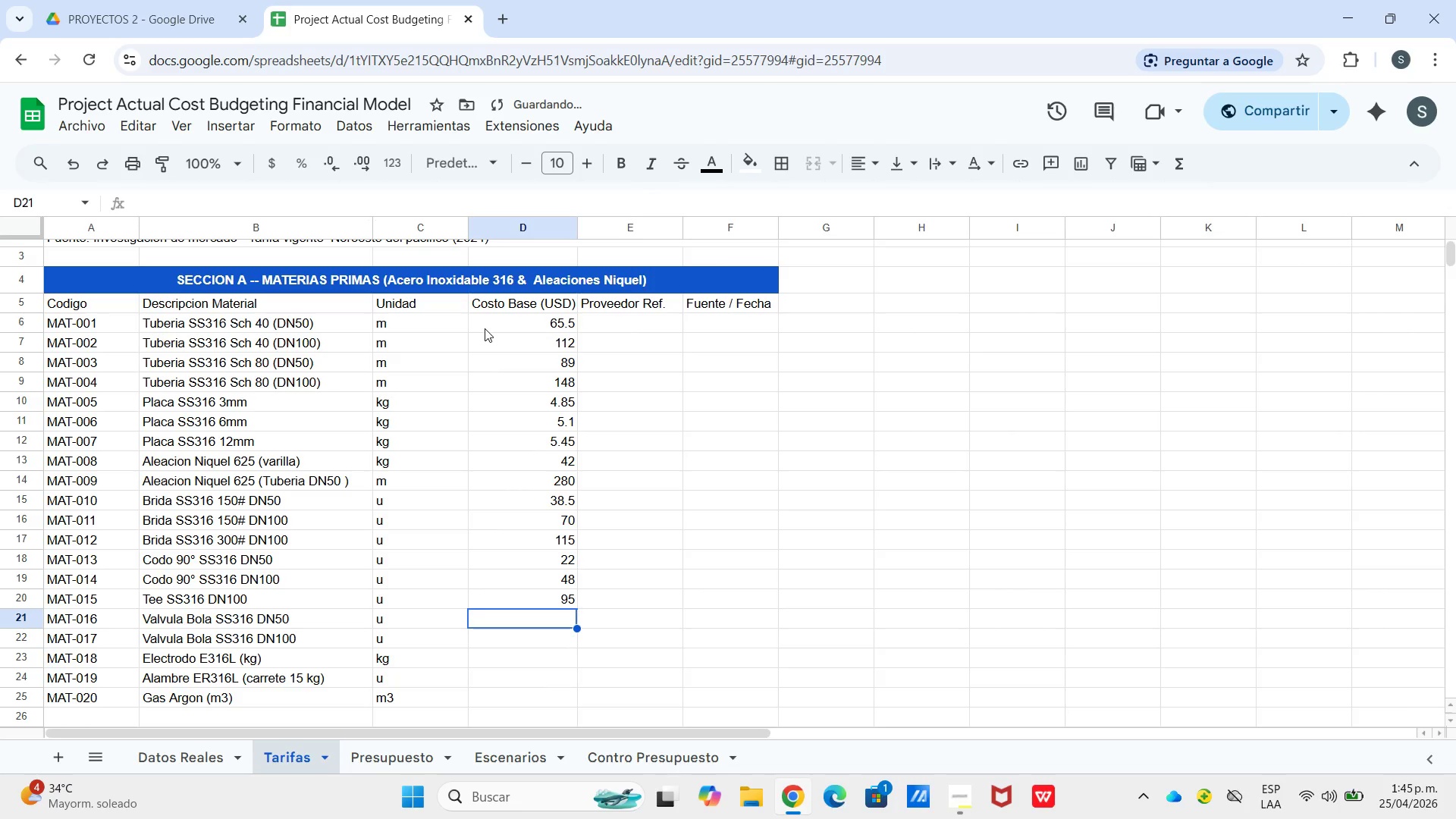 
key(Numpad1)
 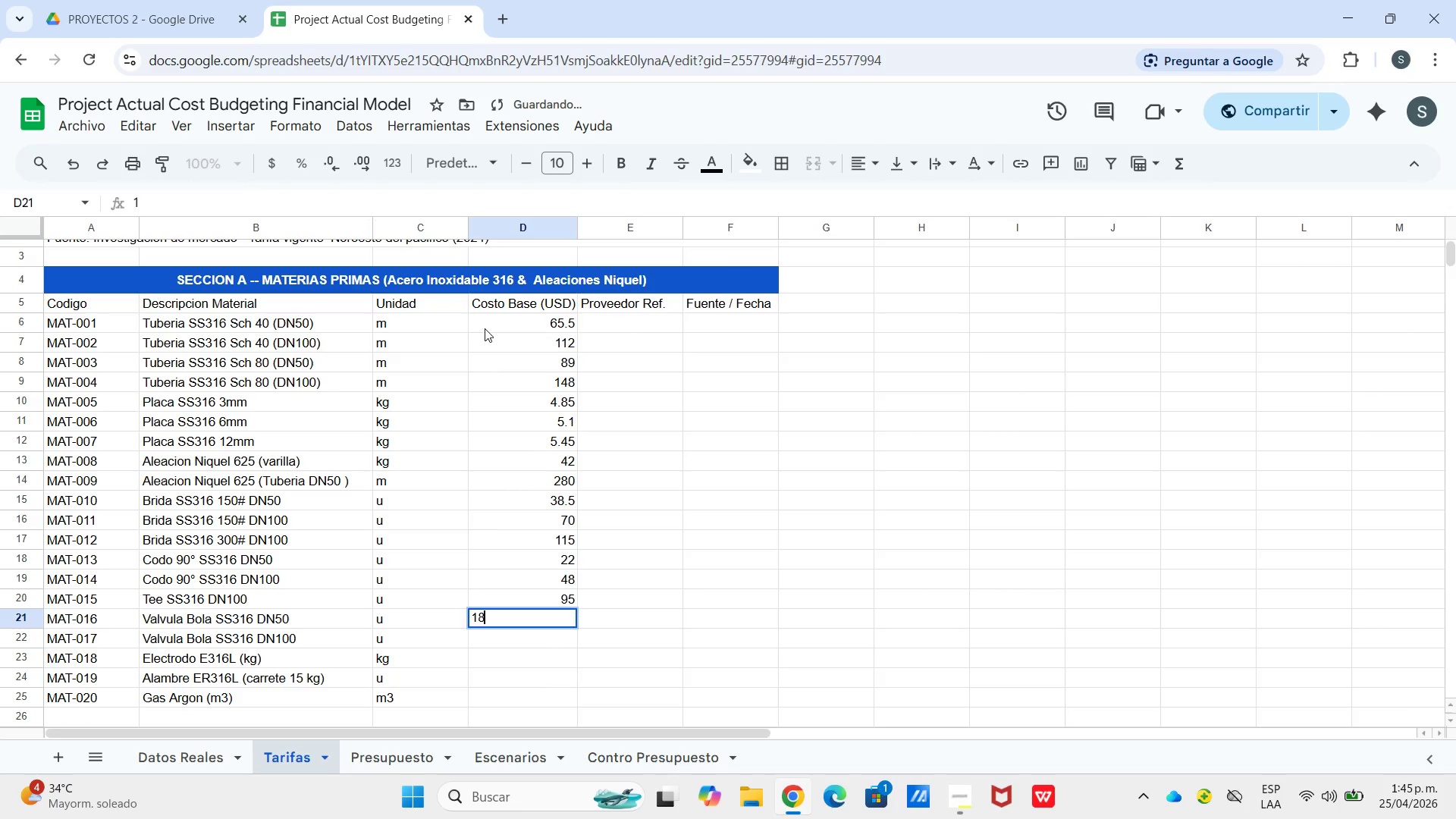 
key(Numpad8)
 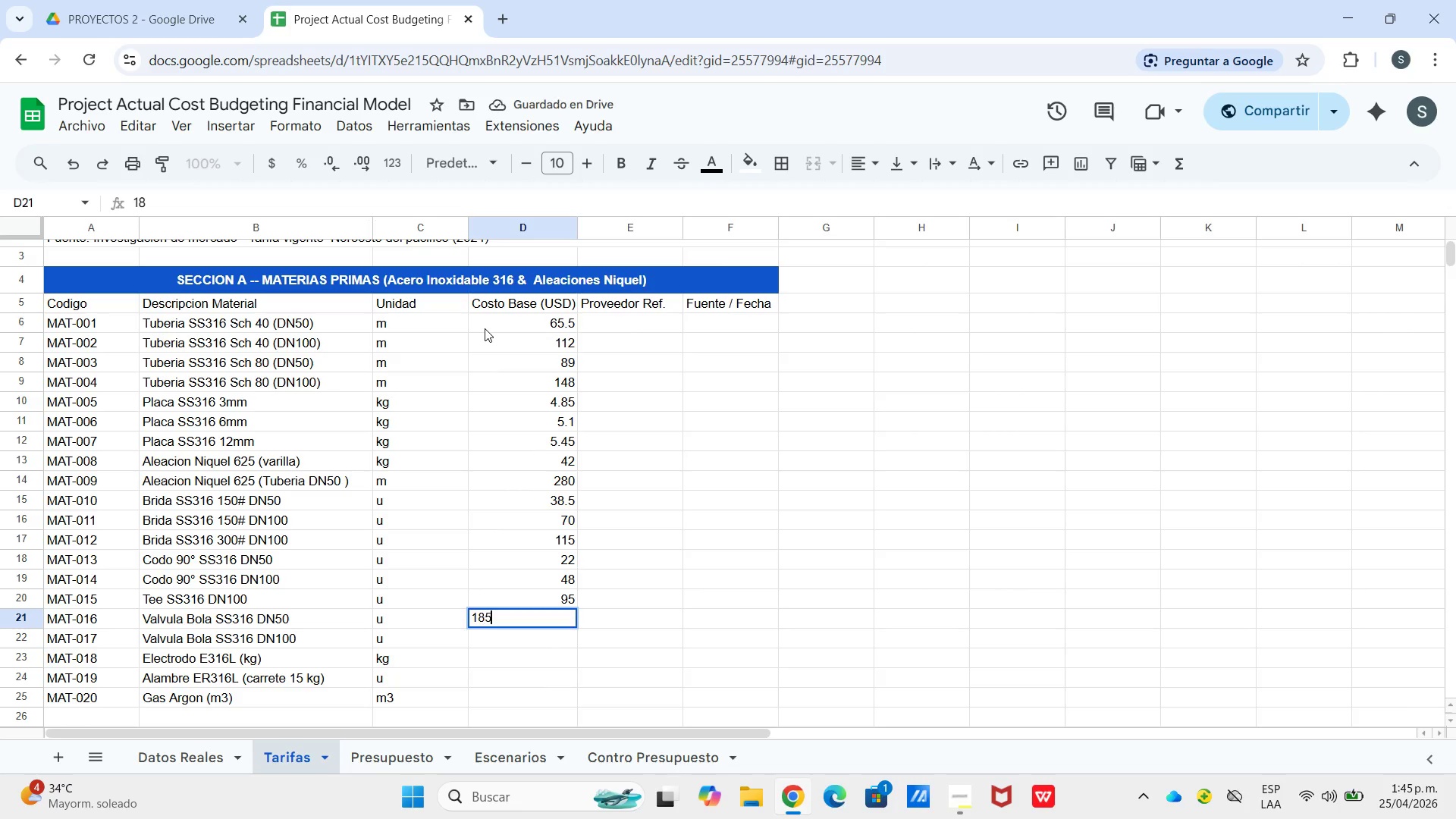 
key(Numpad5)
 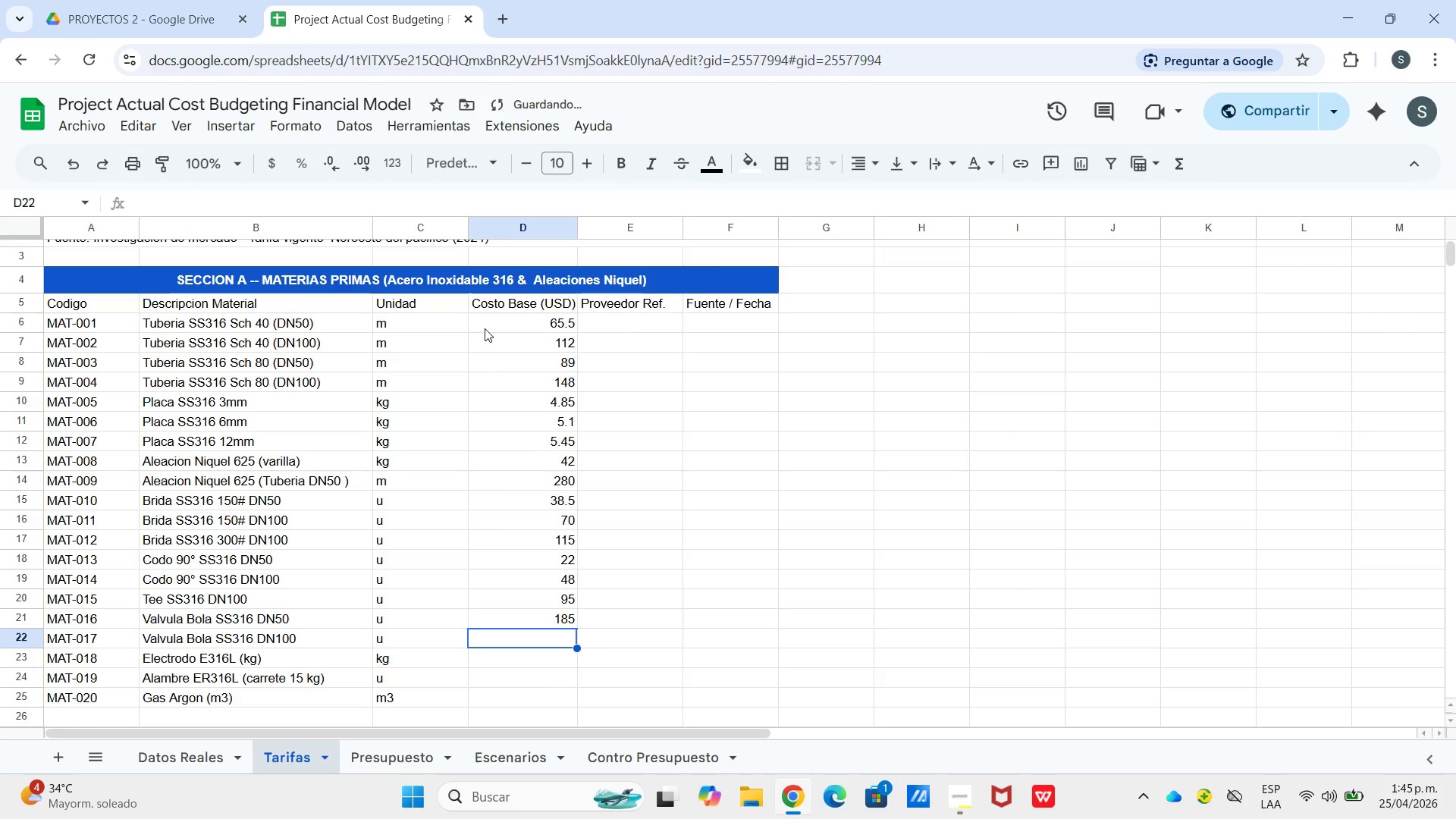 
key(Enter)
 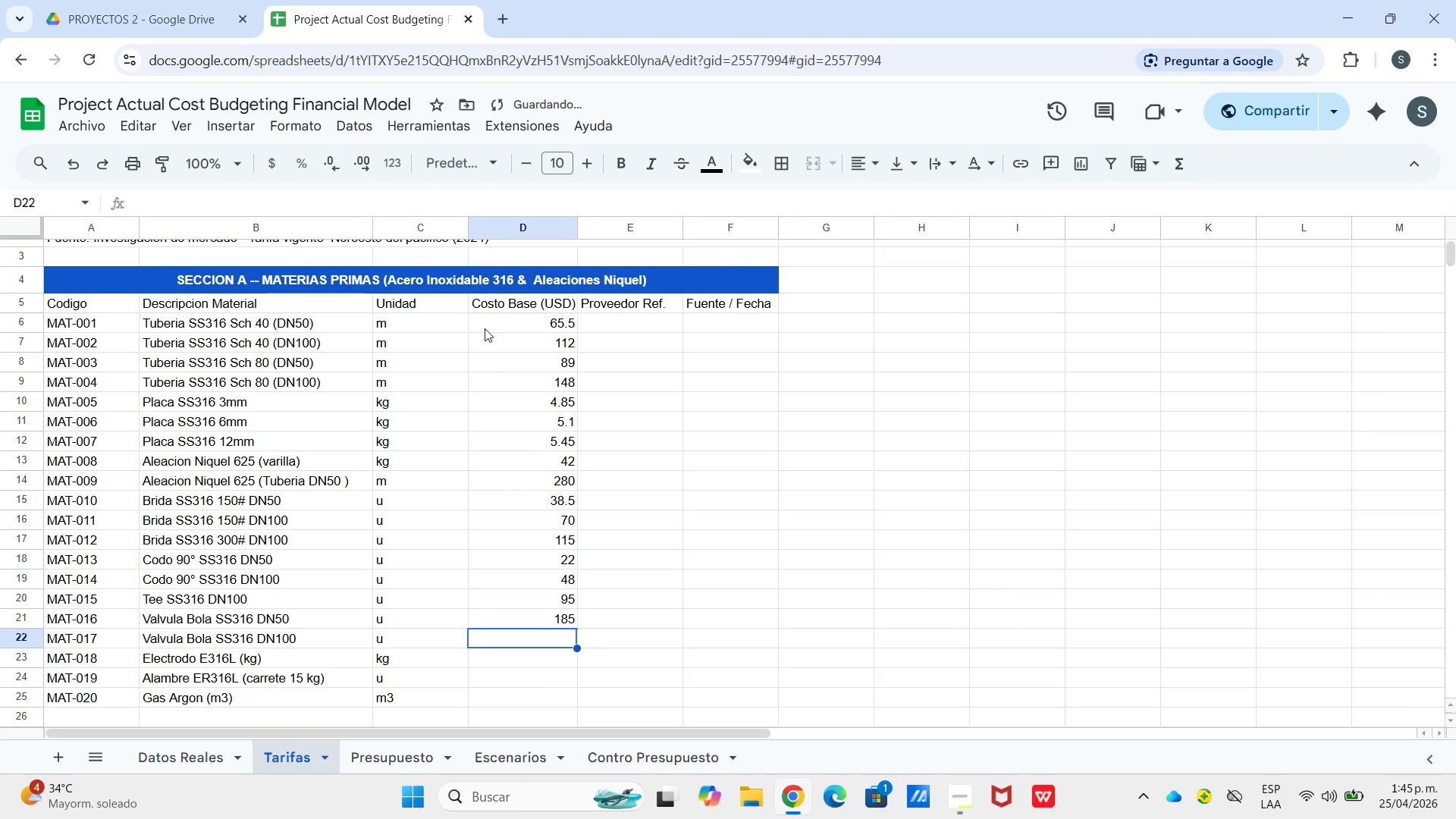 
key(Numpad3)
 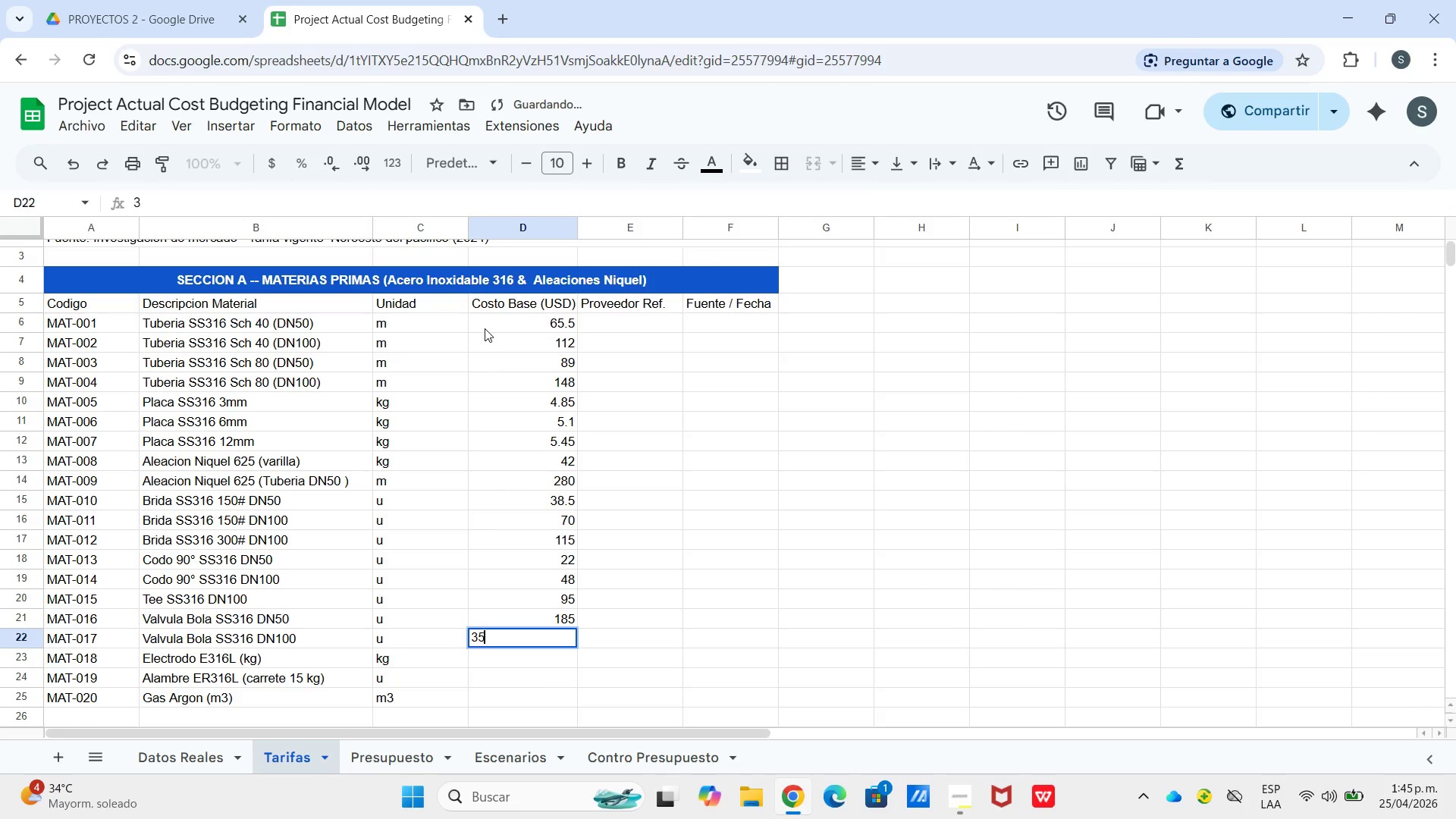 
key(Numpad5)
 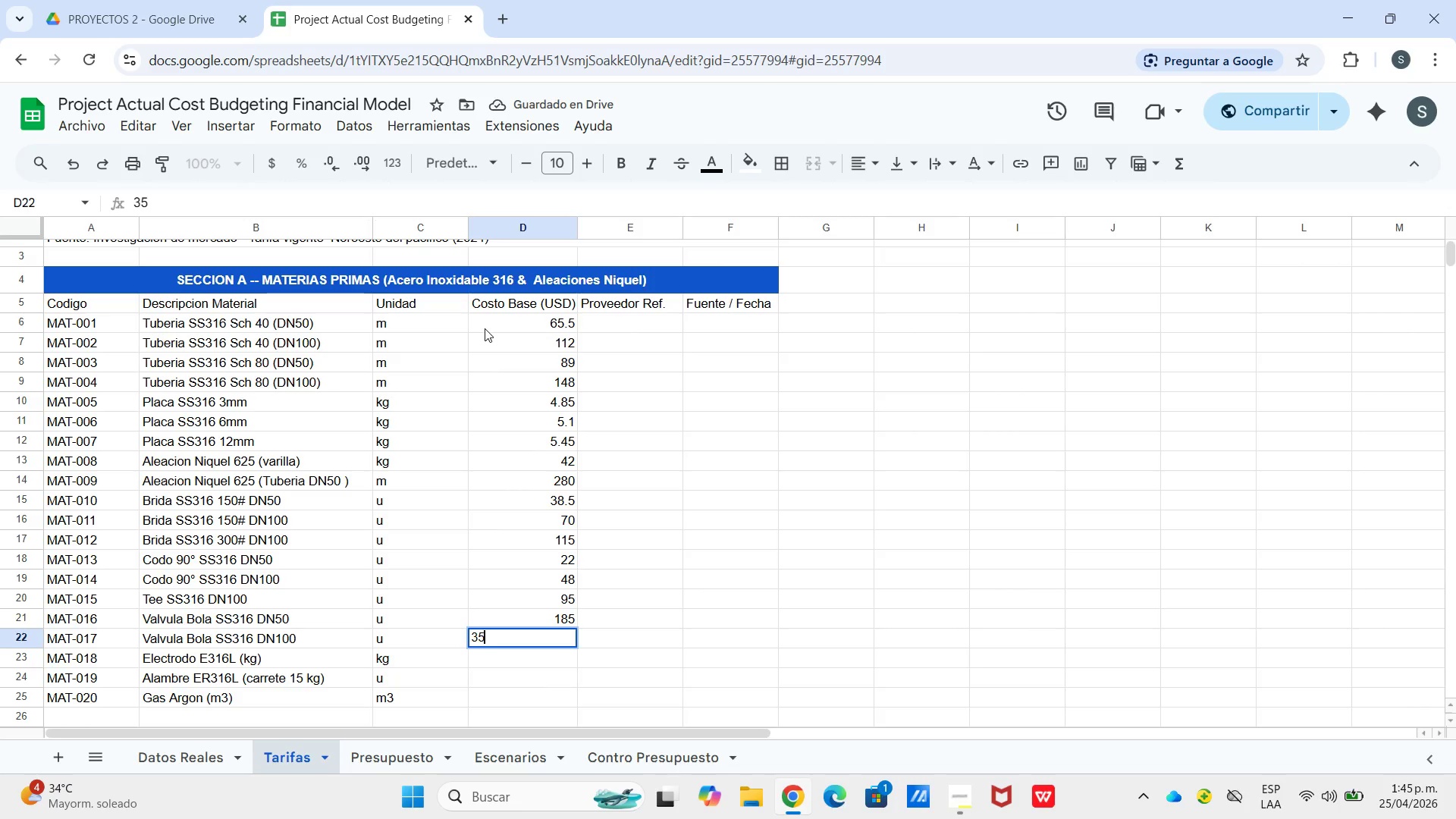 
key(Backspace)
 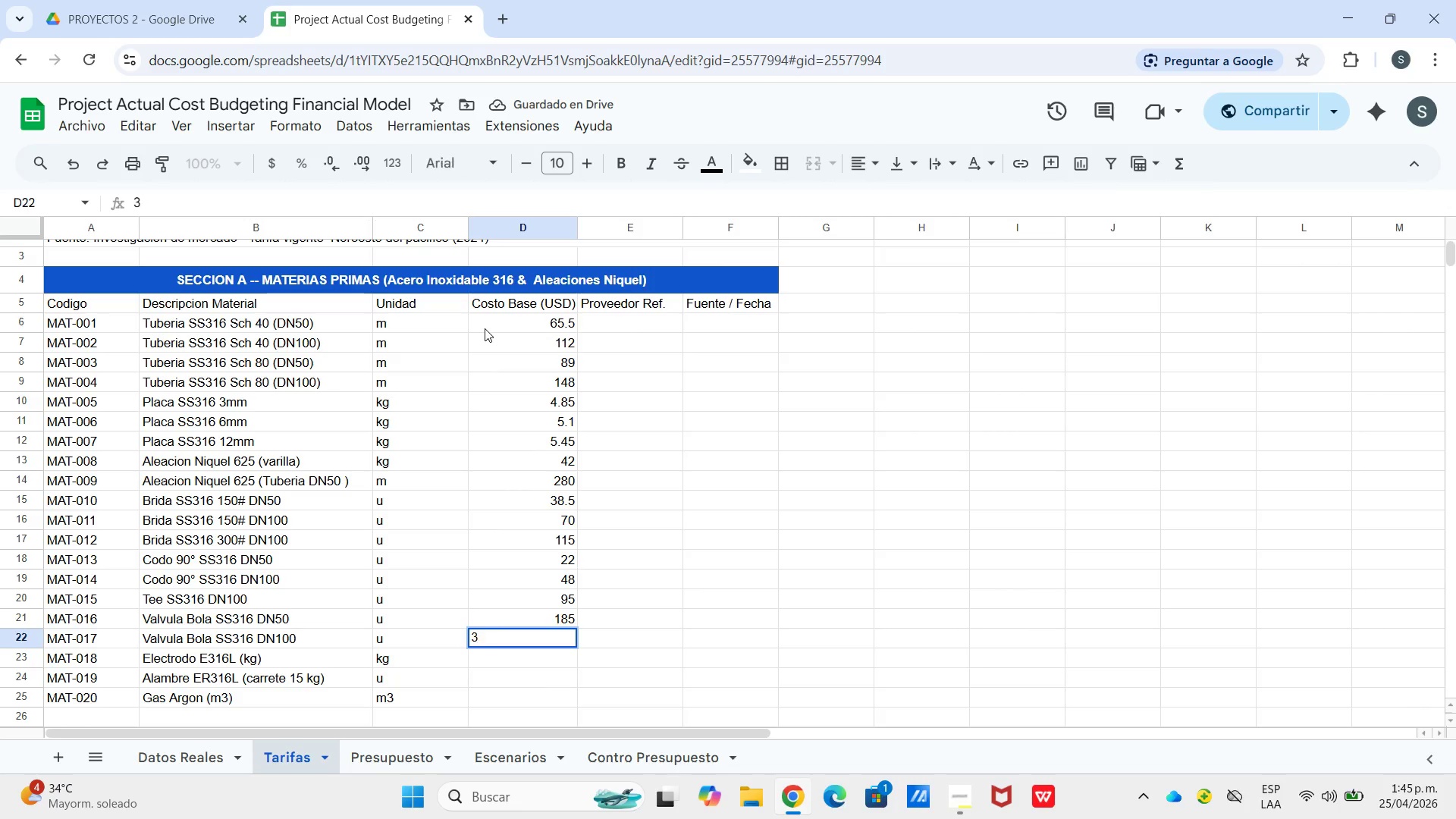 
key(Numpad2)
 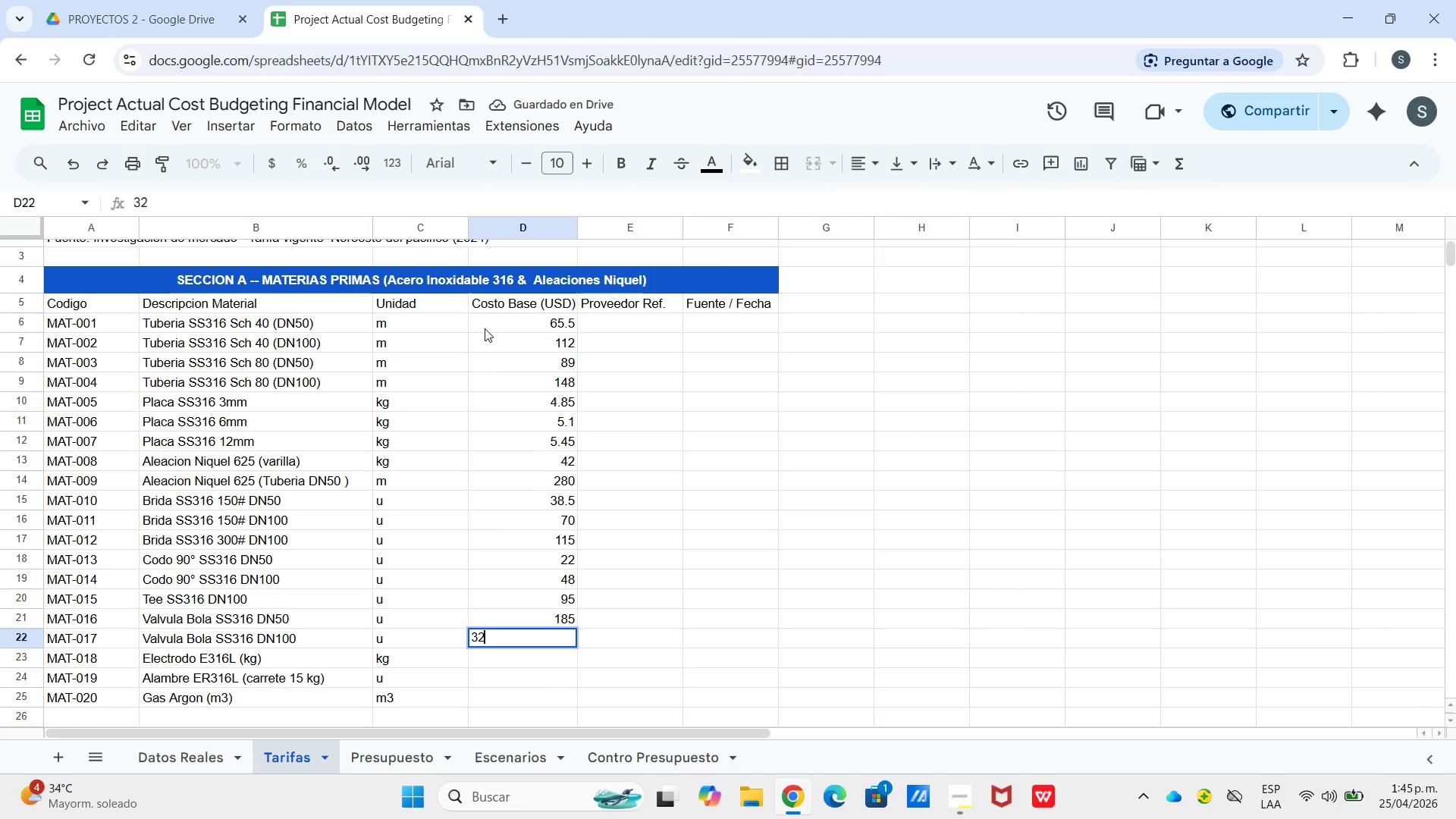 
key(Numpad0)
 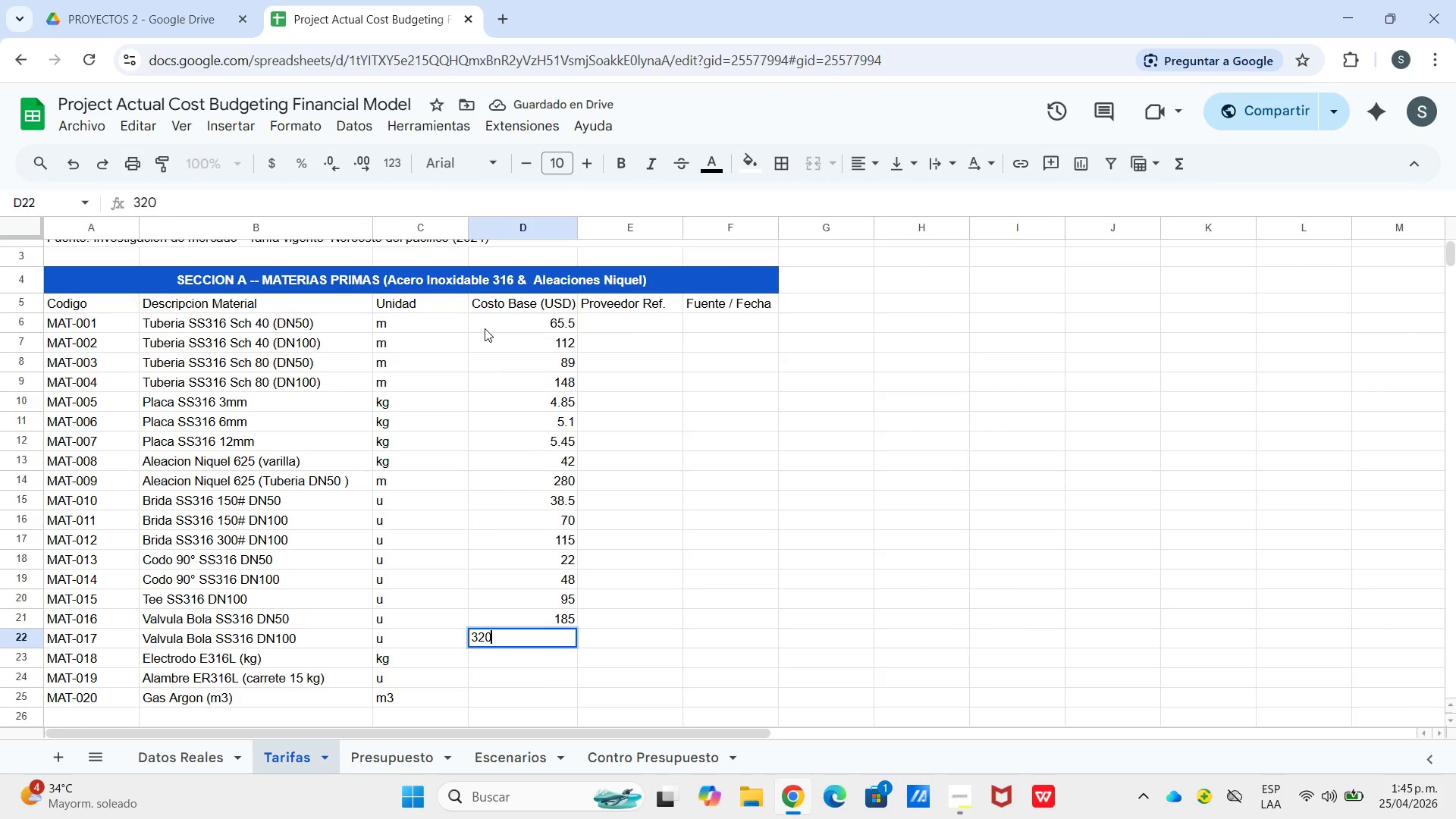 
key(Enter)
 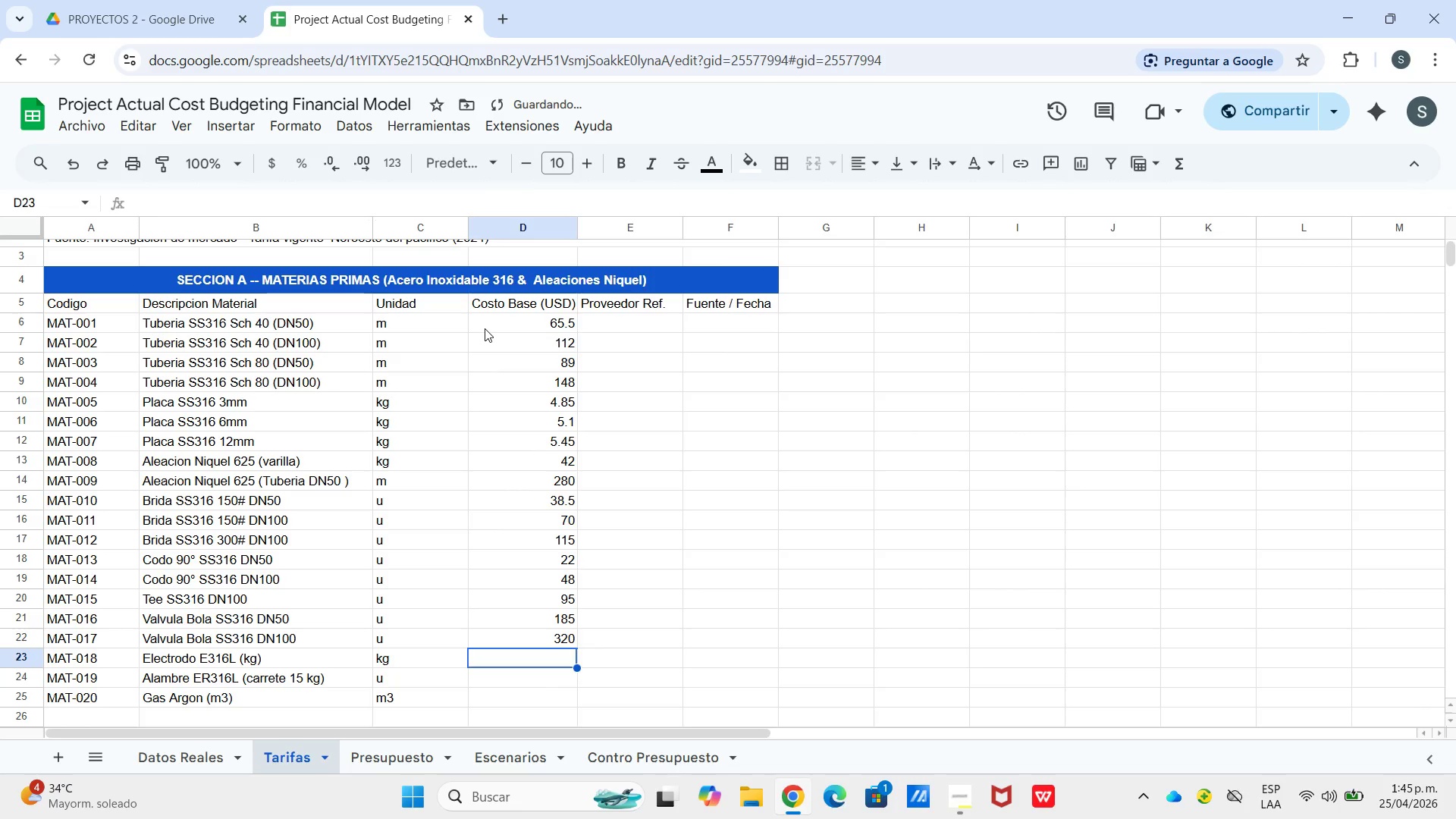 
left_click_drag(start_coordinate=[485, 328], to_coordinate=[671, 536])
 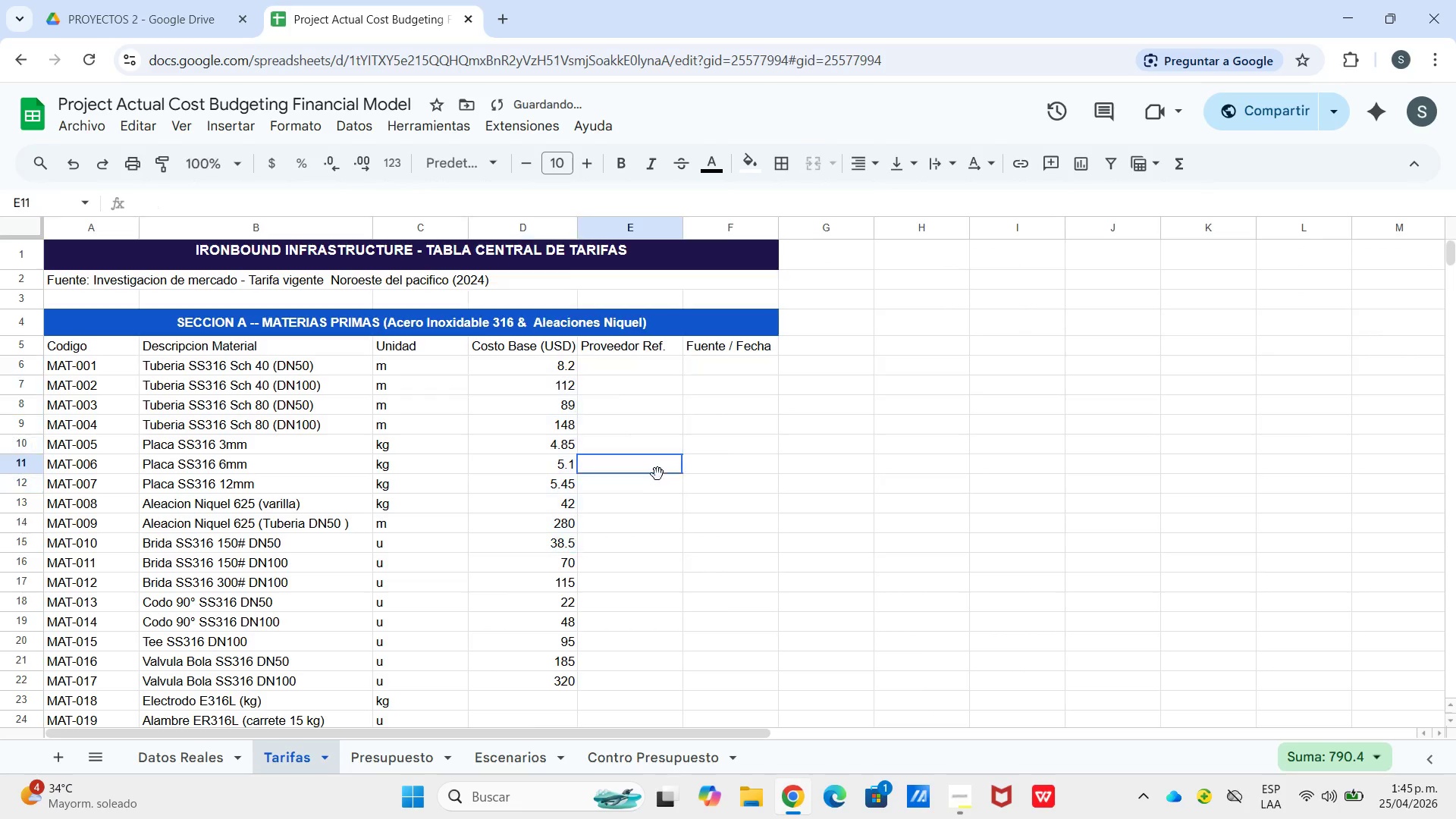 
key(Numpad8)
 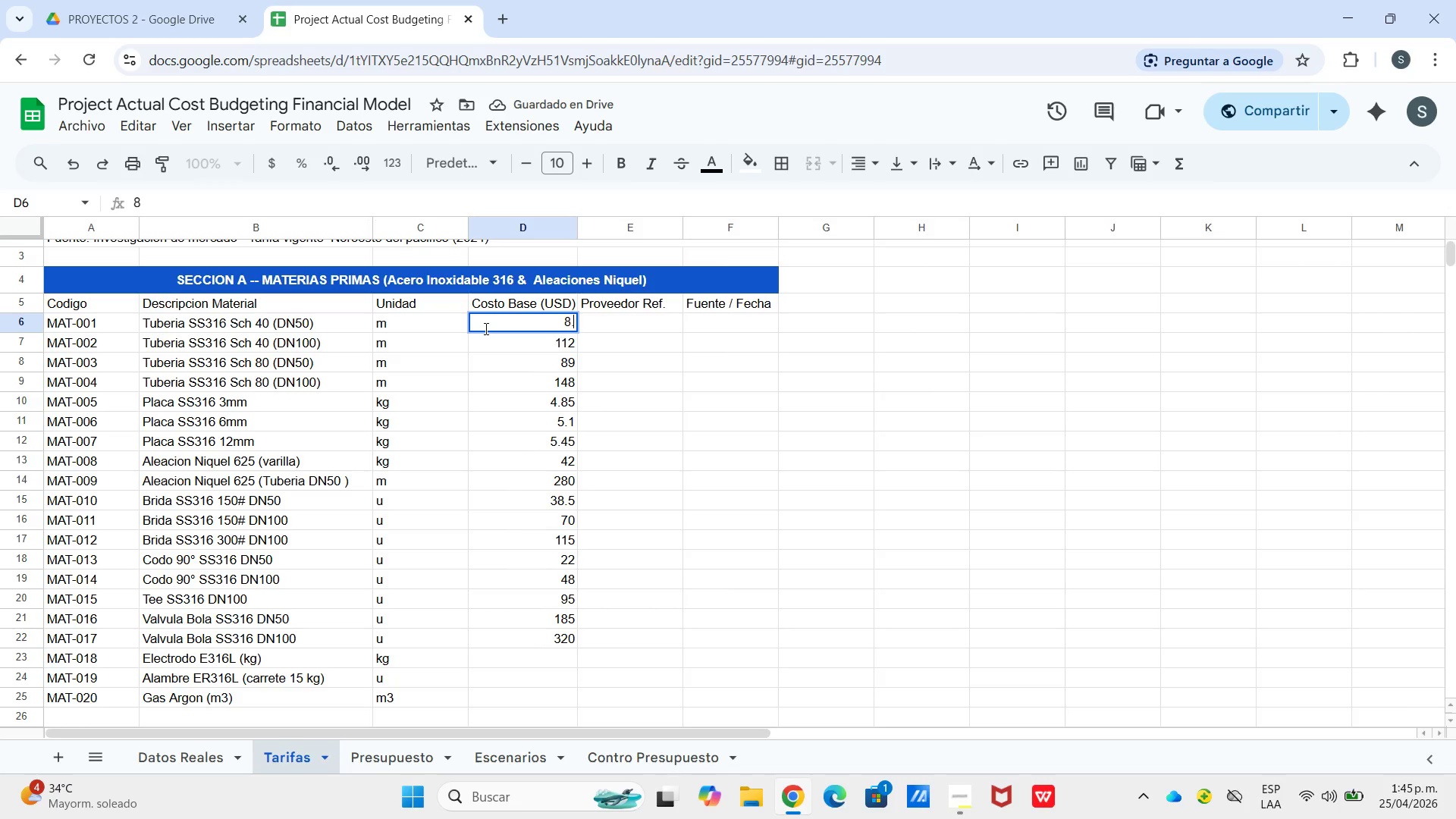 
key(NumpadDecimal)
 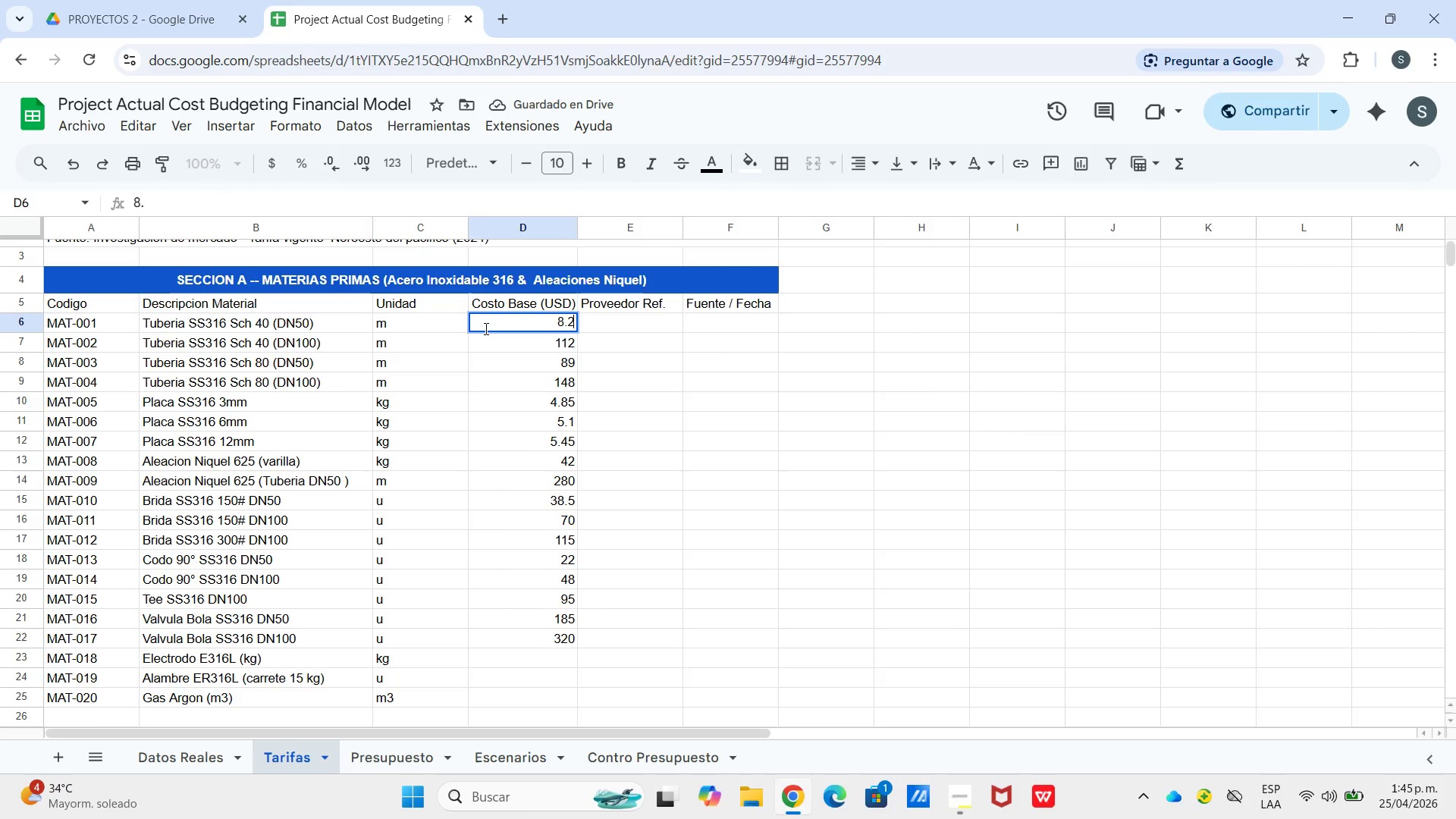 
key(Numpad2)
 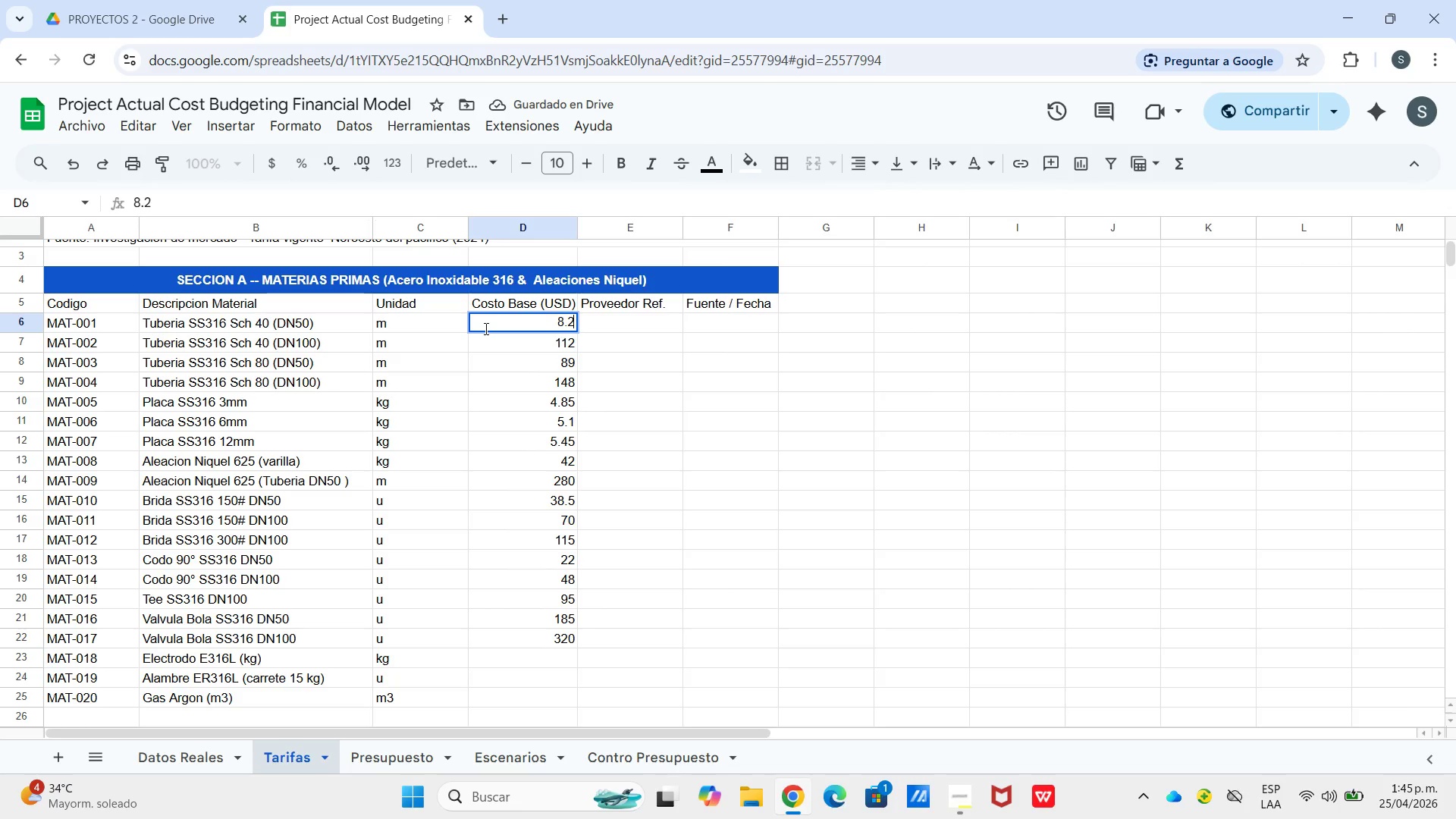 
key(Numpad0)
 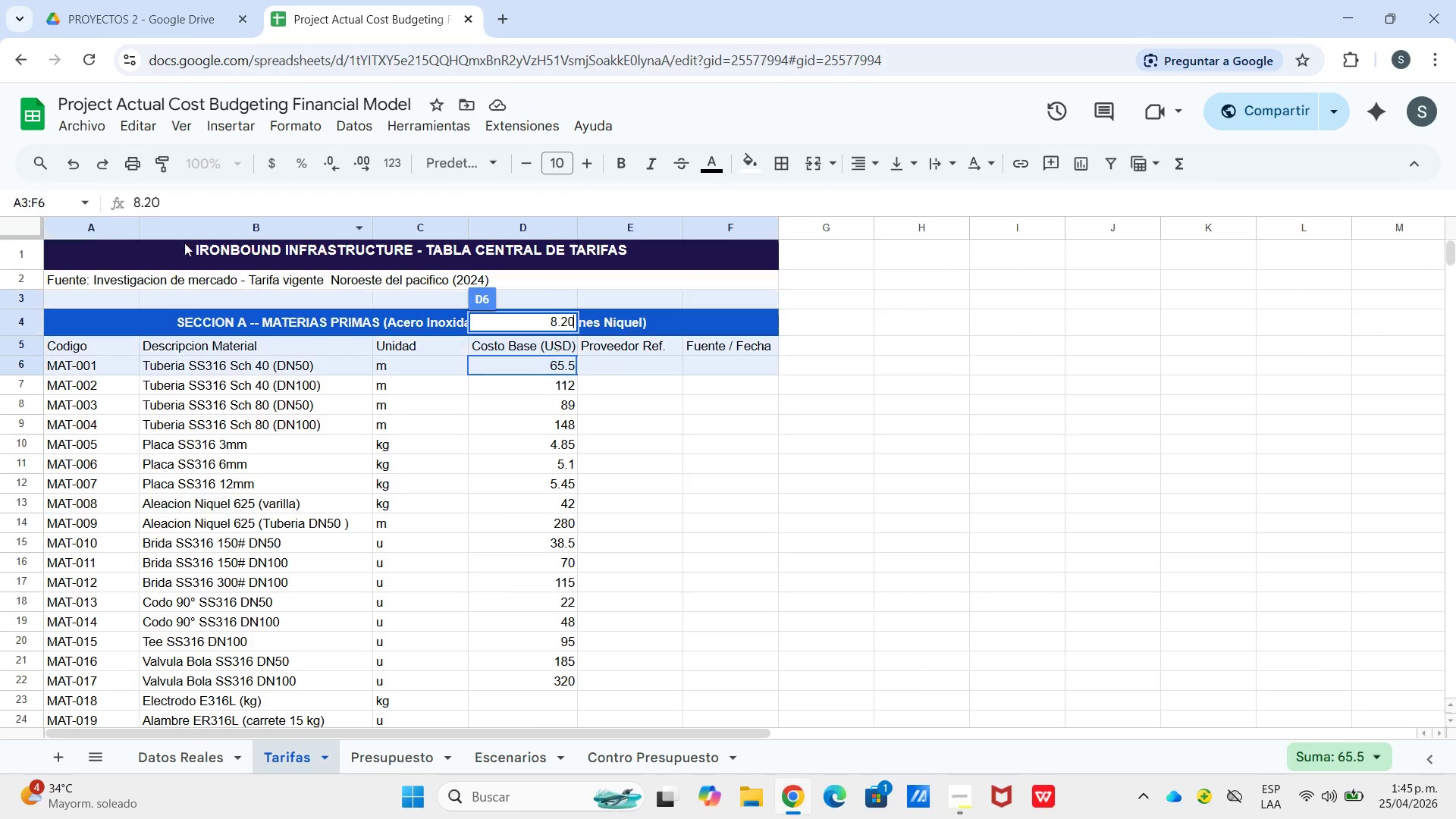 
left_click([671, 536])
 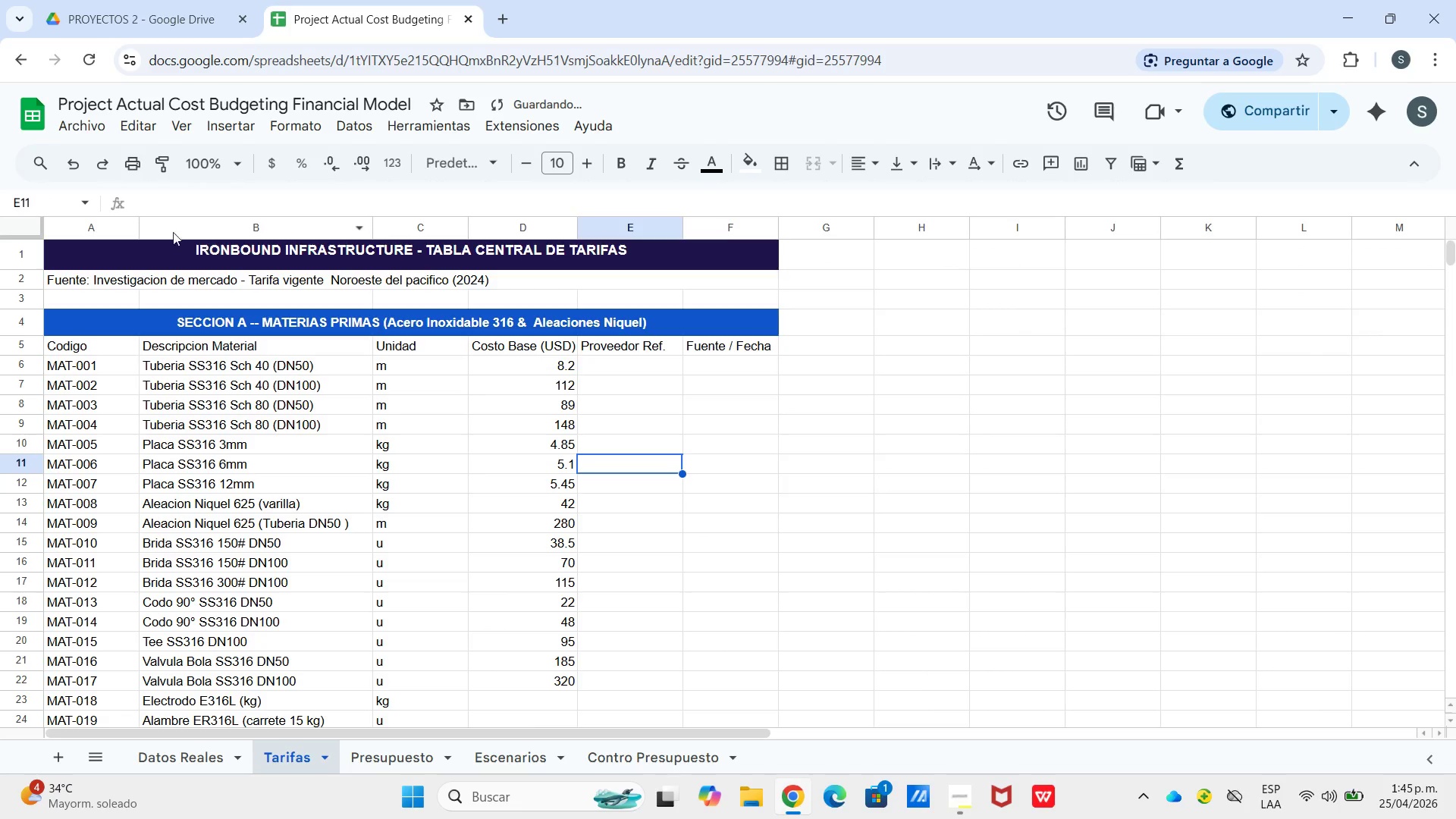 
left_click([73, 162])
 